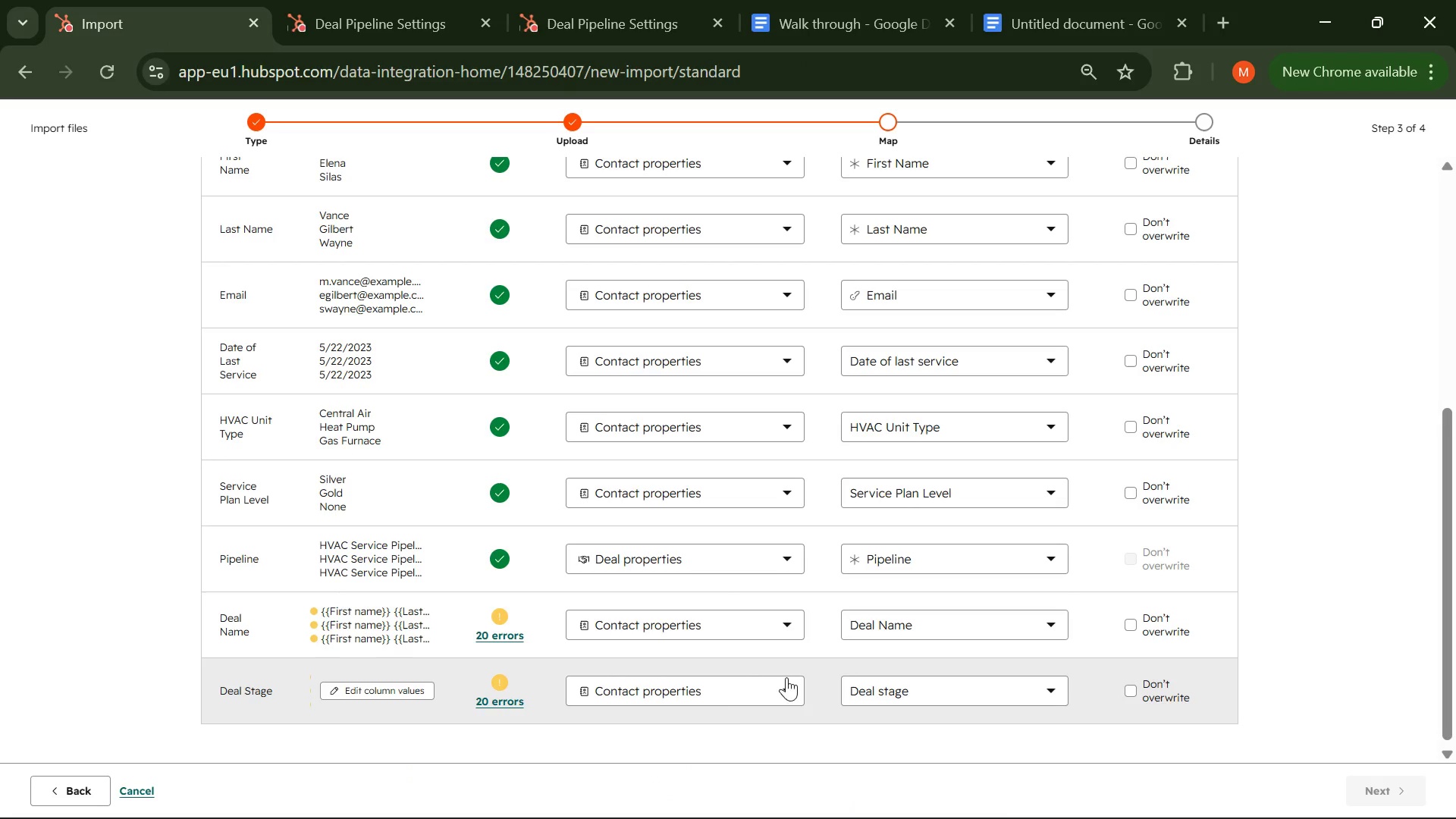 
left_click([384, 691])
 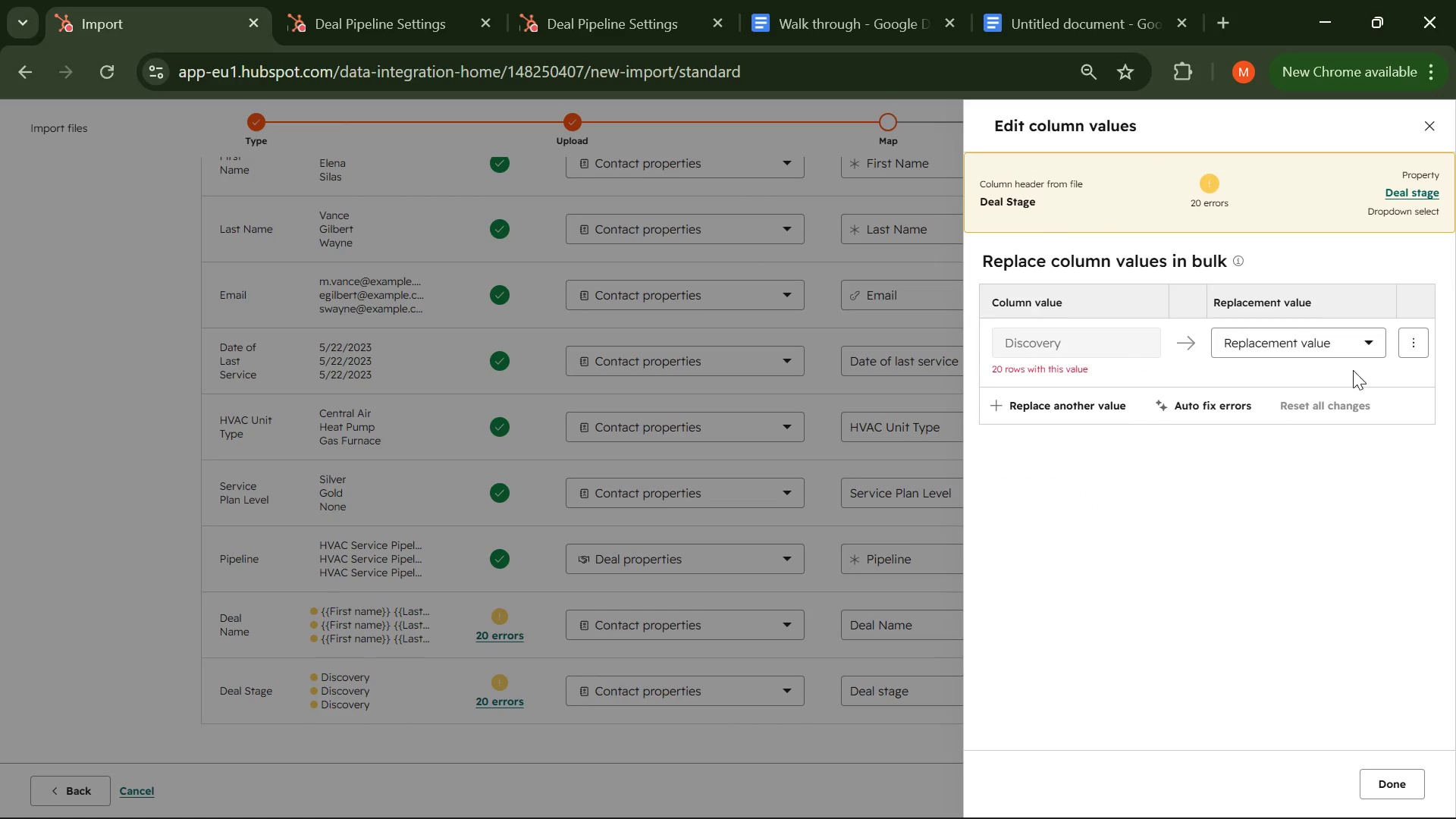 
left_click([1371, 347])
 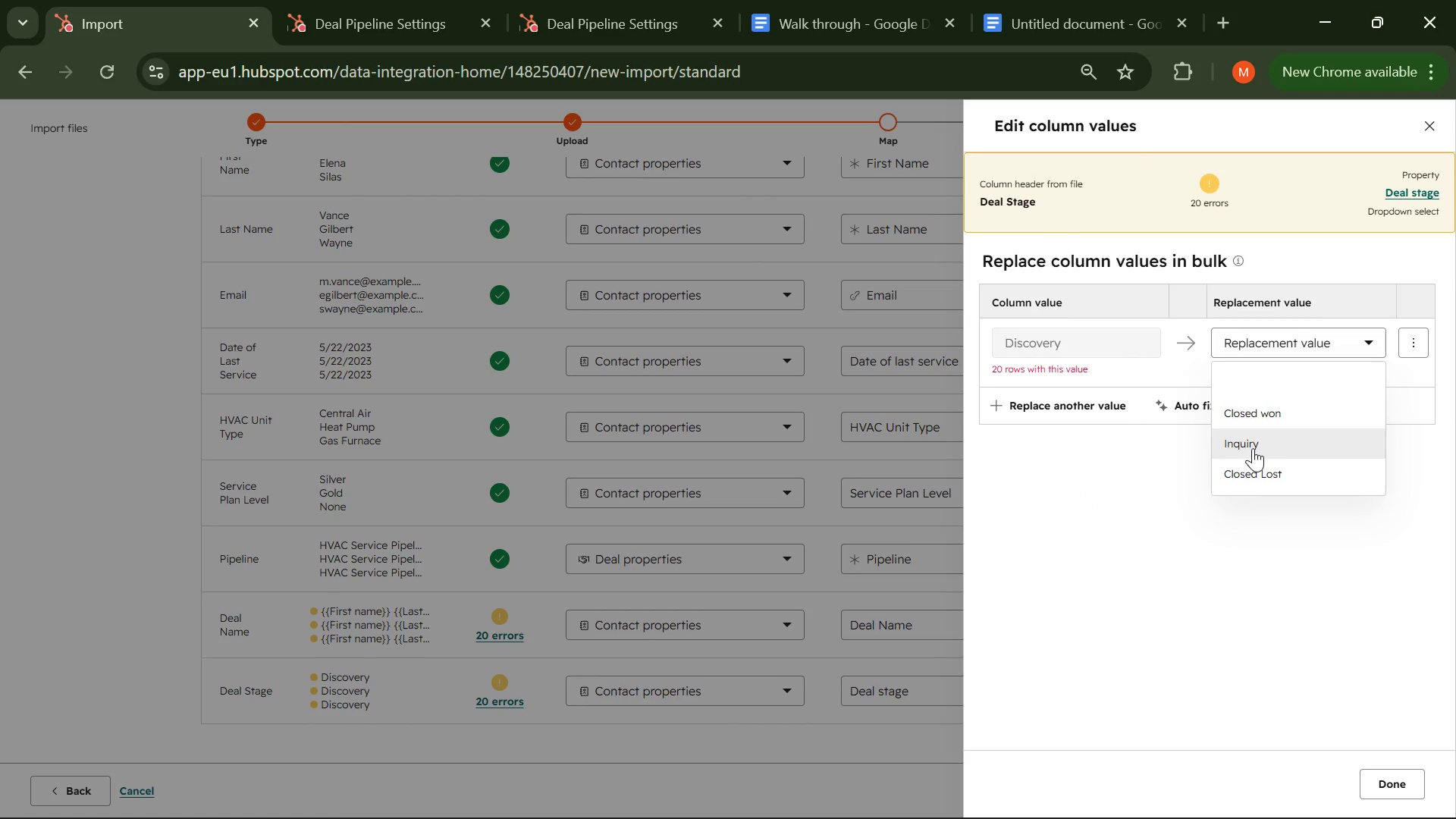 
left_click([1253, 444])
 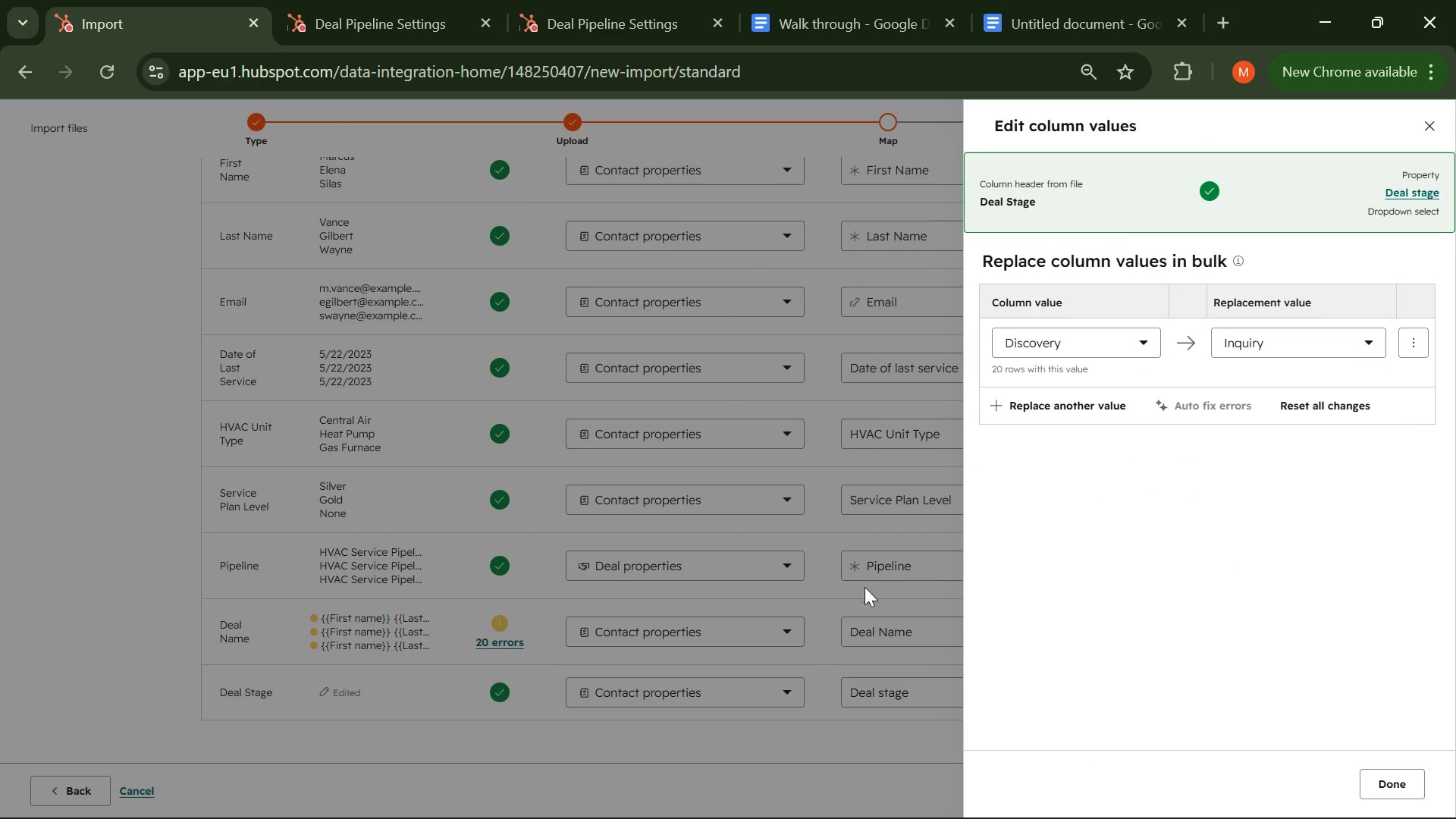 
left_click([824, 572])
 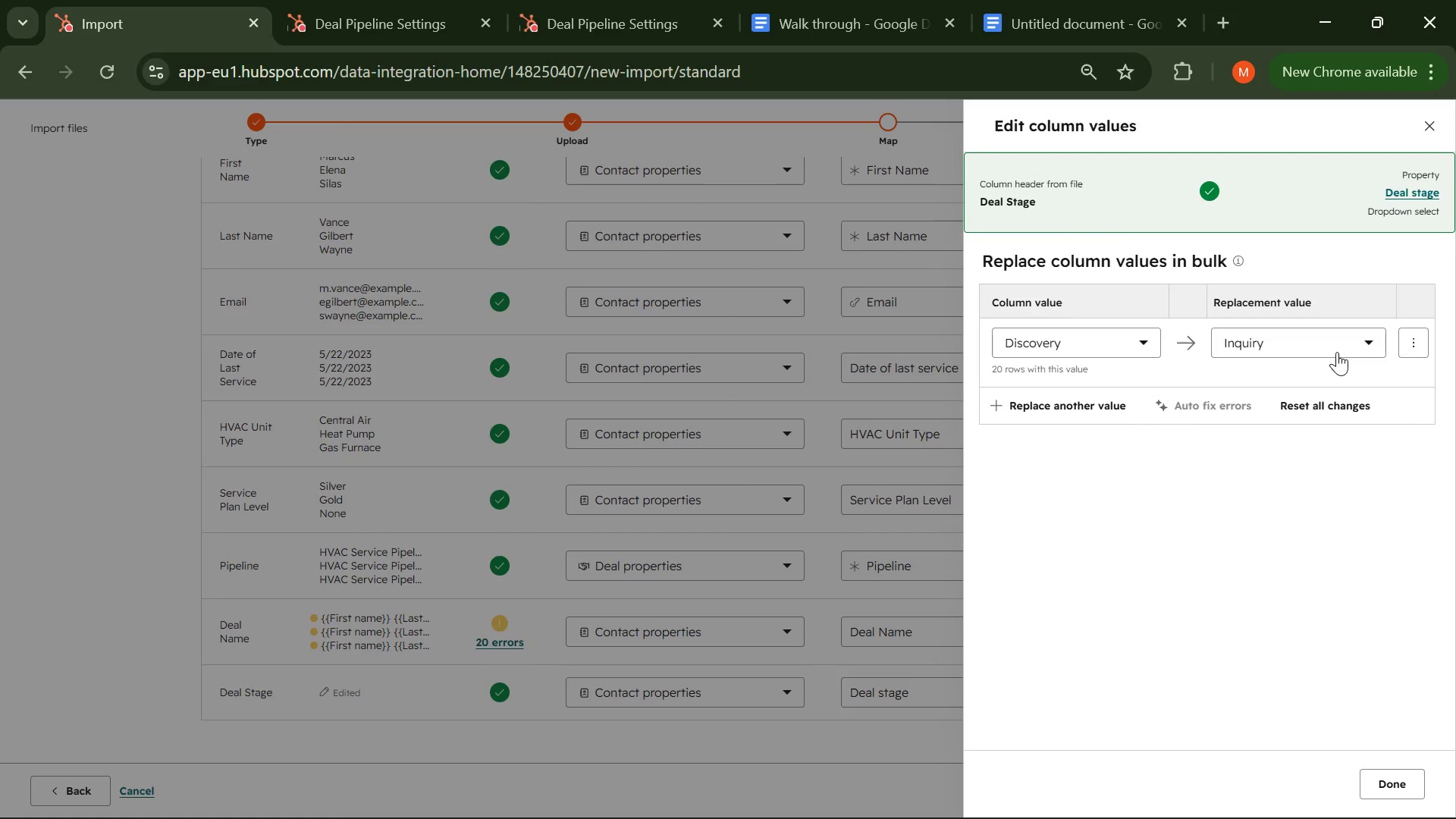 
left_click([1348, 347])
 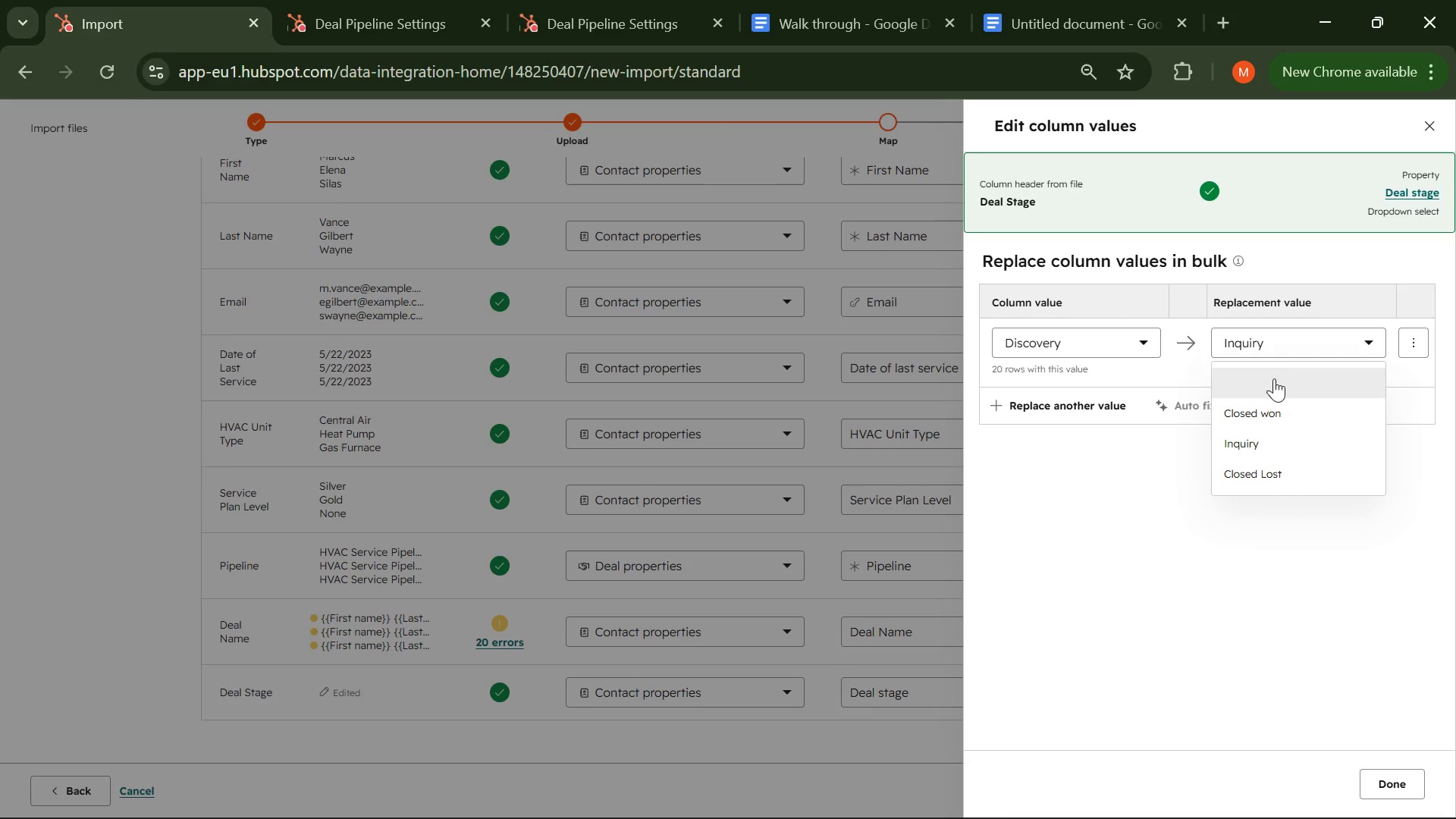 
left_click([1274, 381])
 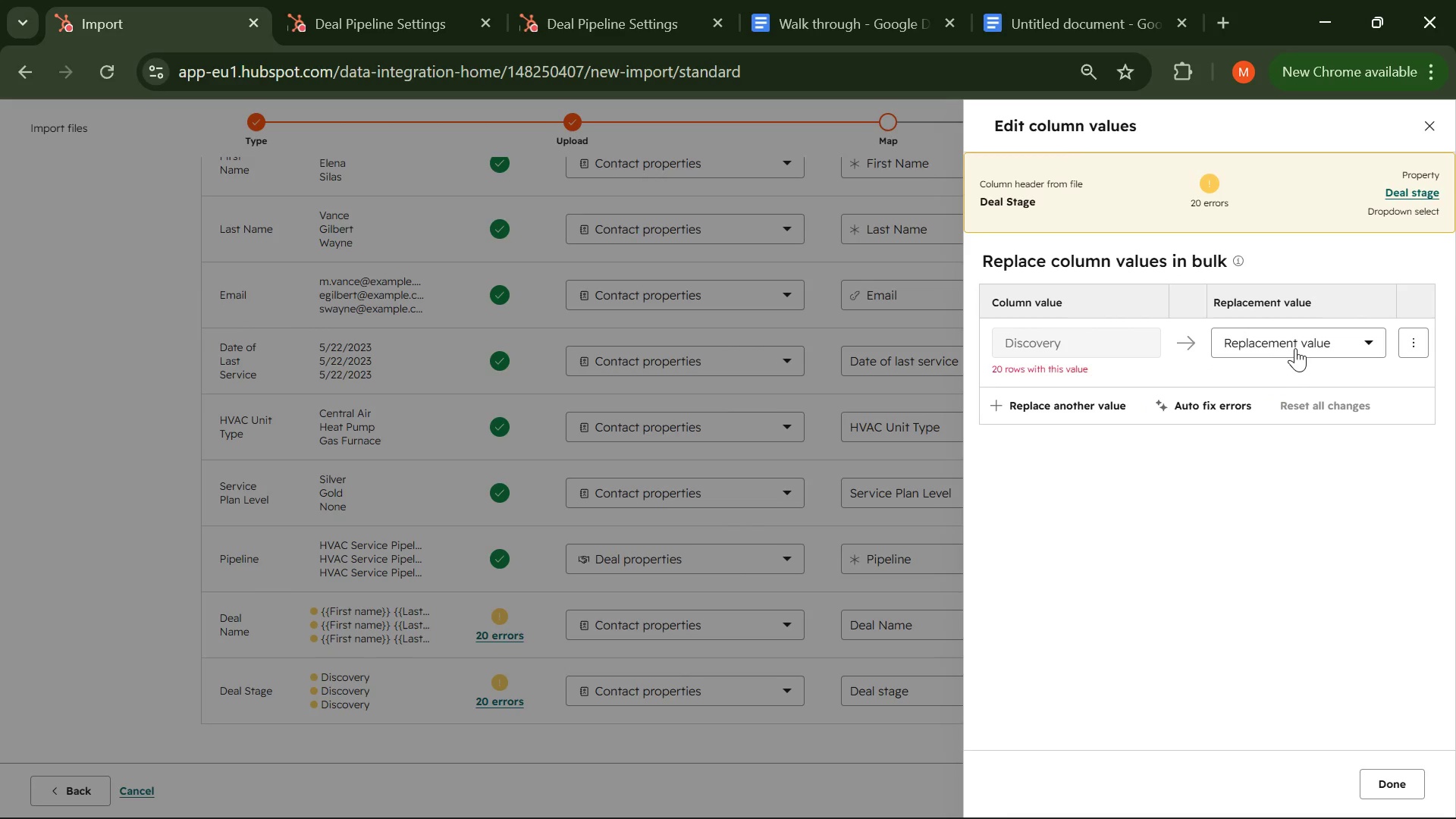 
left_click([1297, 345])
 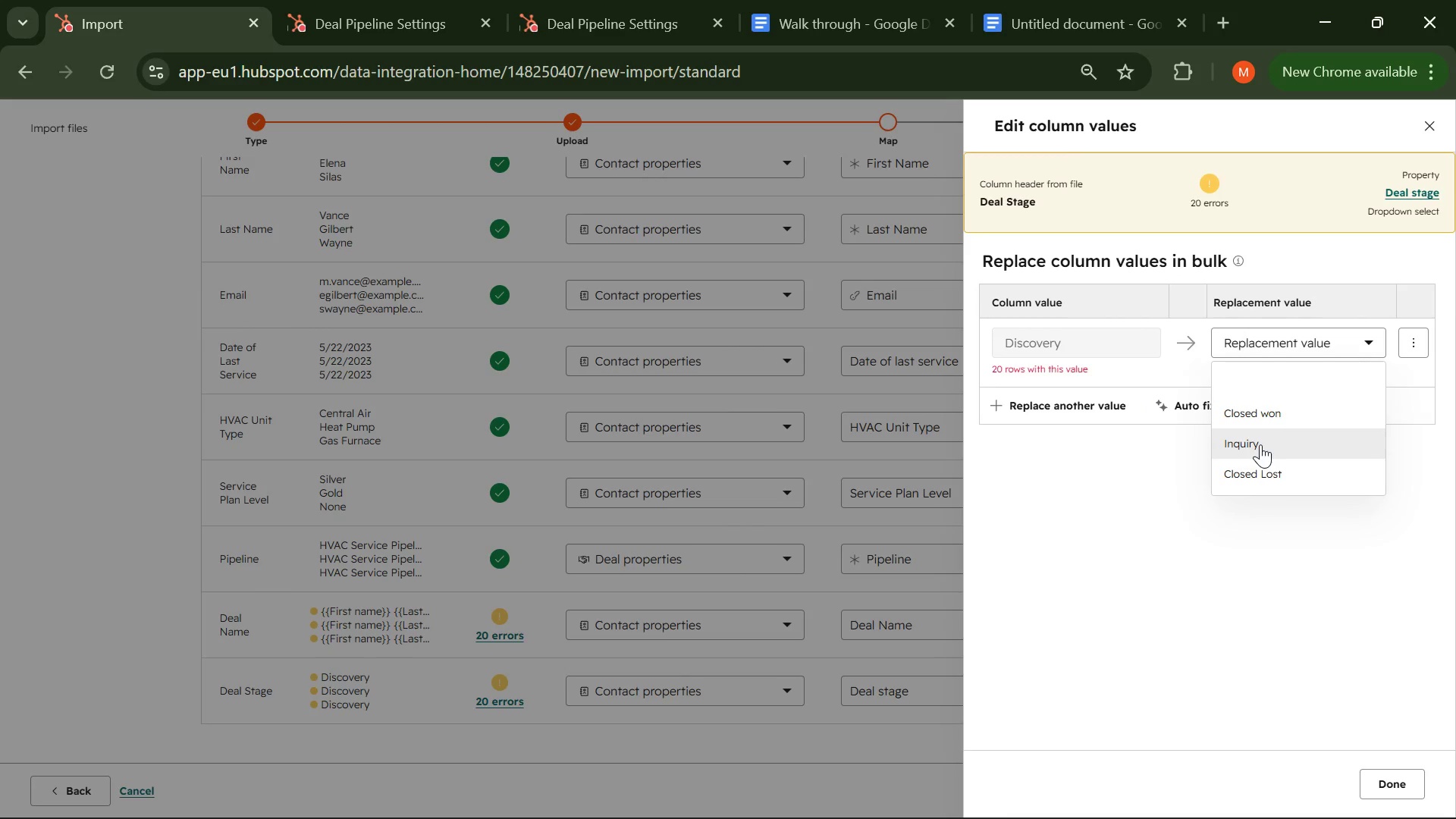 
left_click([1260, 444])
 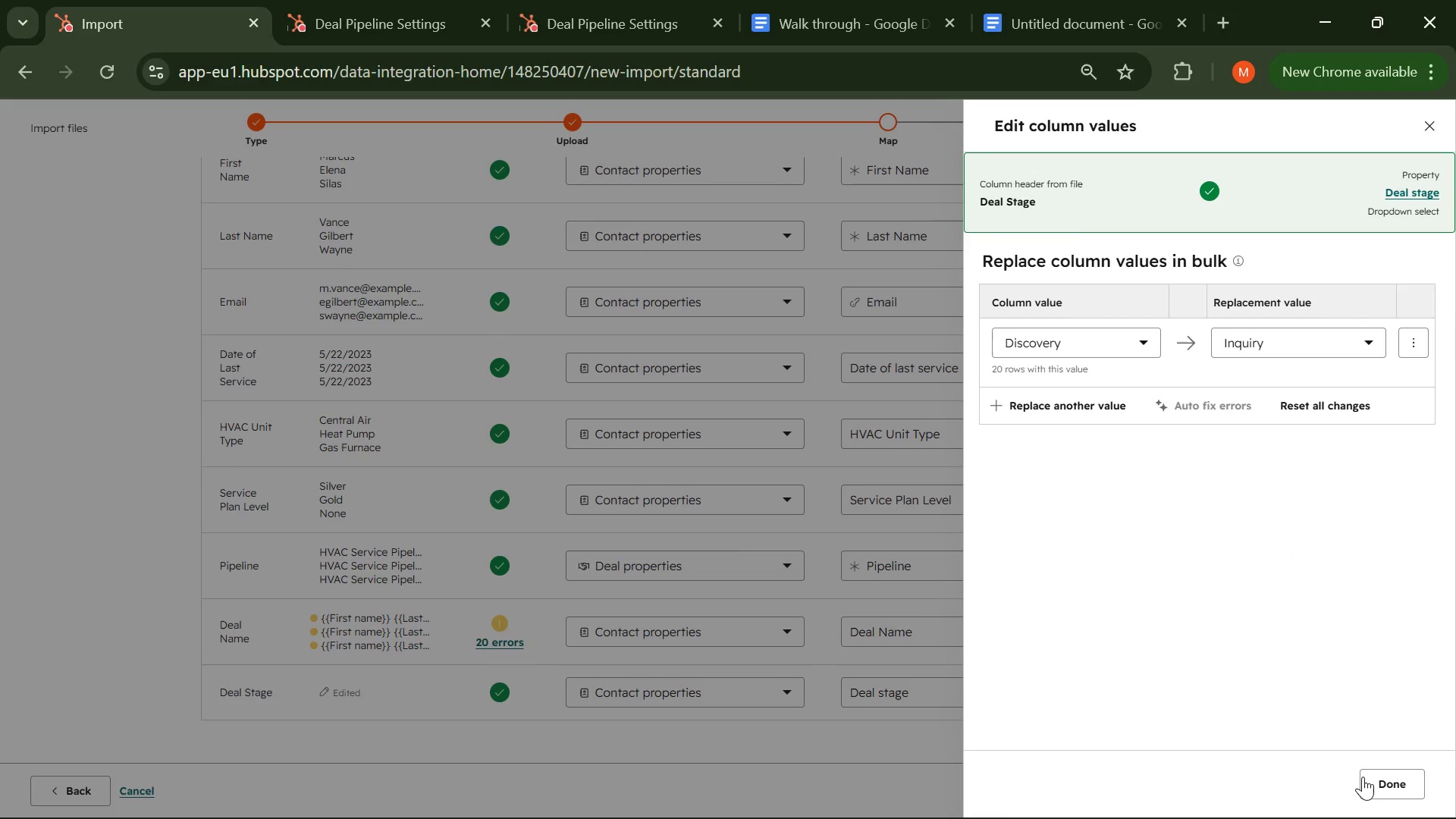 
left_click([1389, 777])
 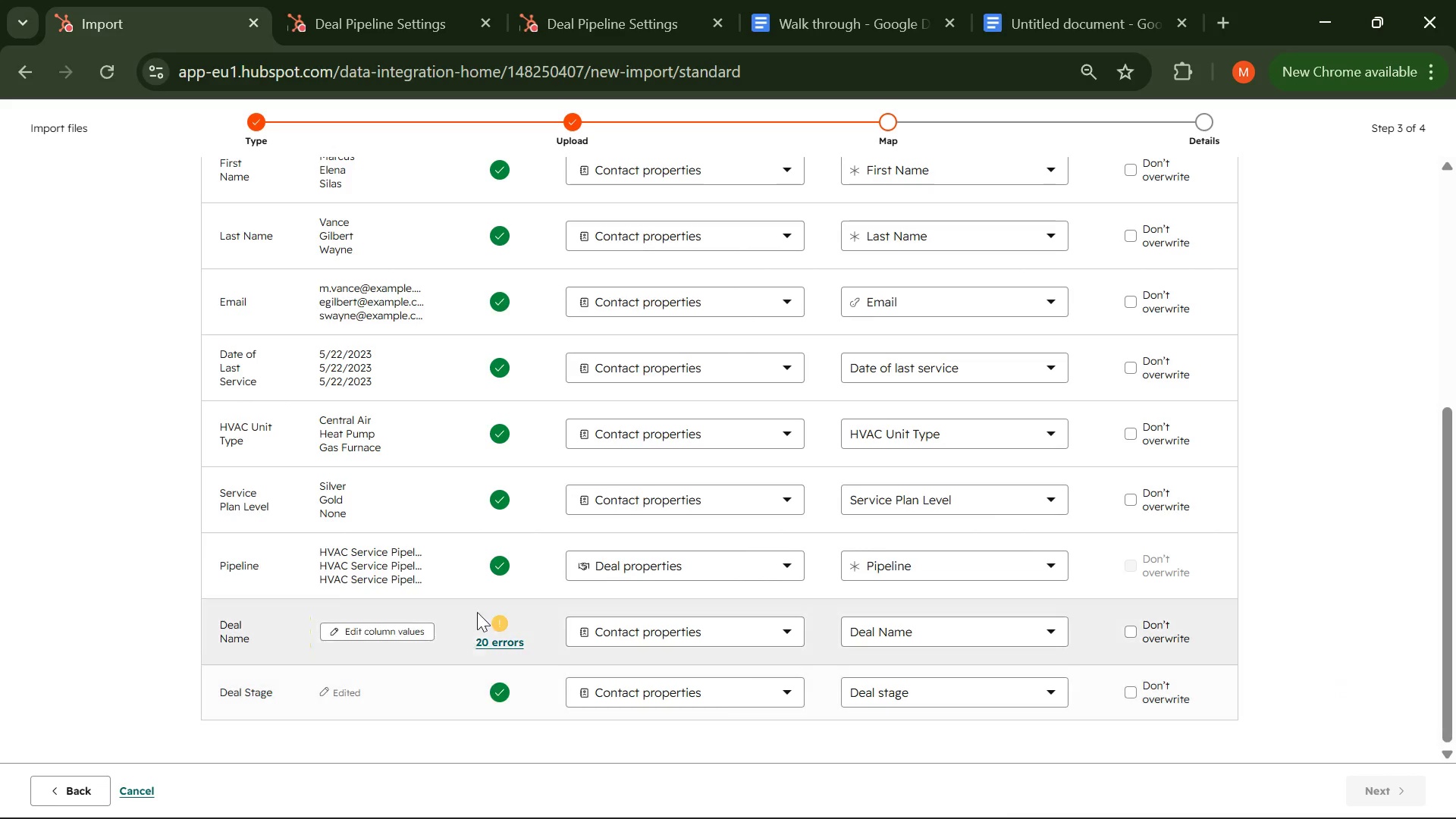 
wait(12.56)
 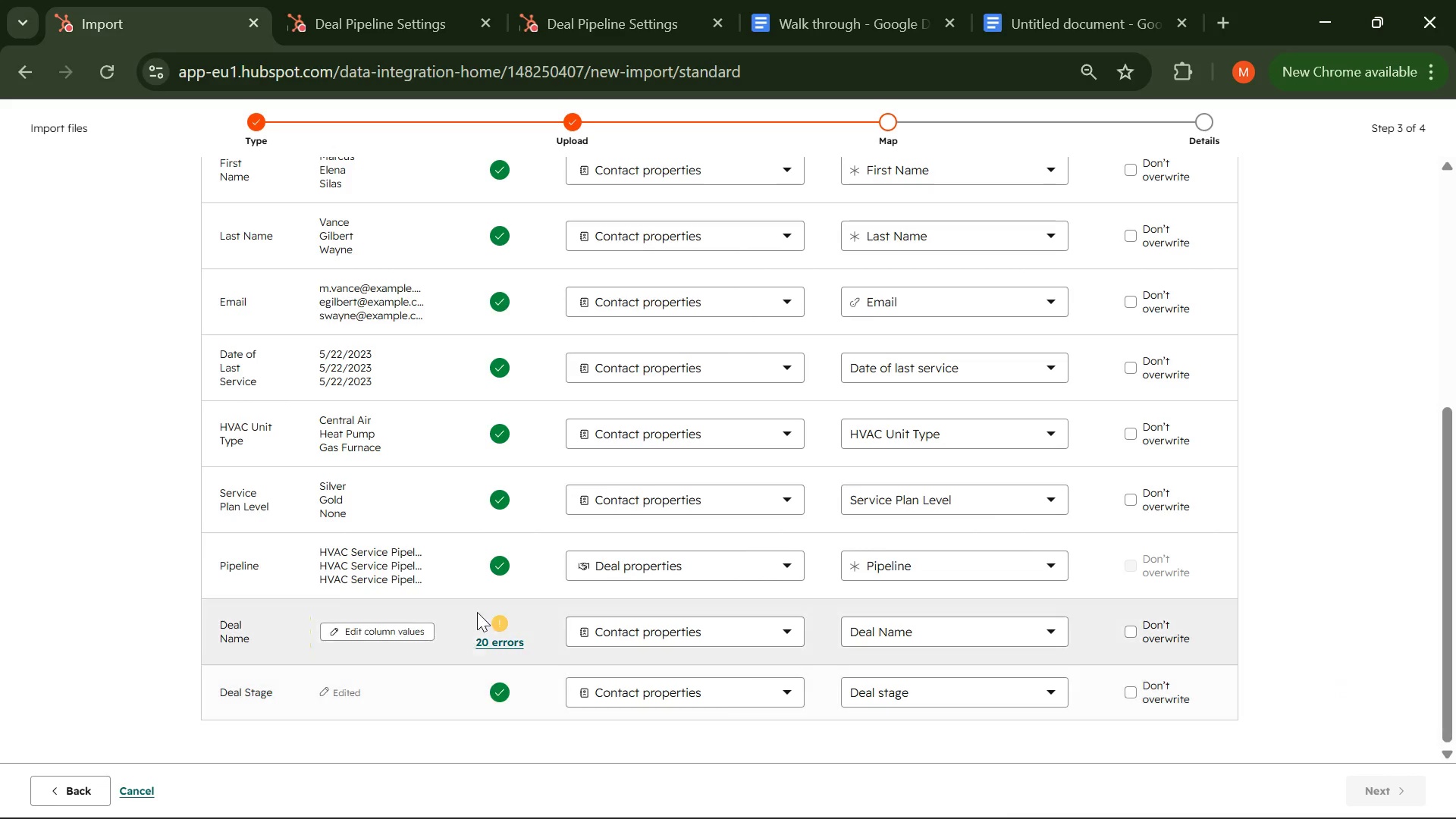 
left_click([575, 0])
 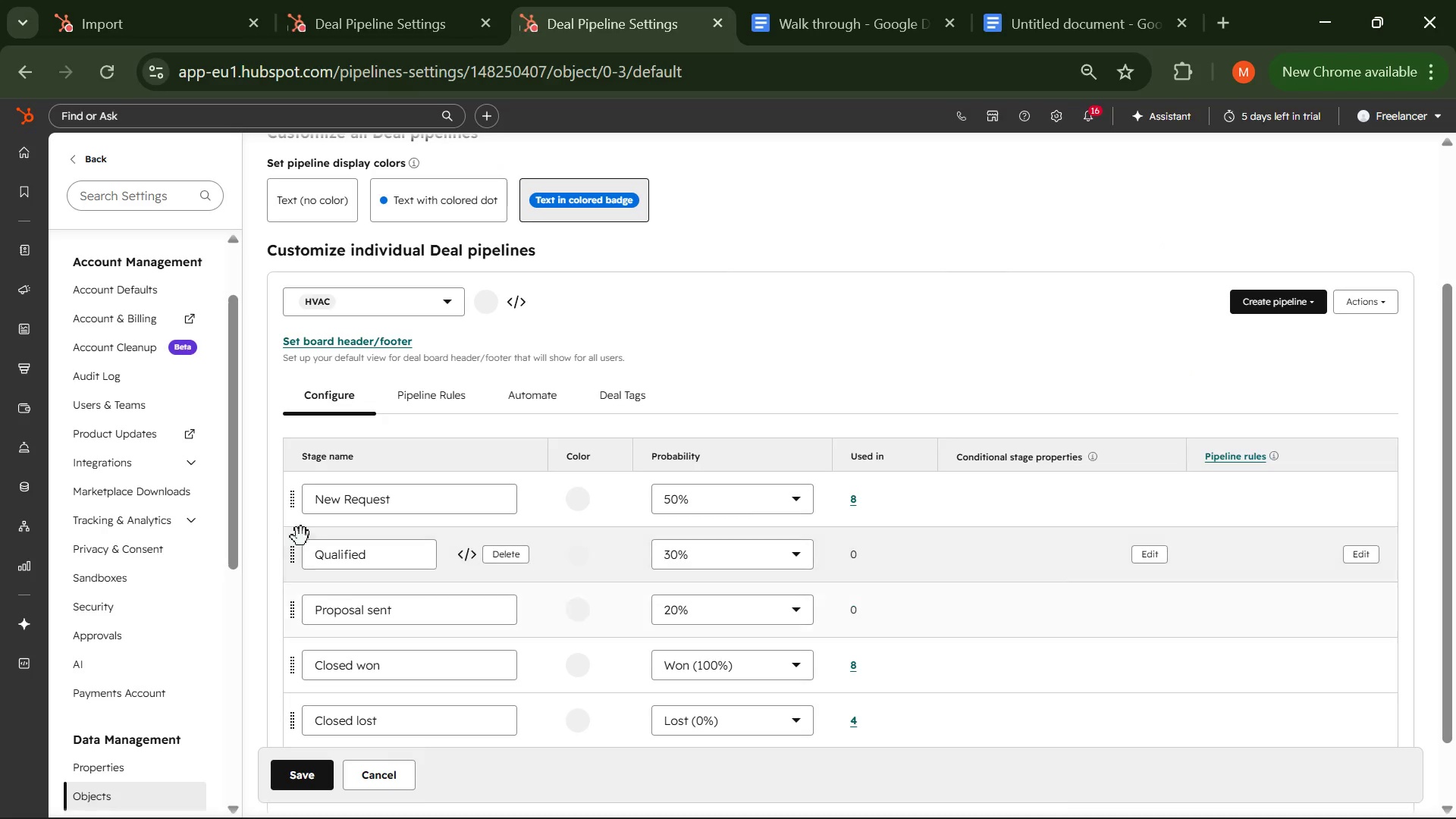 
left_click([420, 286])
 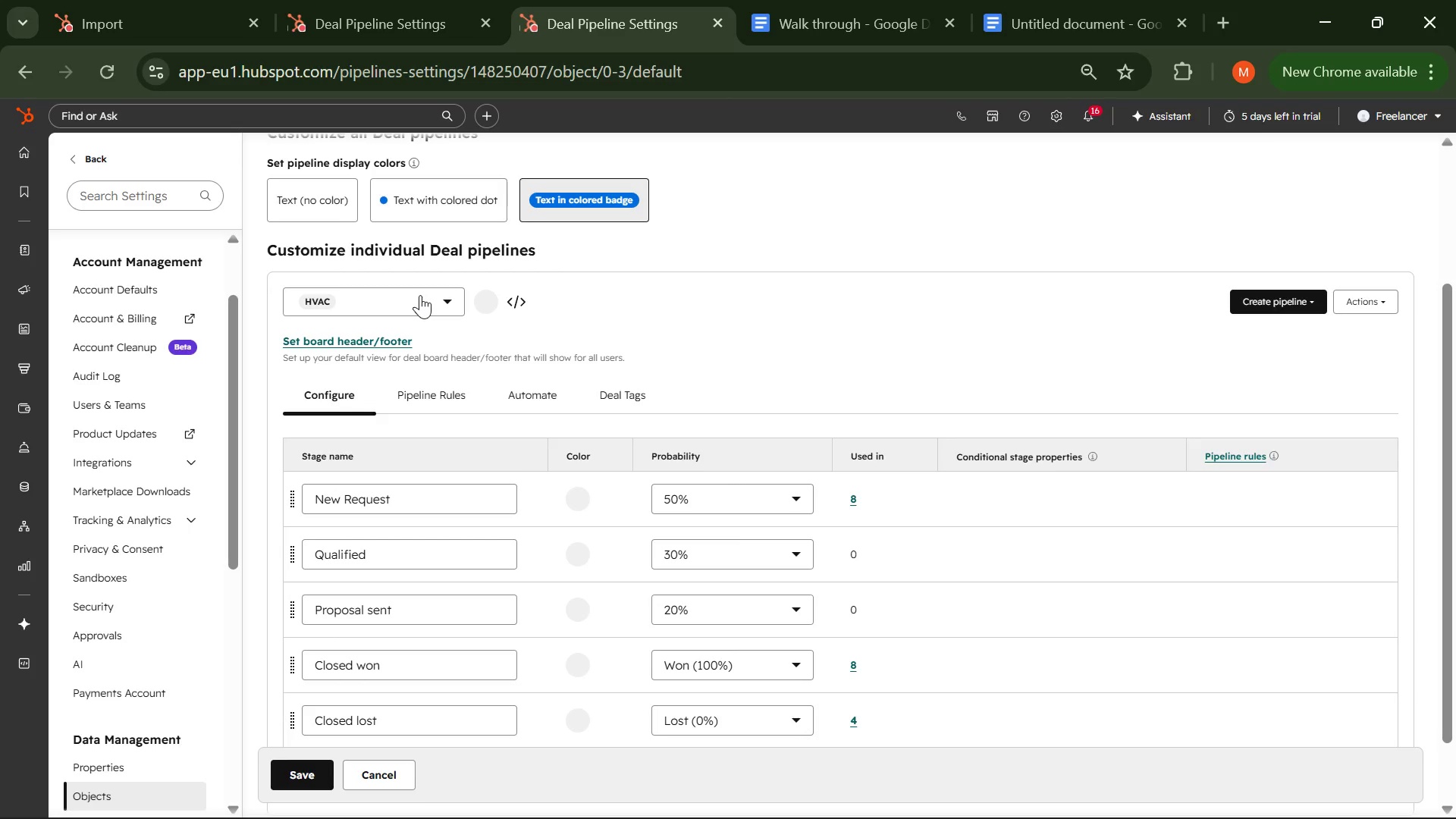 
left_click([420, 295])
 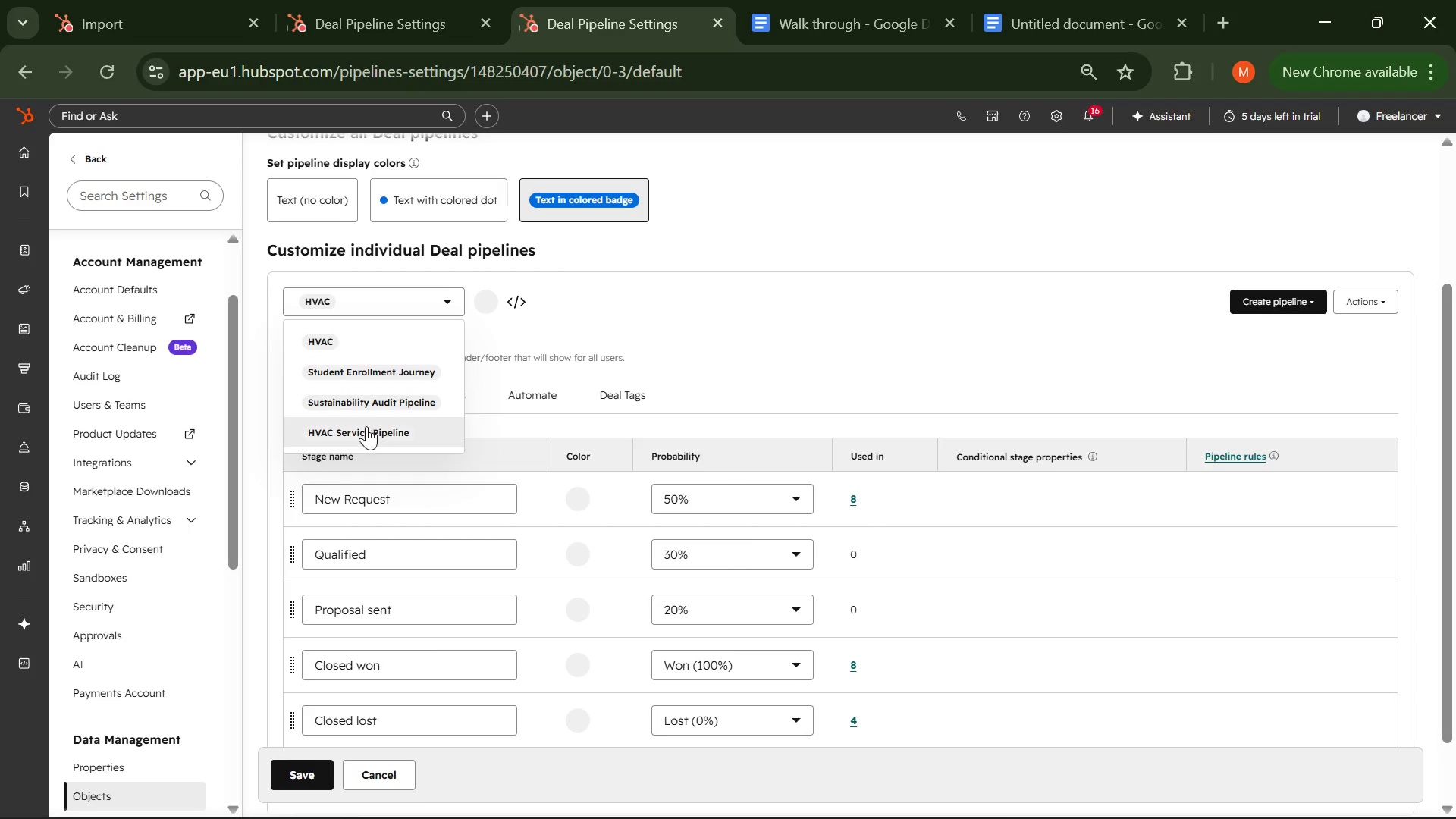 
left_click([366, 426])
 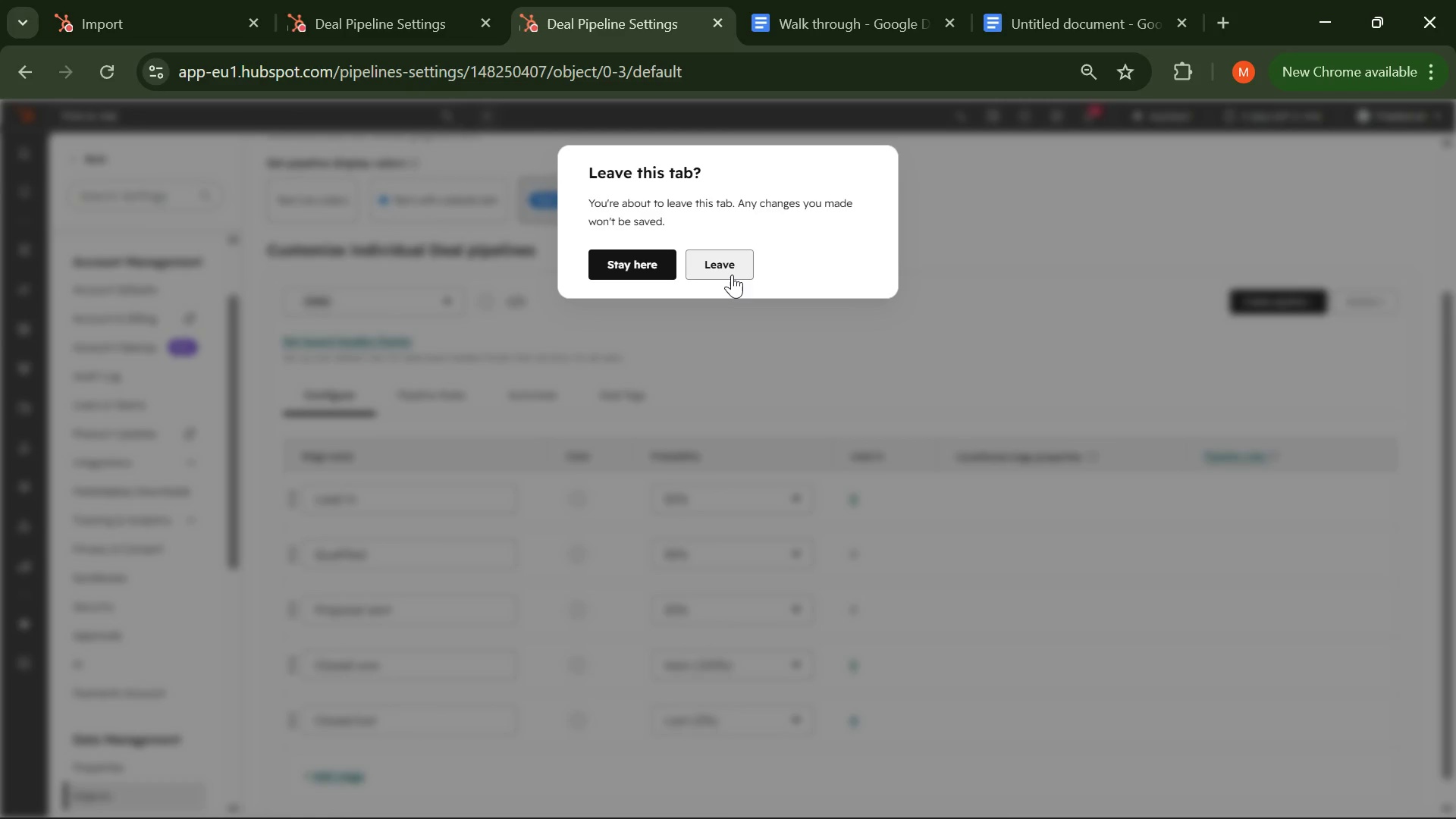 
left_click([669, 267])
 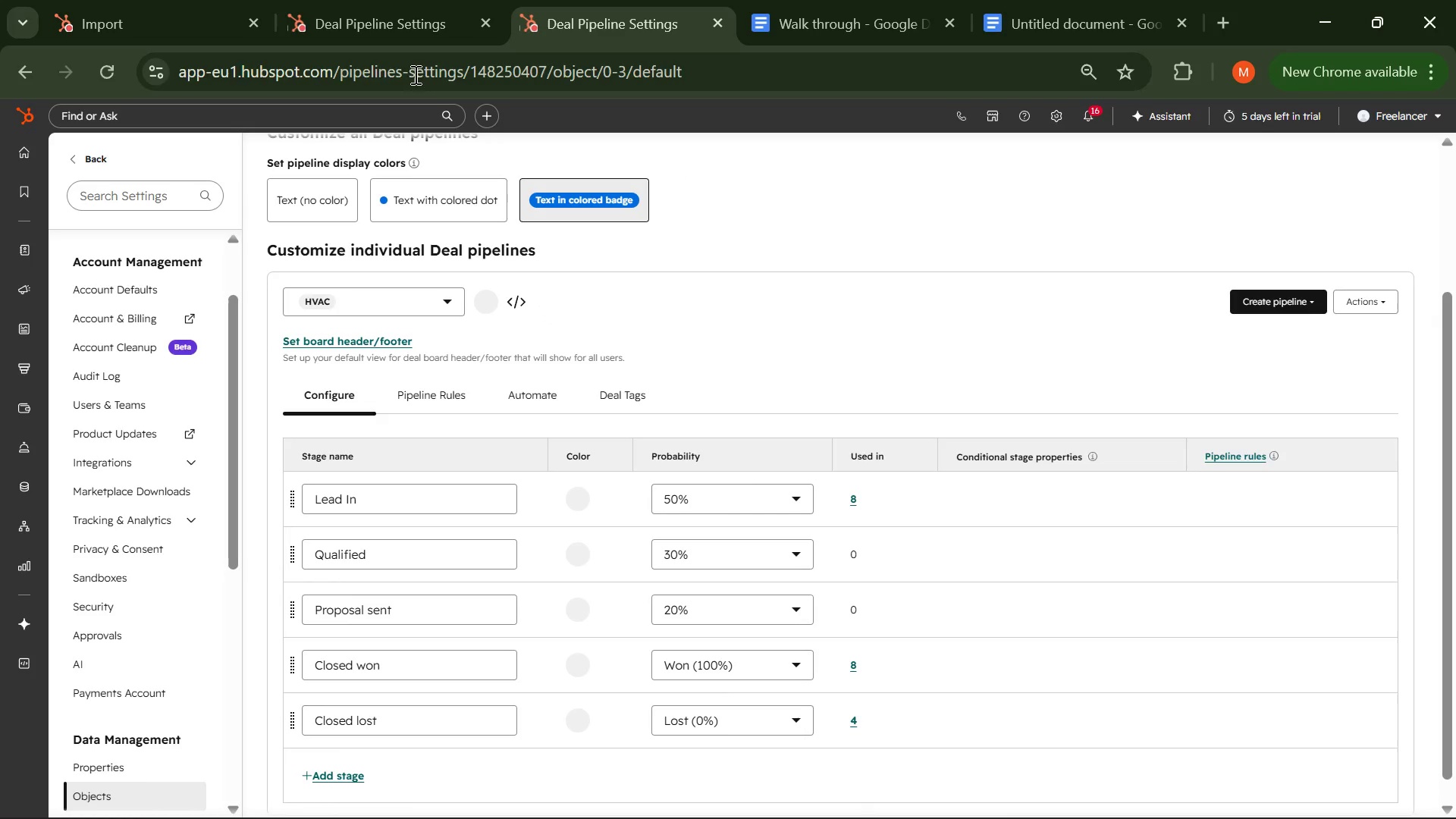 
left_click([365, 11])
 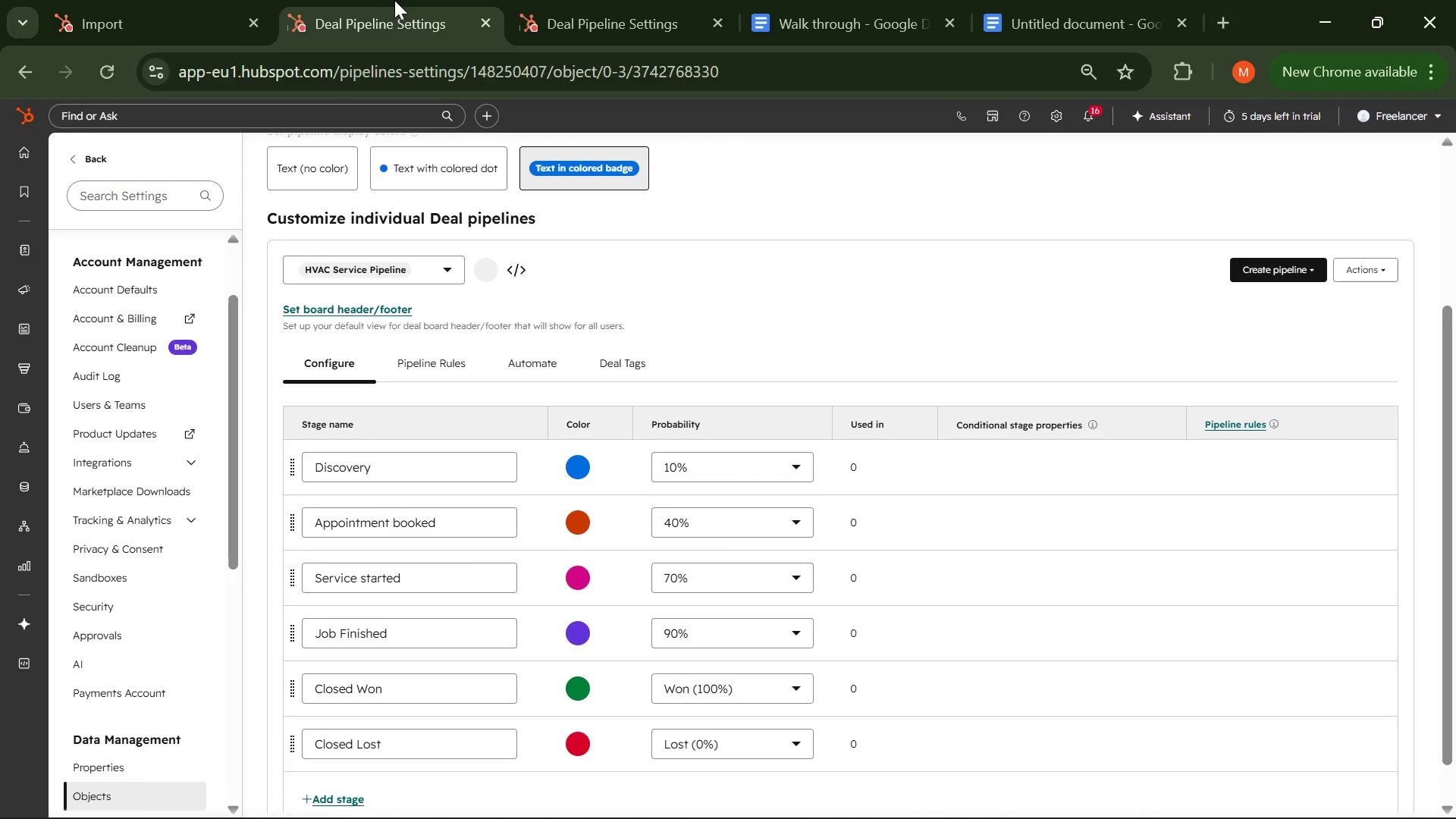 
wait(6.24)
 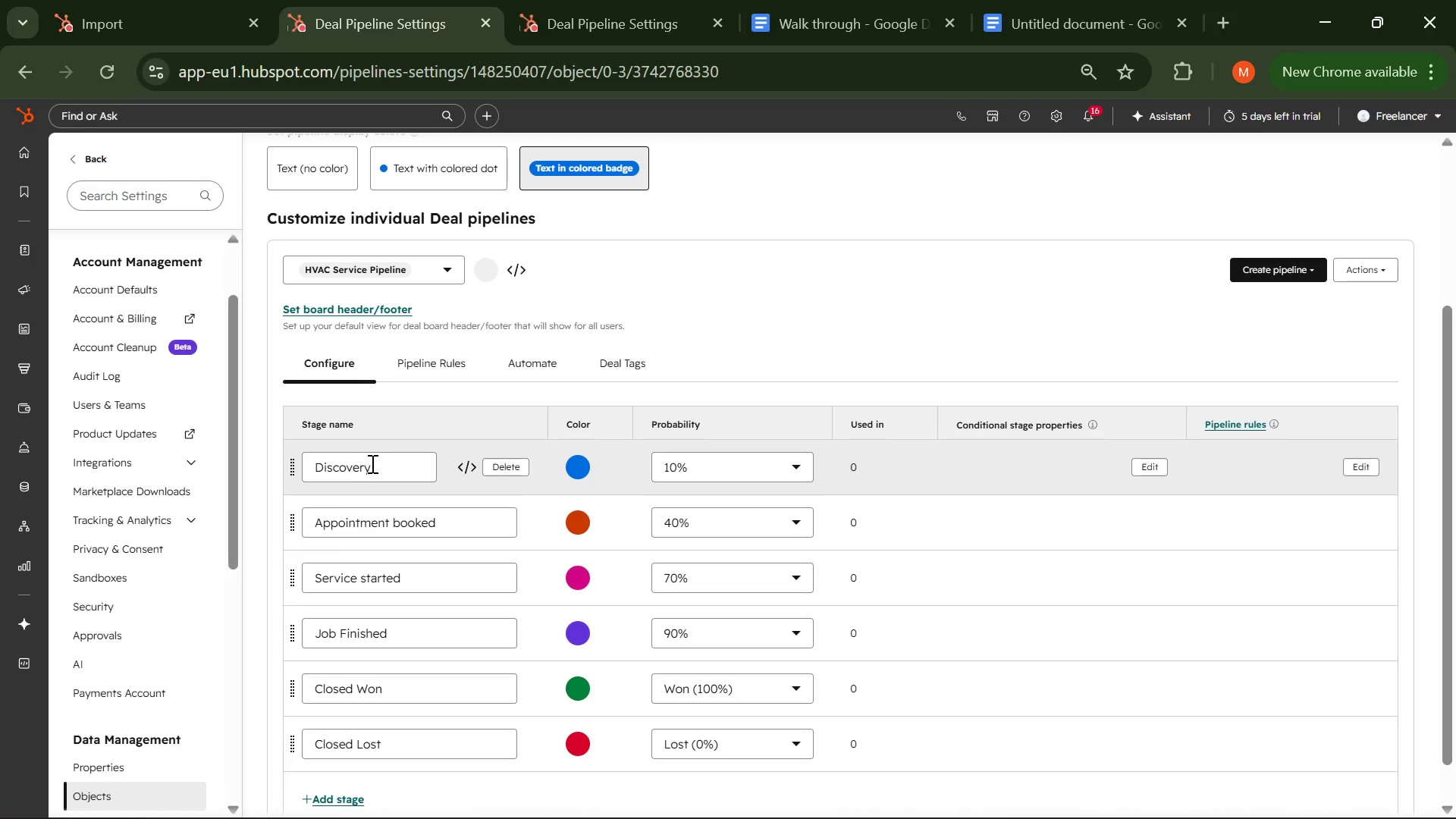 
left_click([712, 20])
 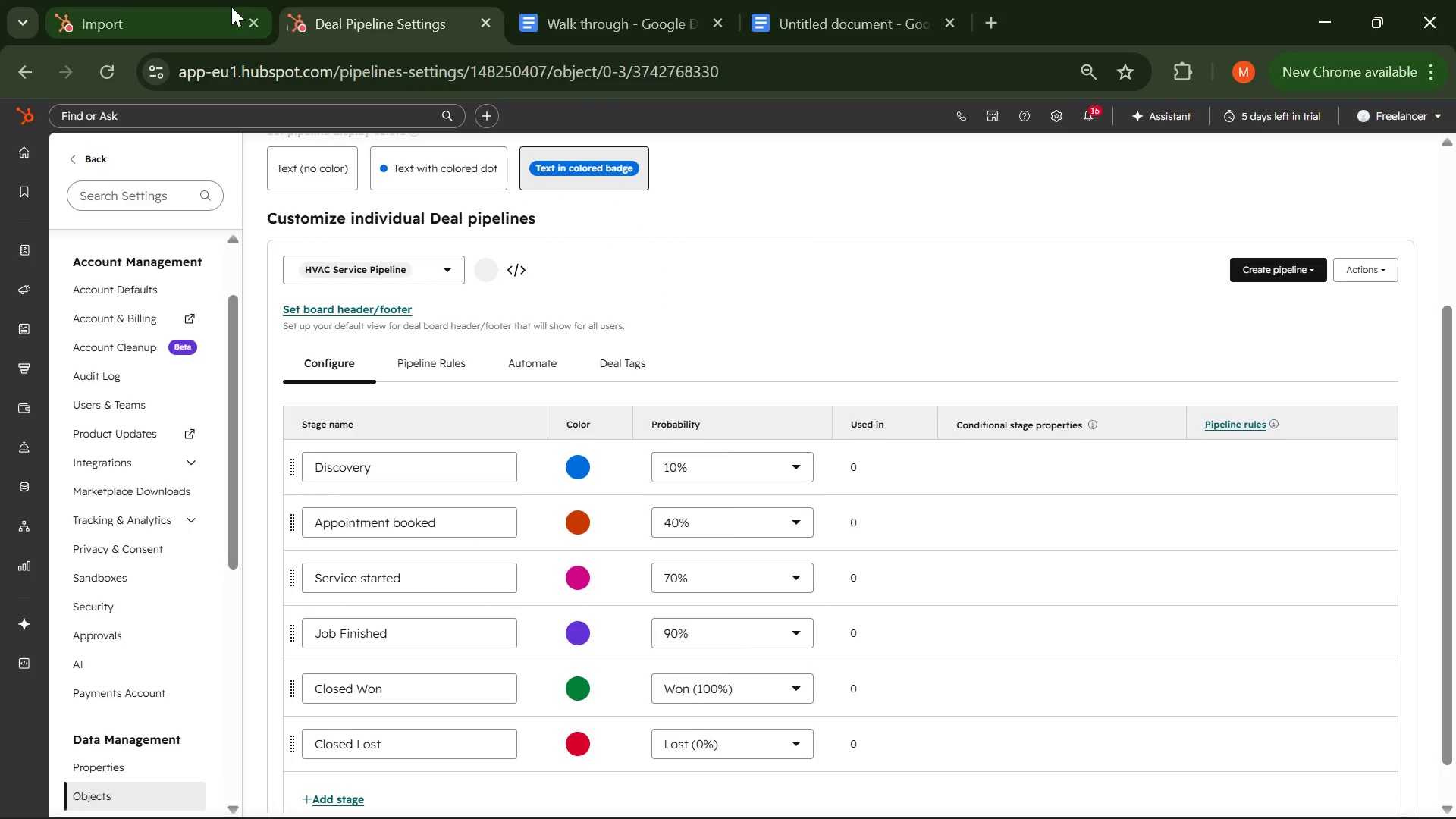 
left_click([187, 13])
 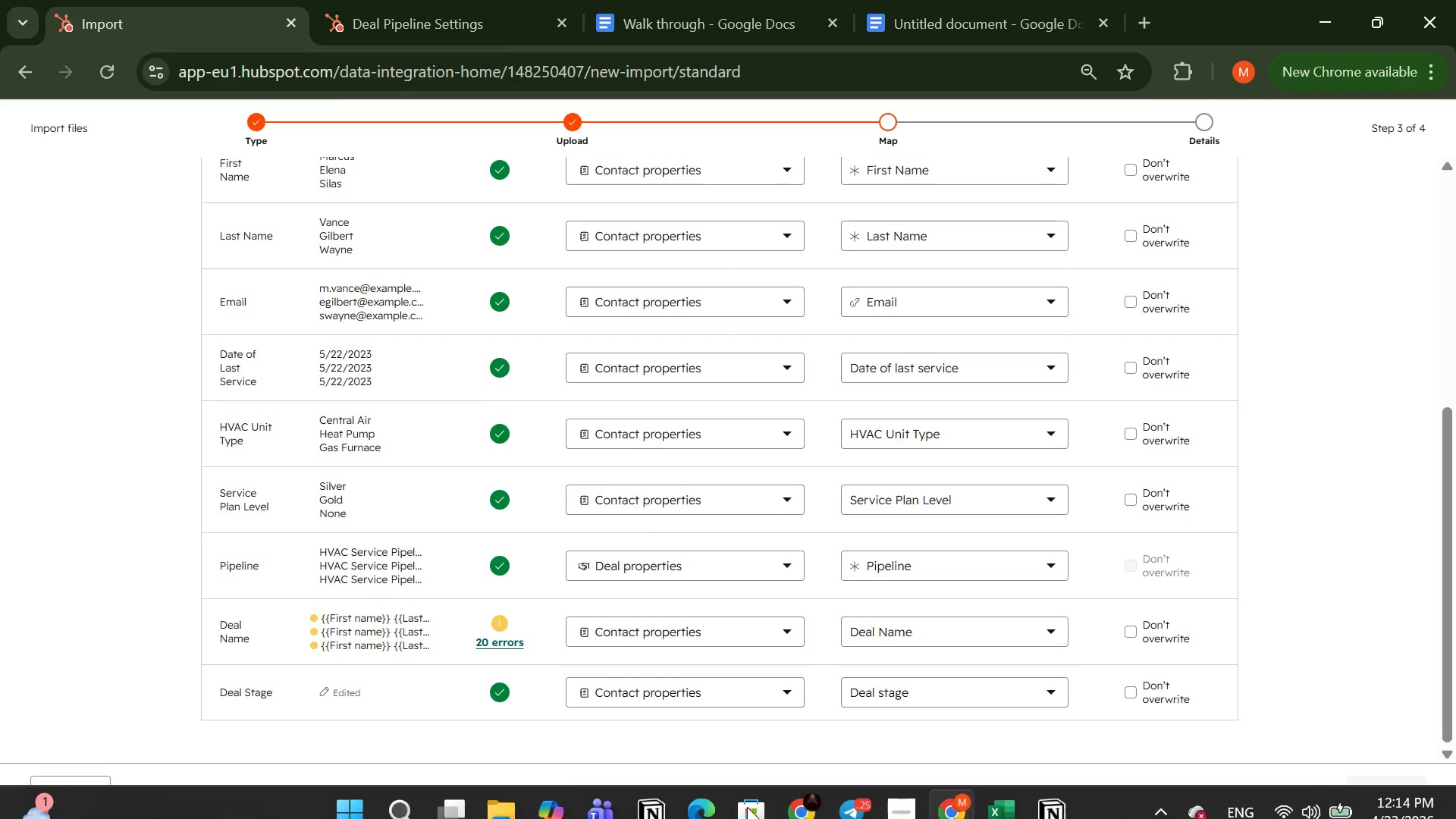 
left_click([1009, 818])
 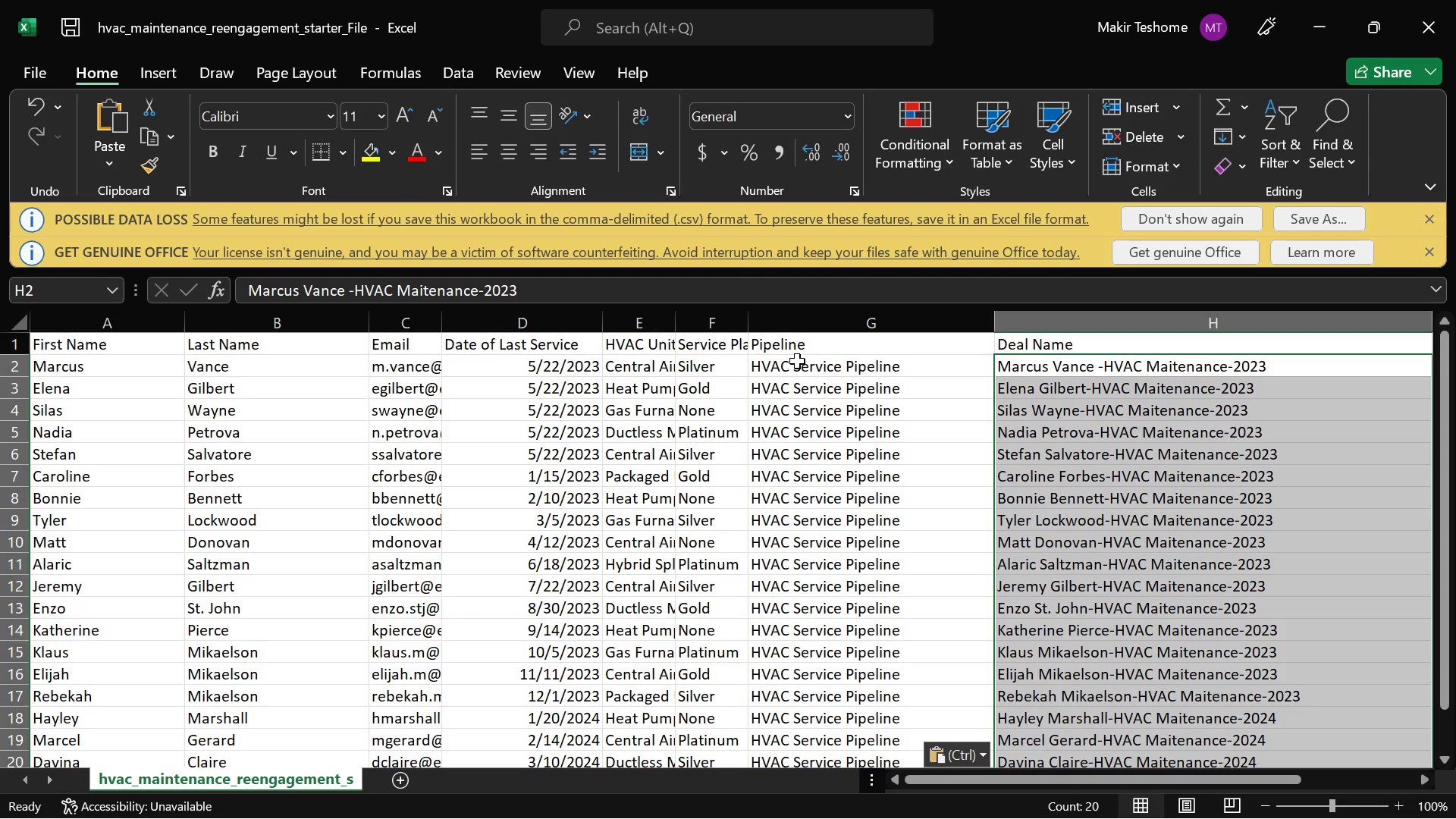 
scroll: coordinate [797, 361], scroll_direction: down, amount: 2.0
 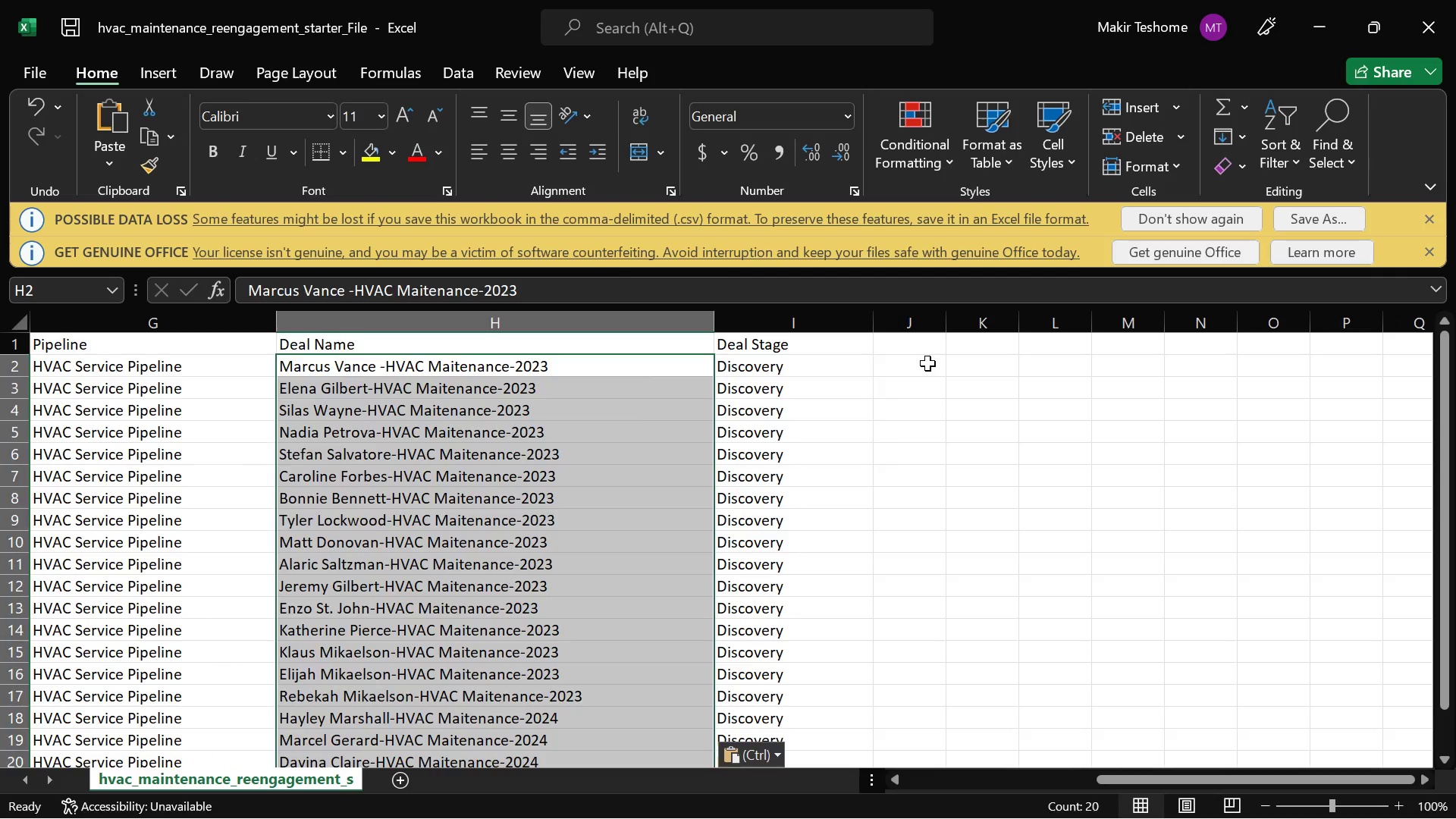 
left_click([927, 363])
 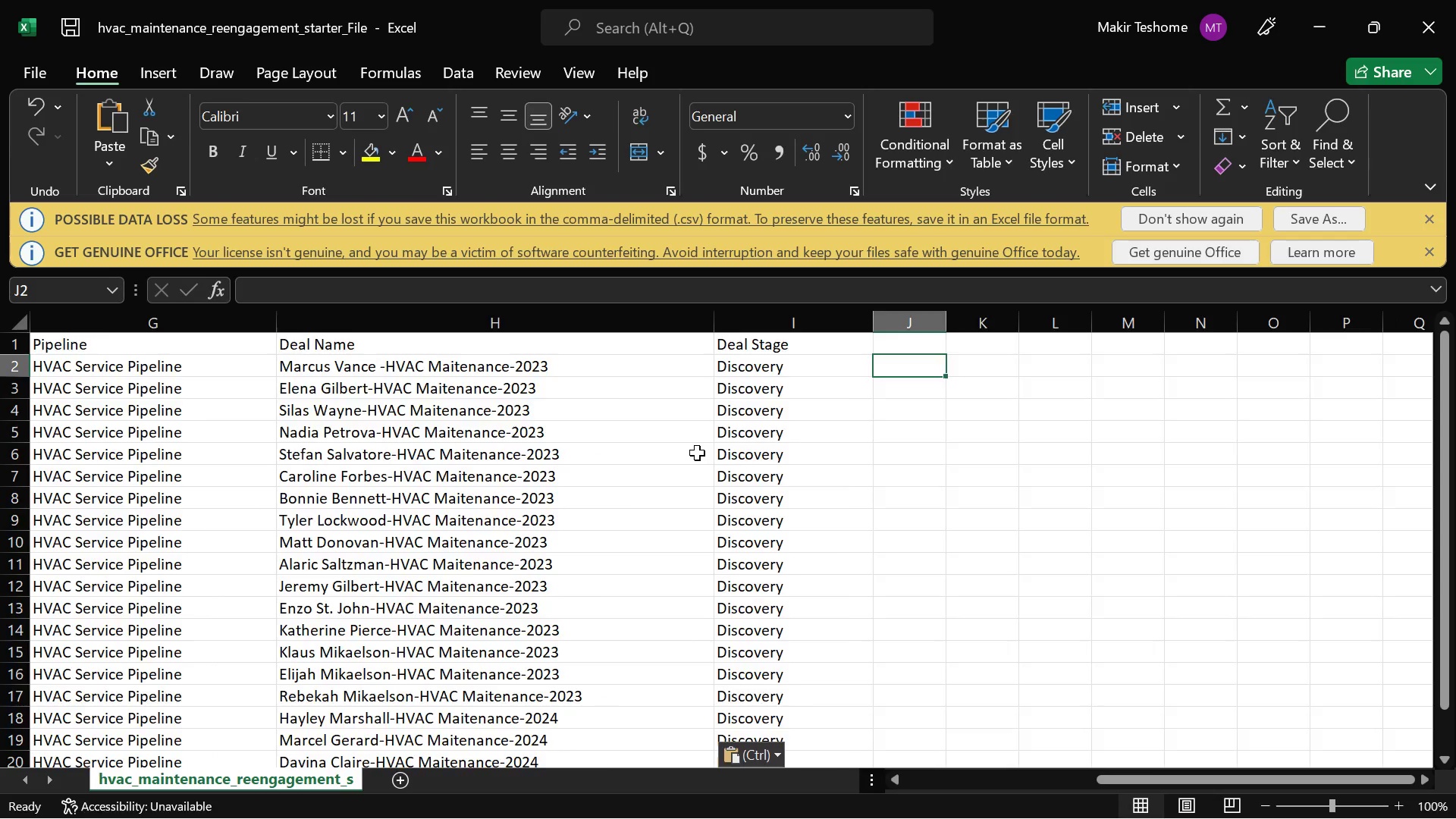 
scroll: coordinate [697, 453], scroll_direction: up, amount: 3.0
 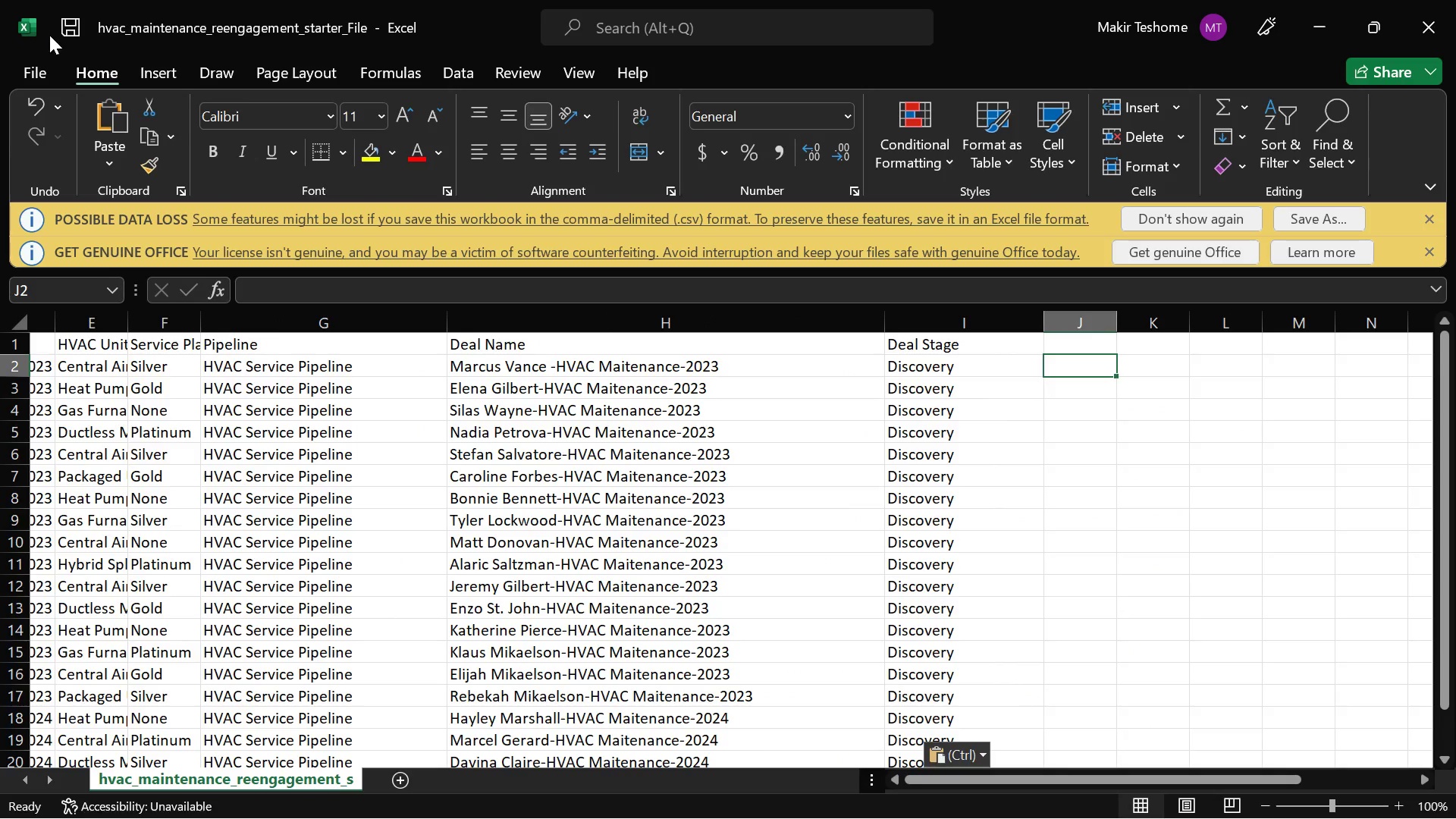 
left_click([33, 75])
 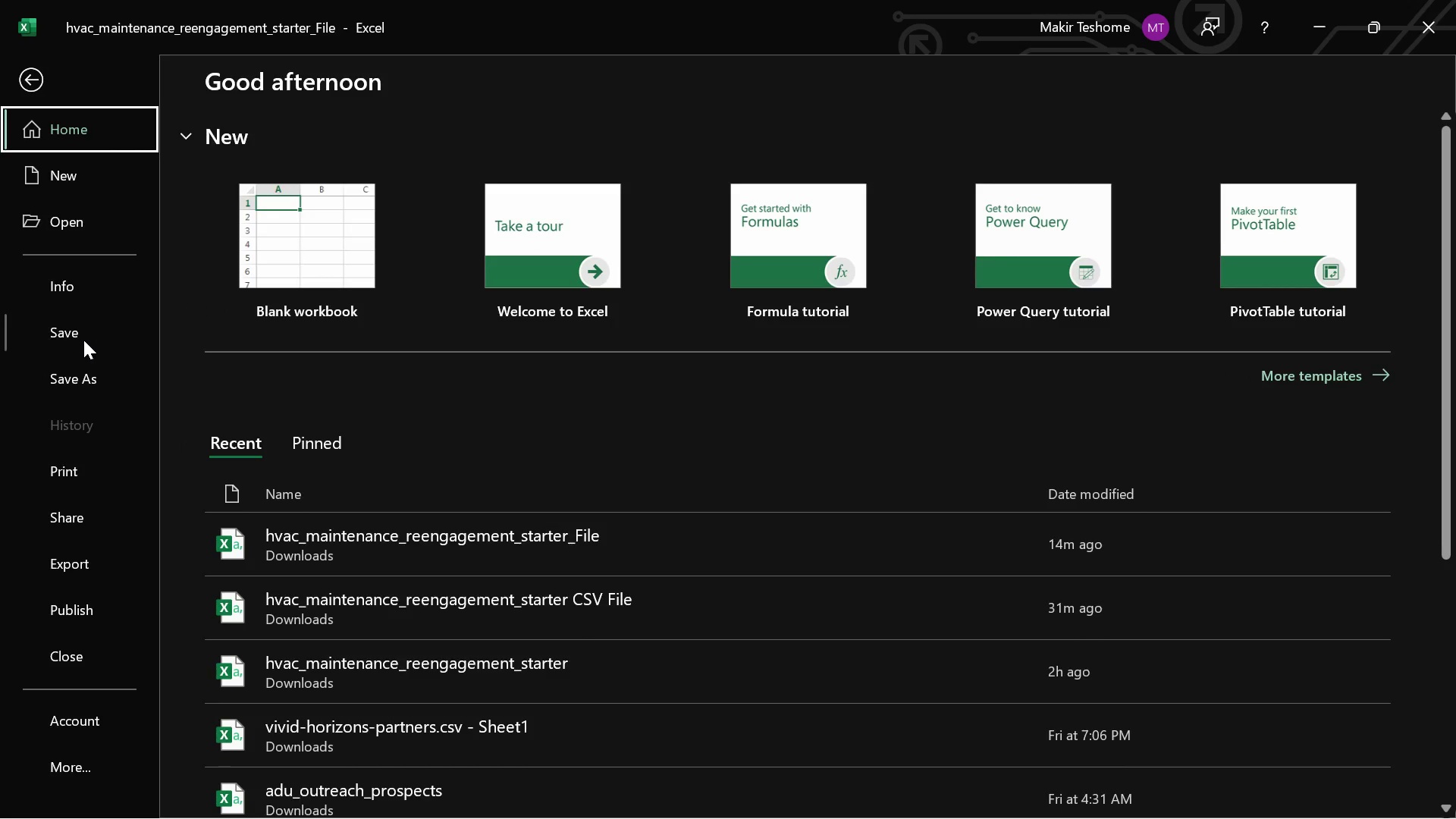 
left_click([67, 334])
 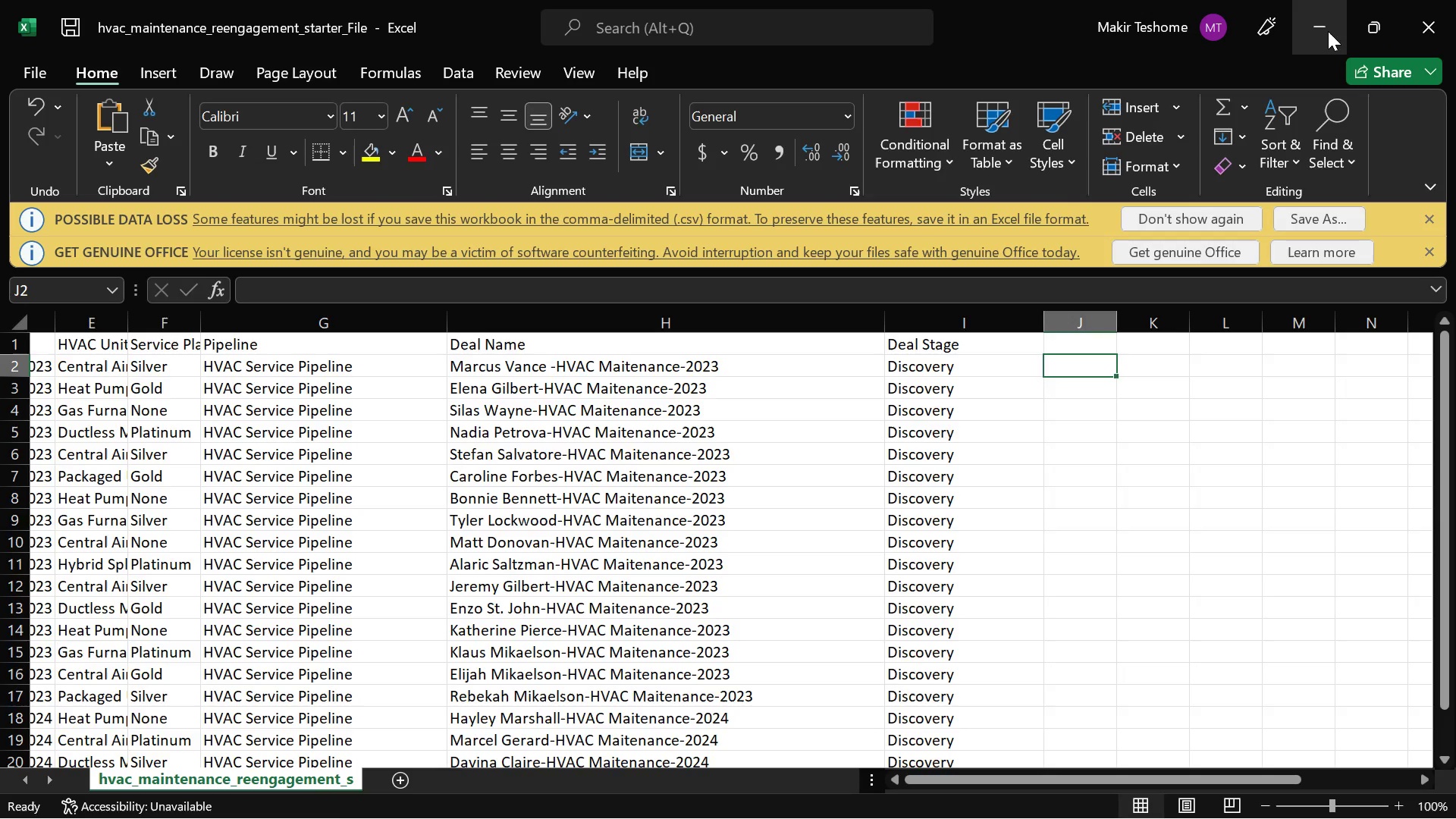 
left_click([1328, 31])
 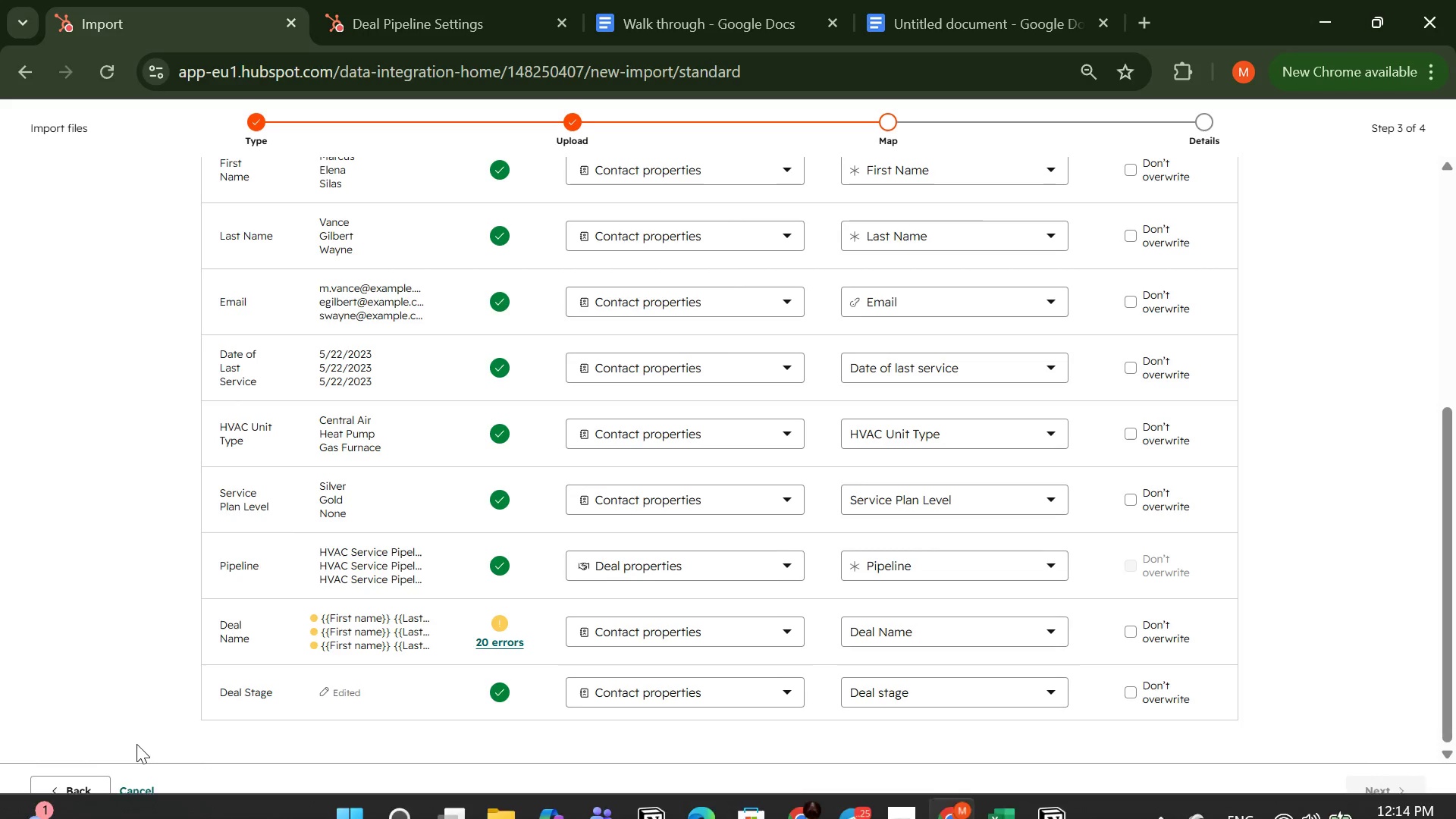 
left_click([134, 792])
 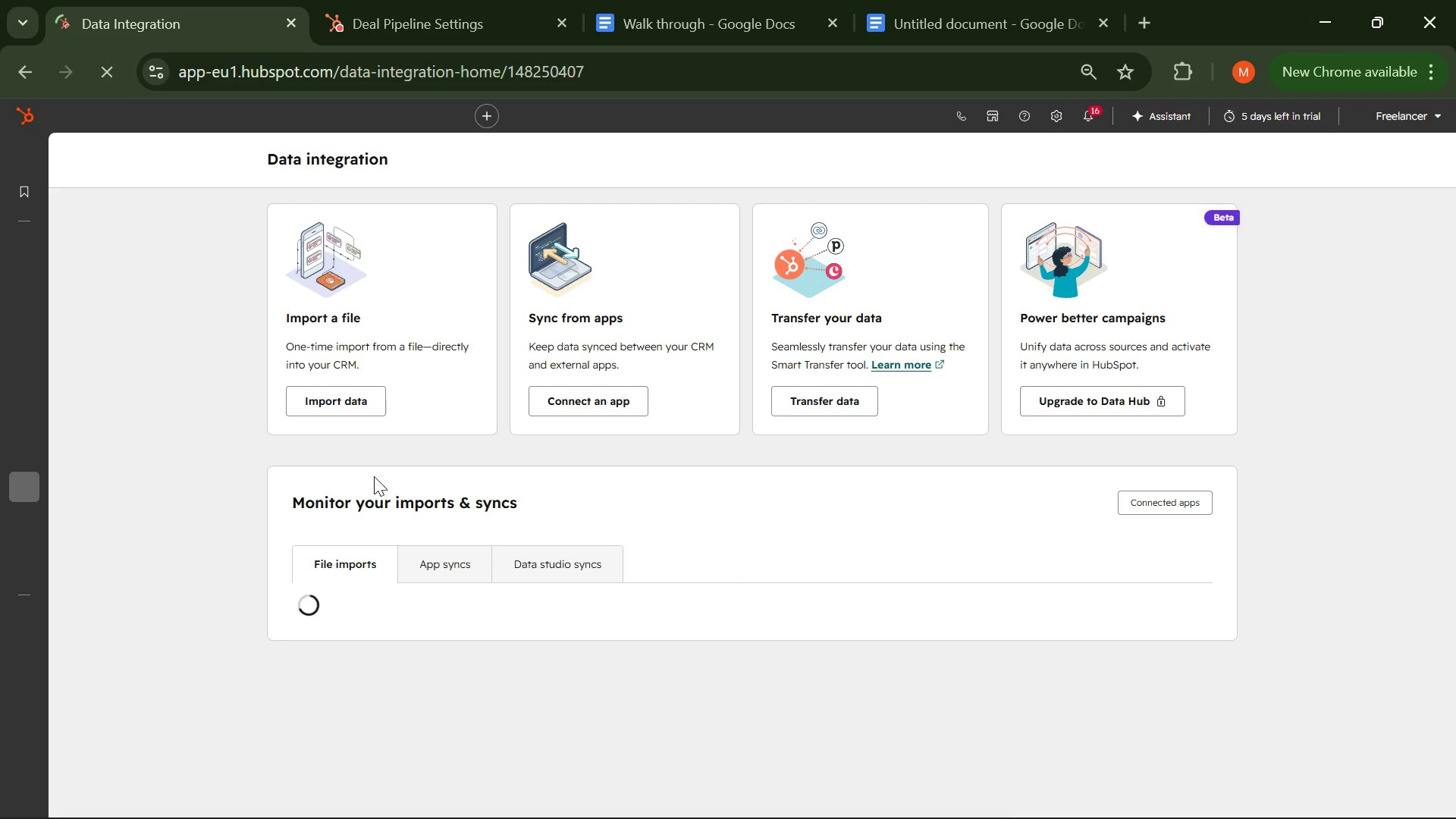 
left_click([346, 400])
 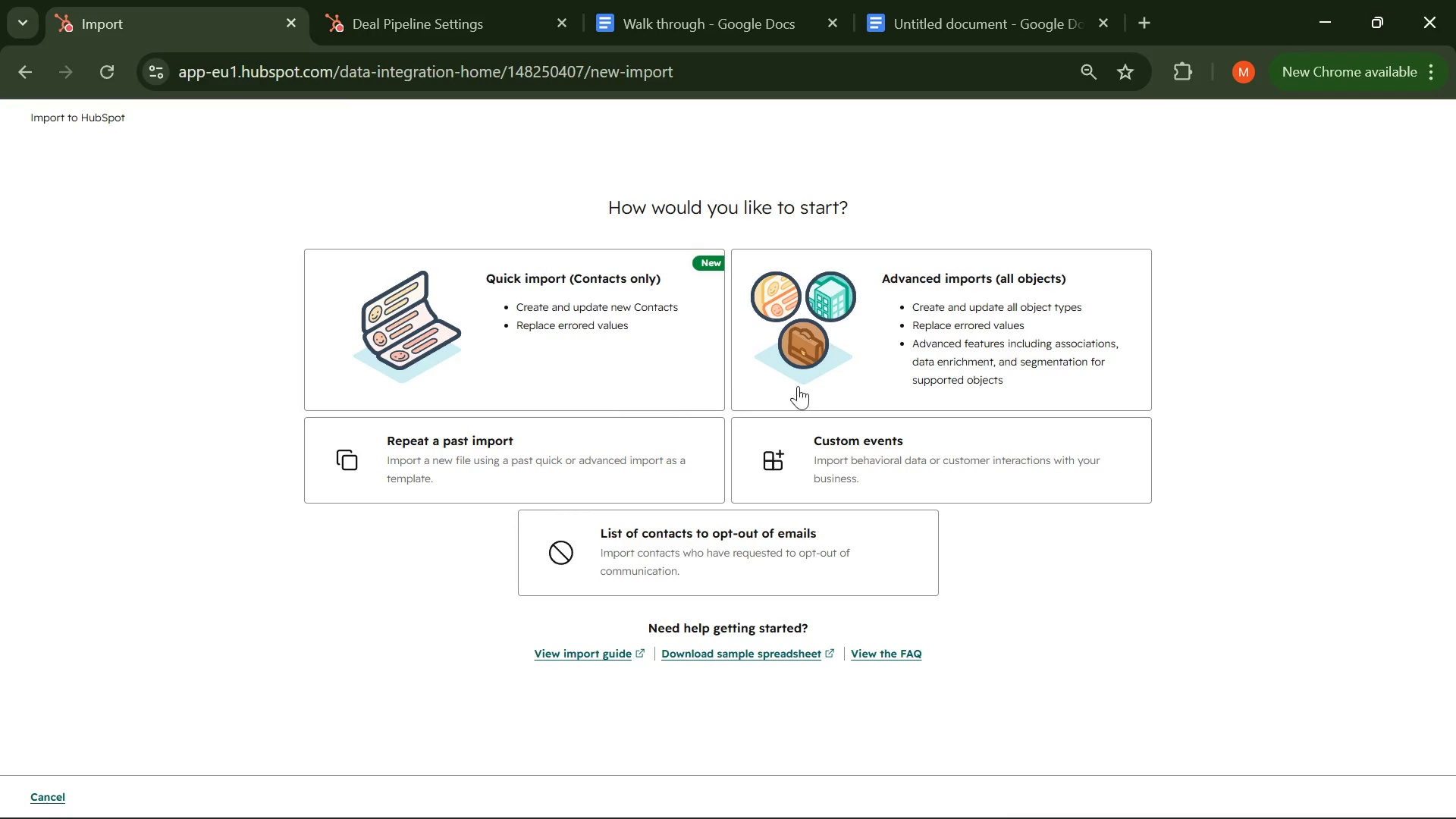 
left_click([847, 345])
 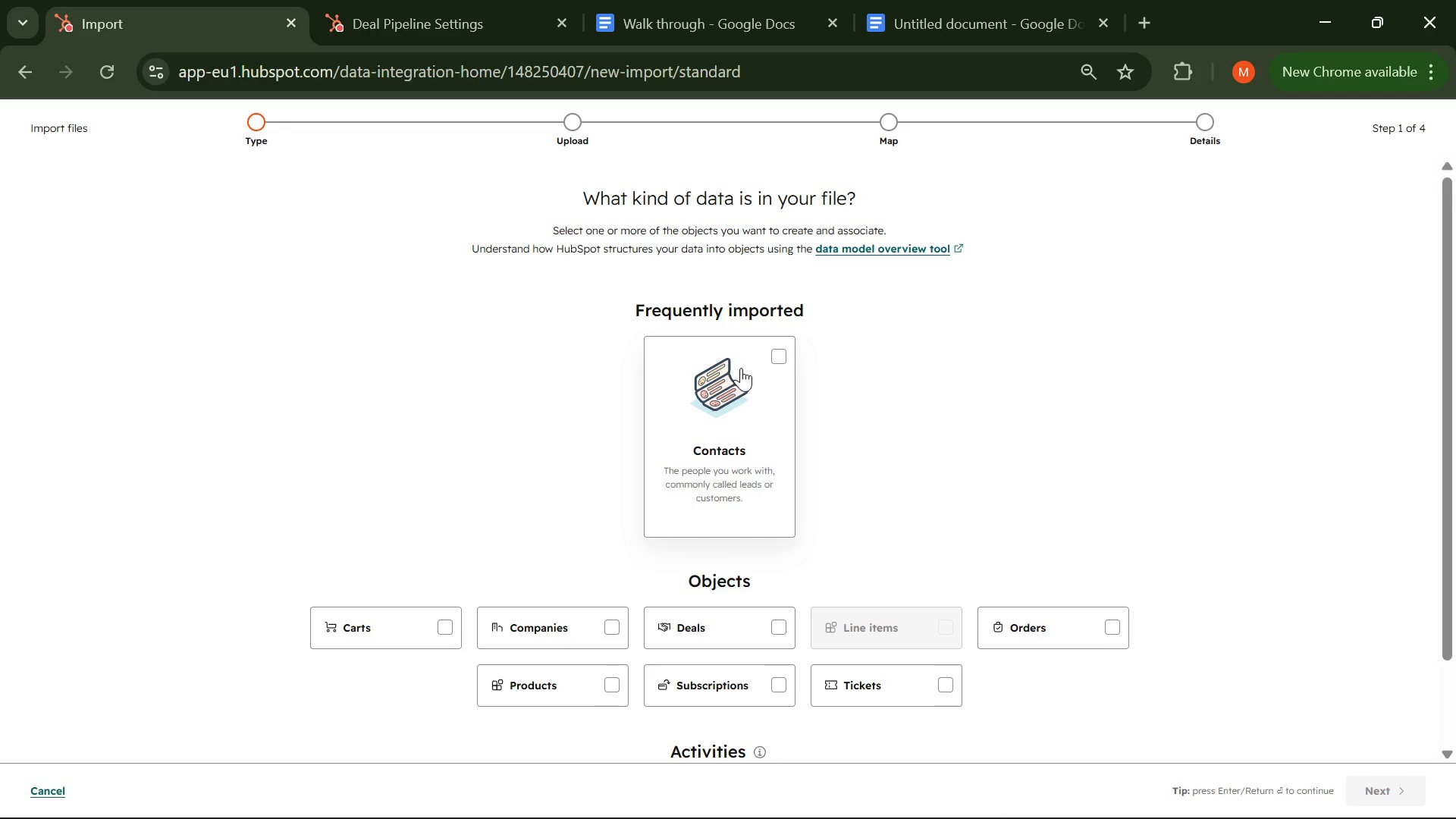 
left_click([778, 362])
 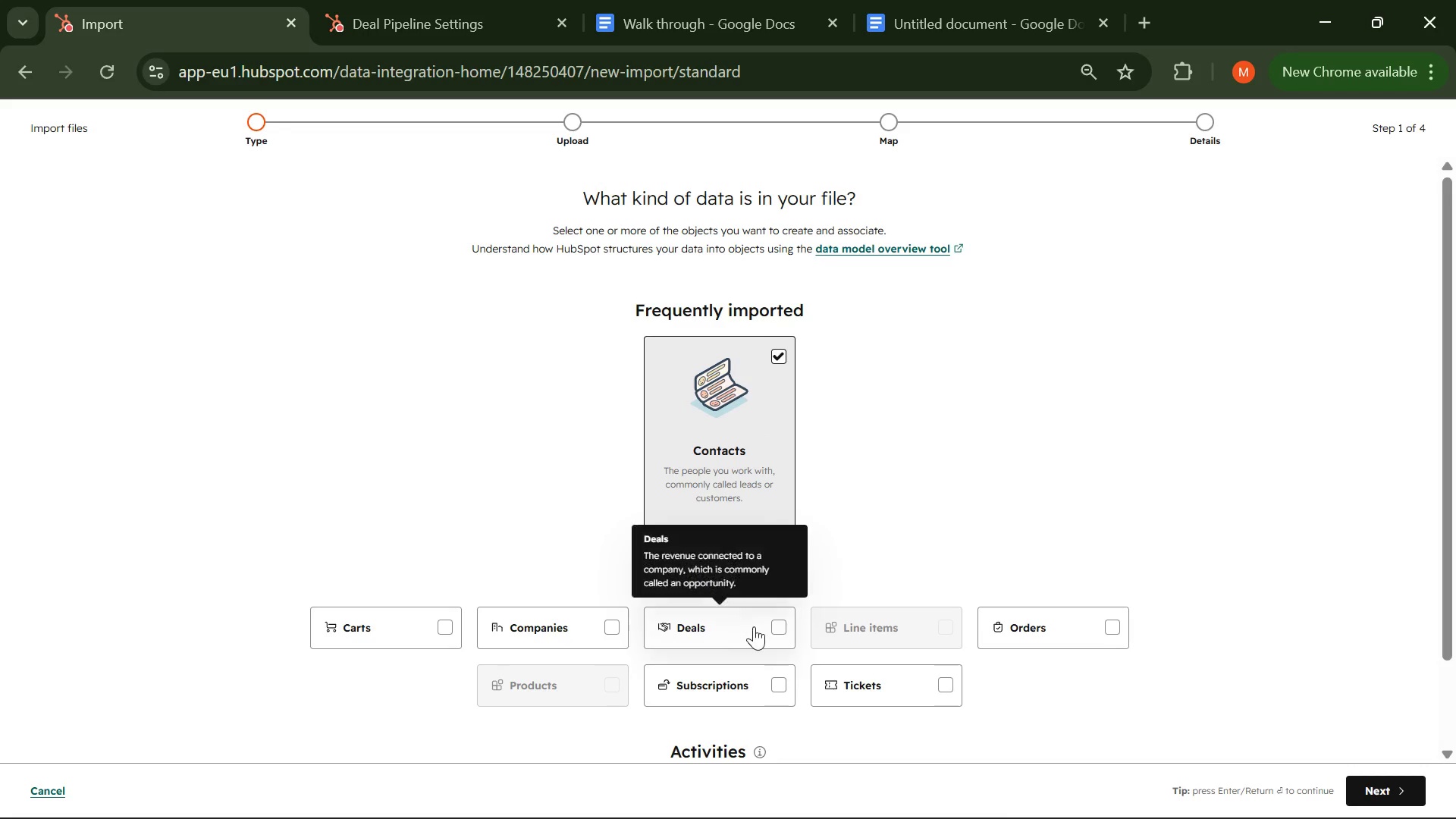 
left_click([758, 629])
 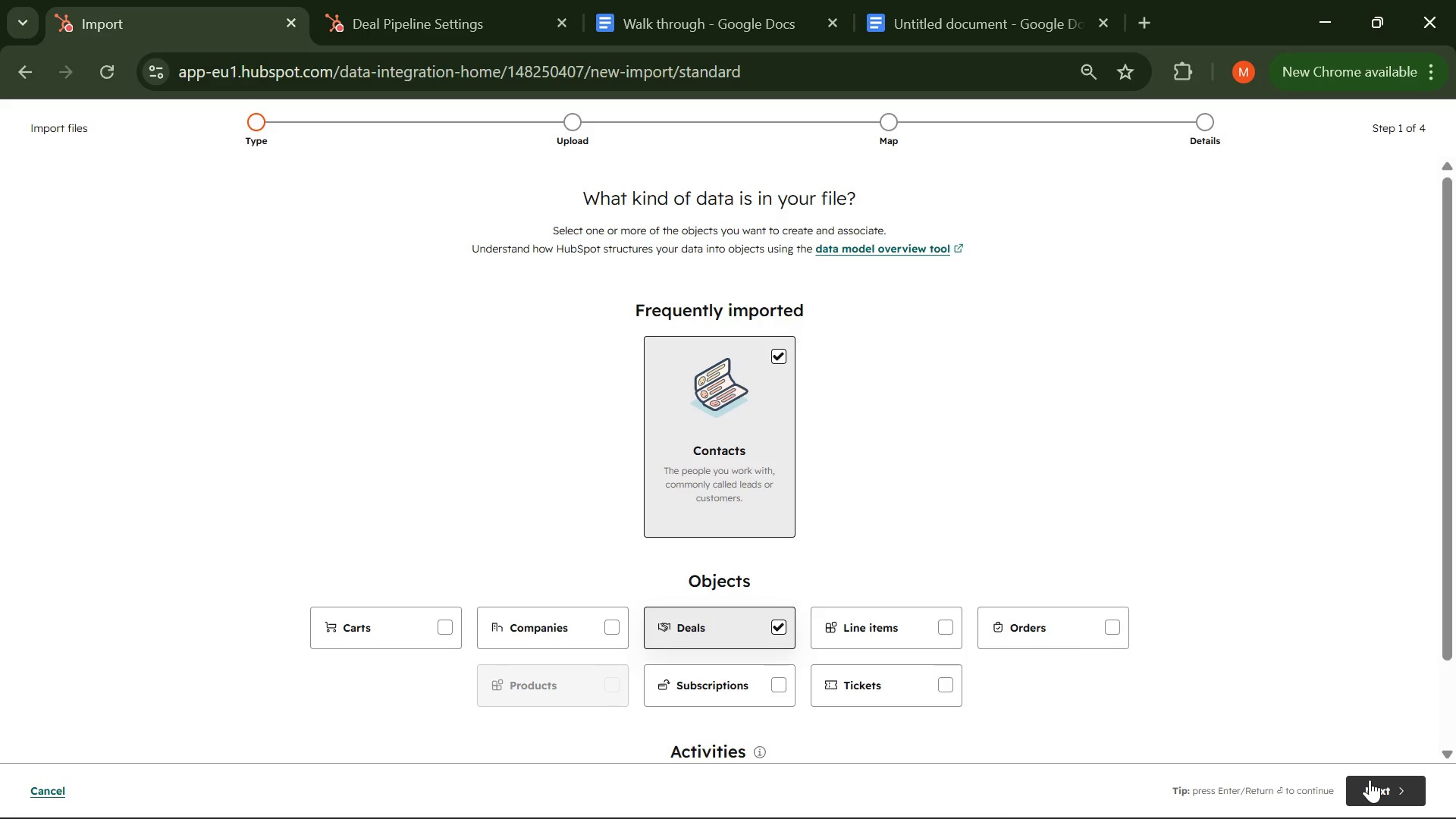 
left_click([1370, 780])
 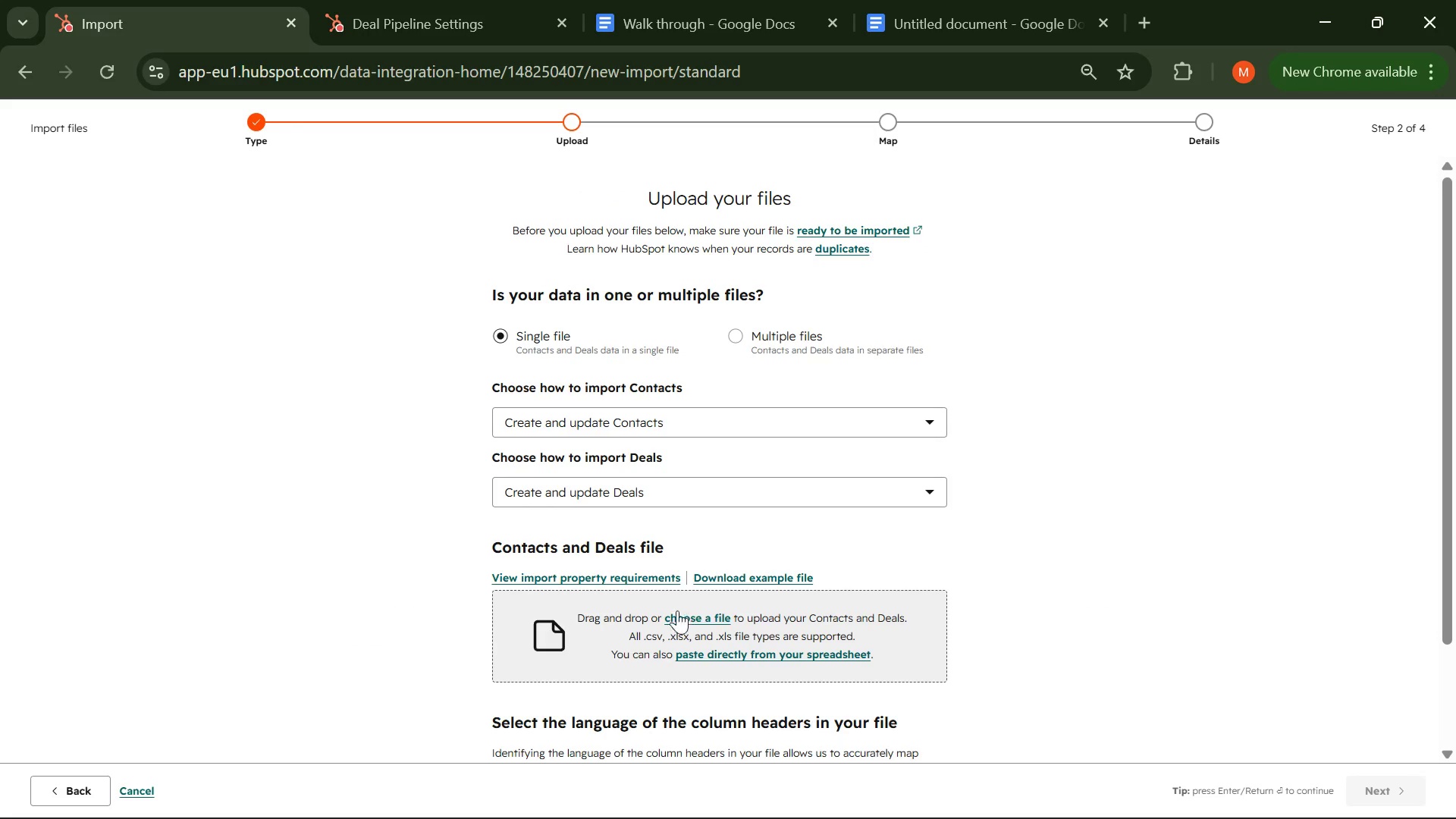 
left_click([673, 617])
 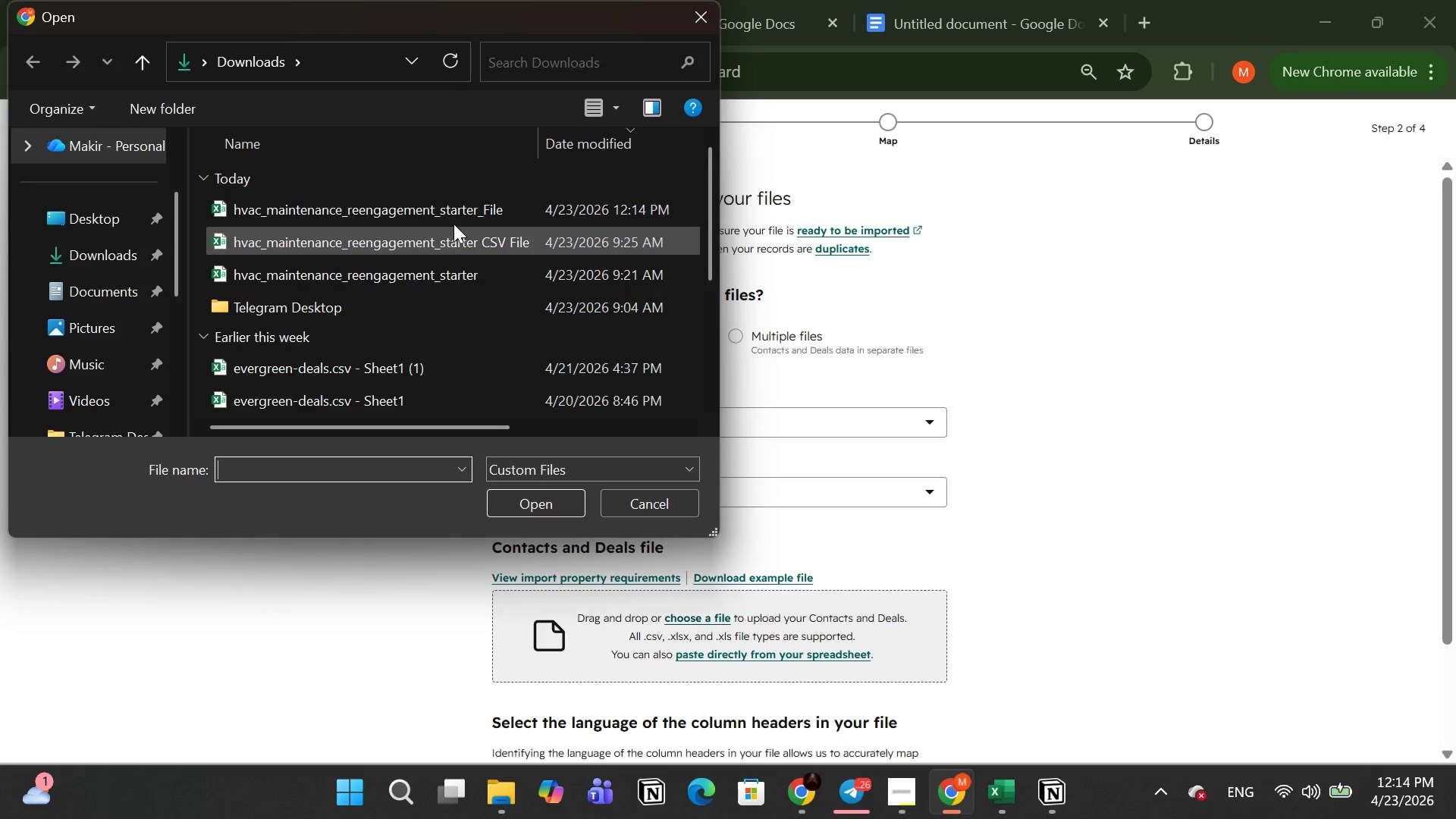 
double_click([449, 211])
 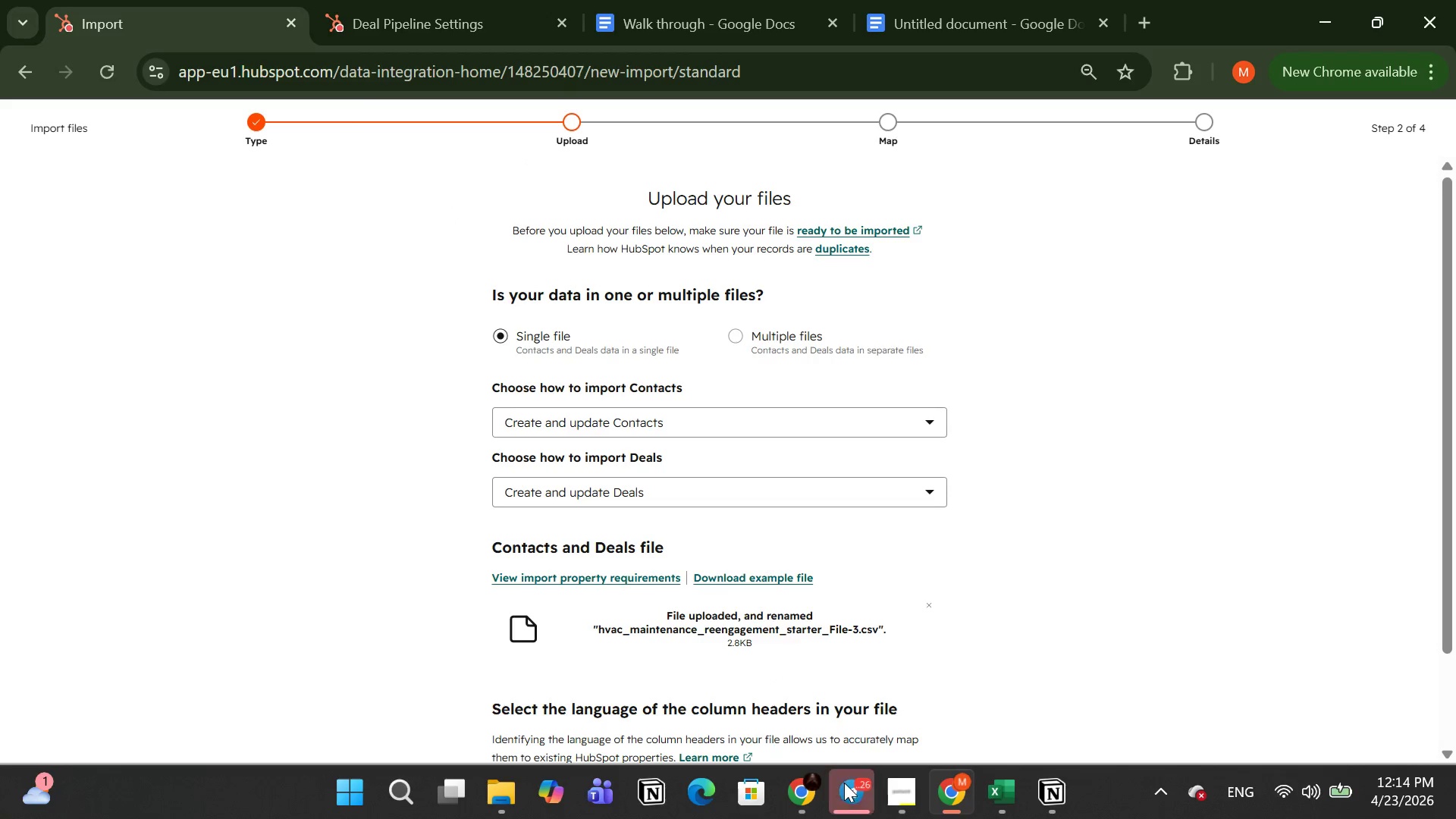 
left_click([849, 790])
 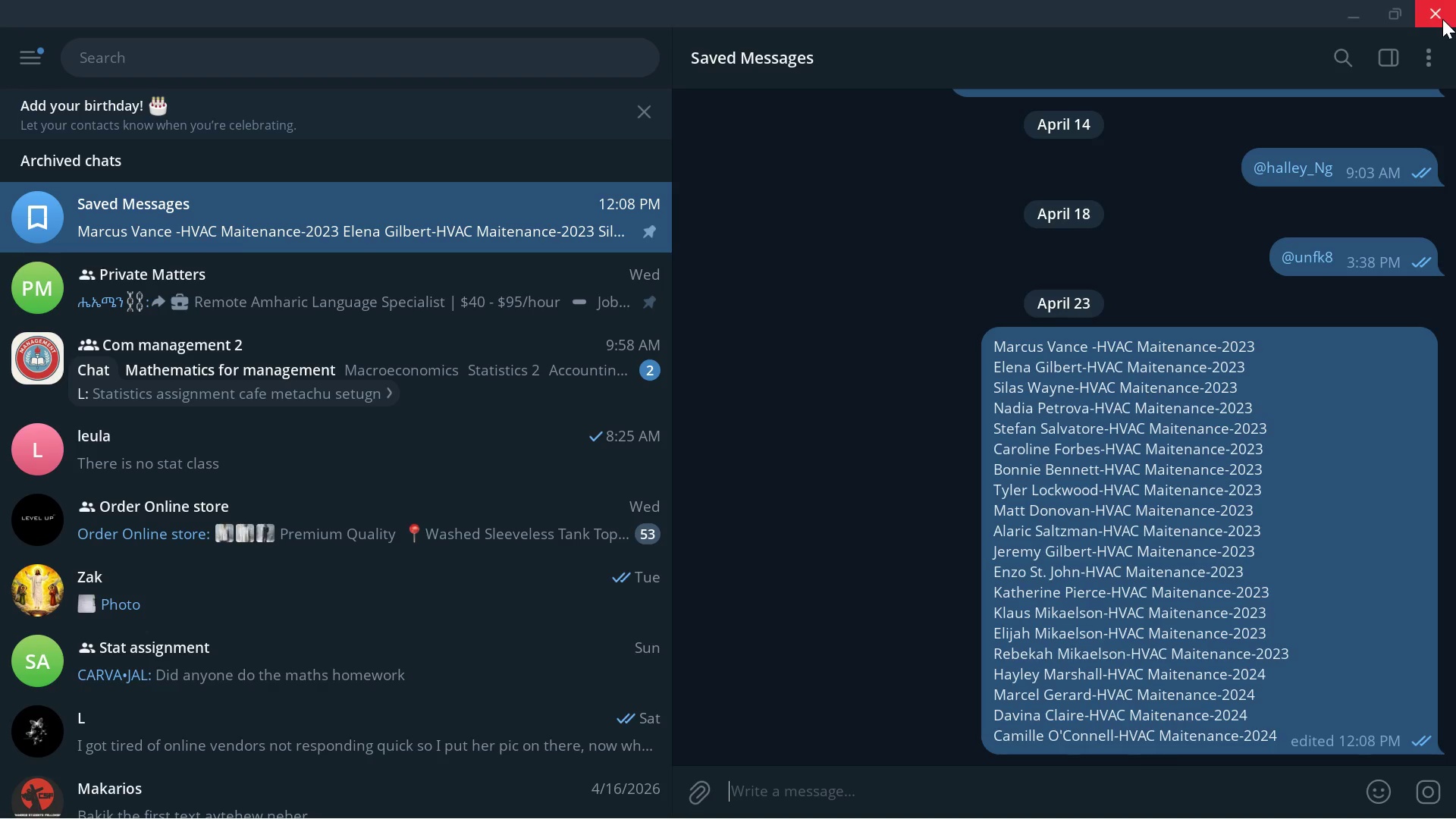 
left_click([1424, 20])
 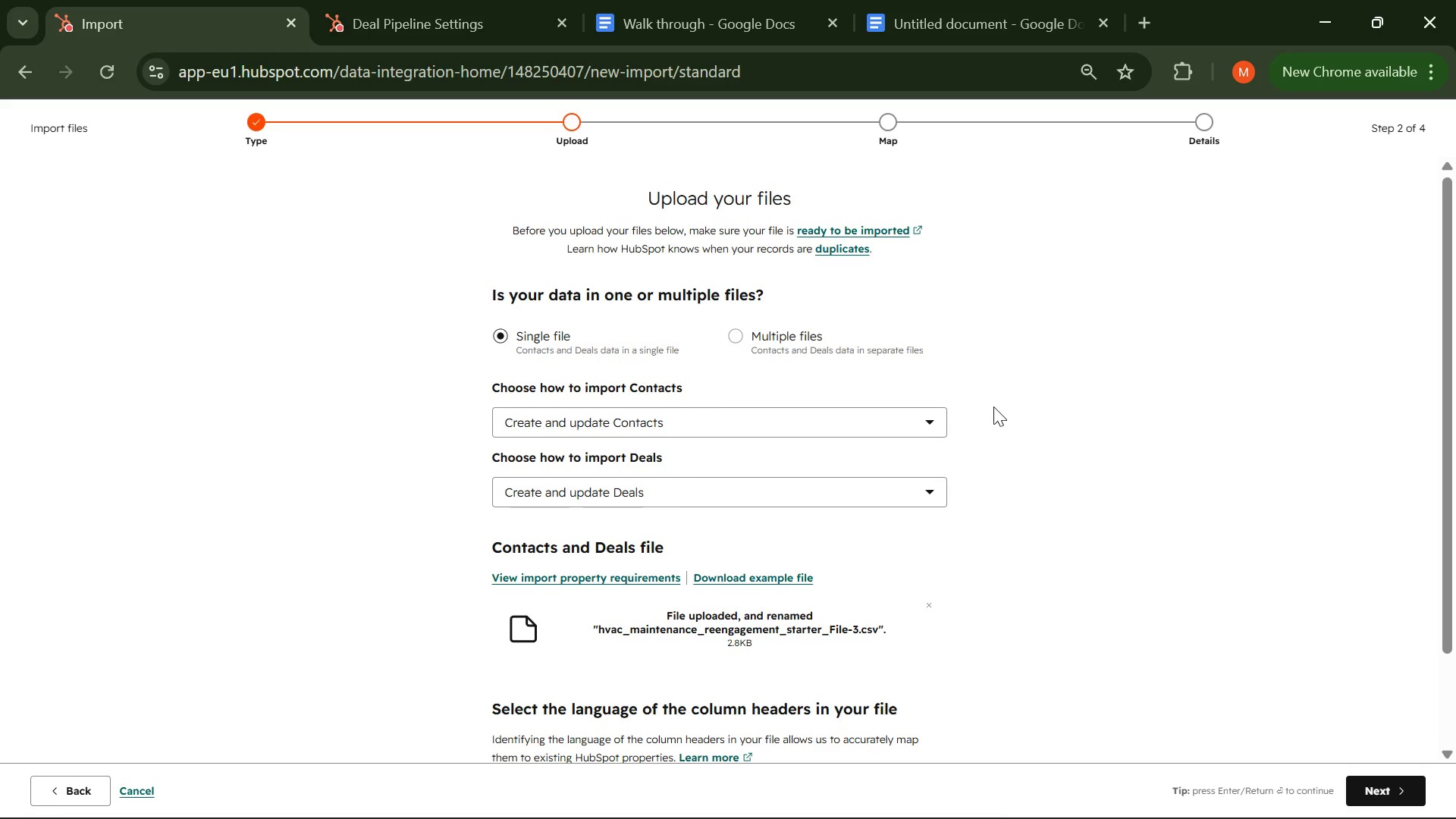 
scroll: coordinate [993, 406], scroll_direction: down, amount: 2.0
 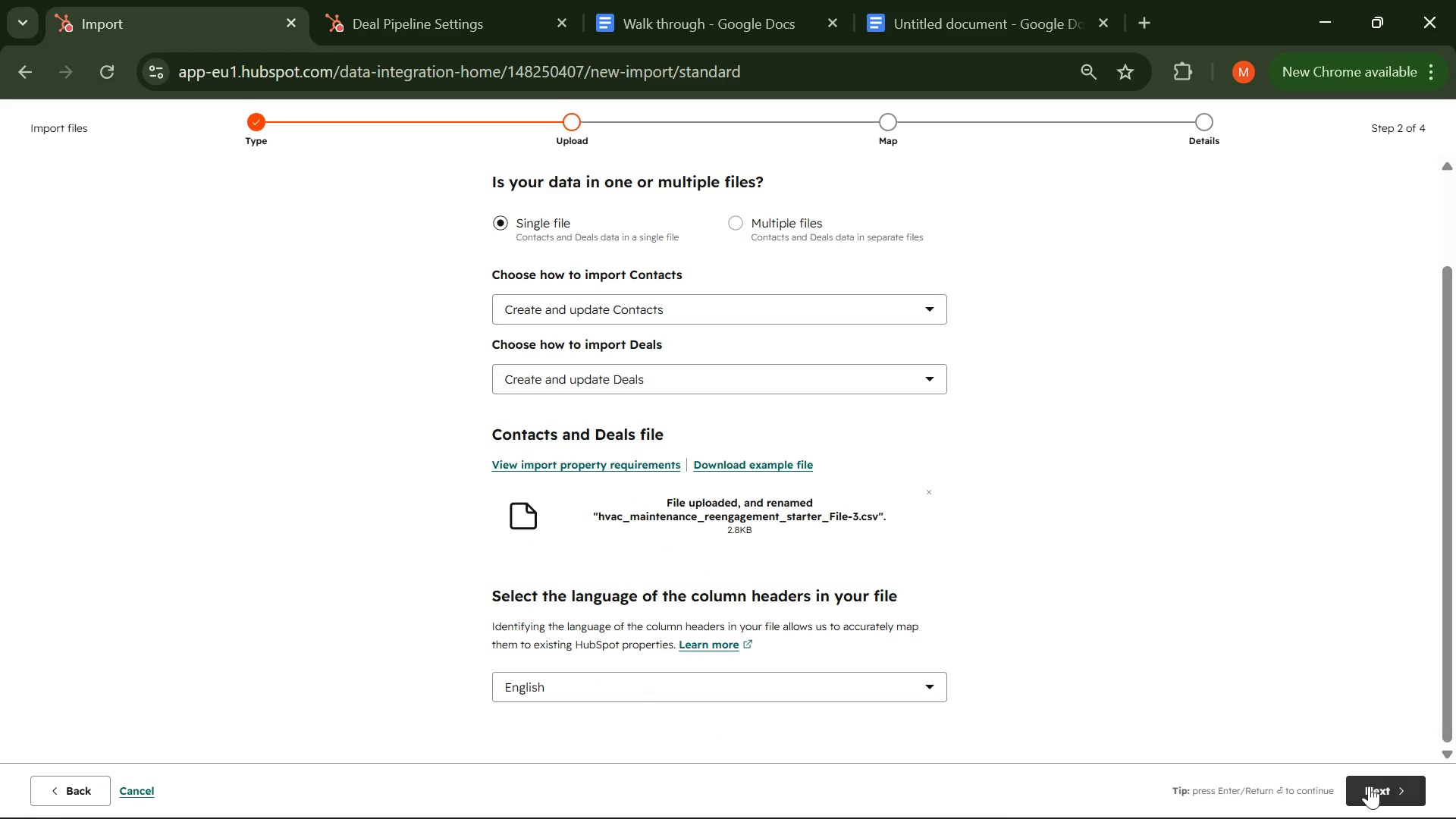 
left_click([1369, 786])
 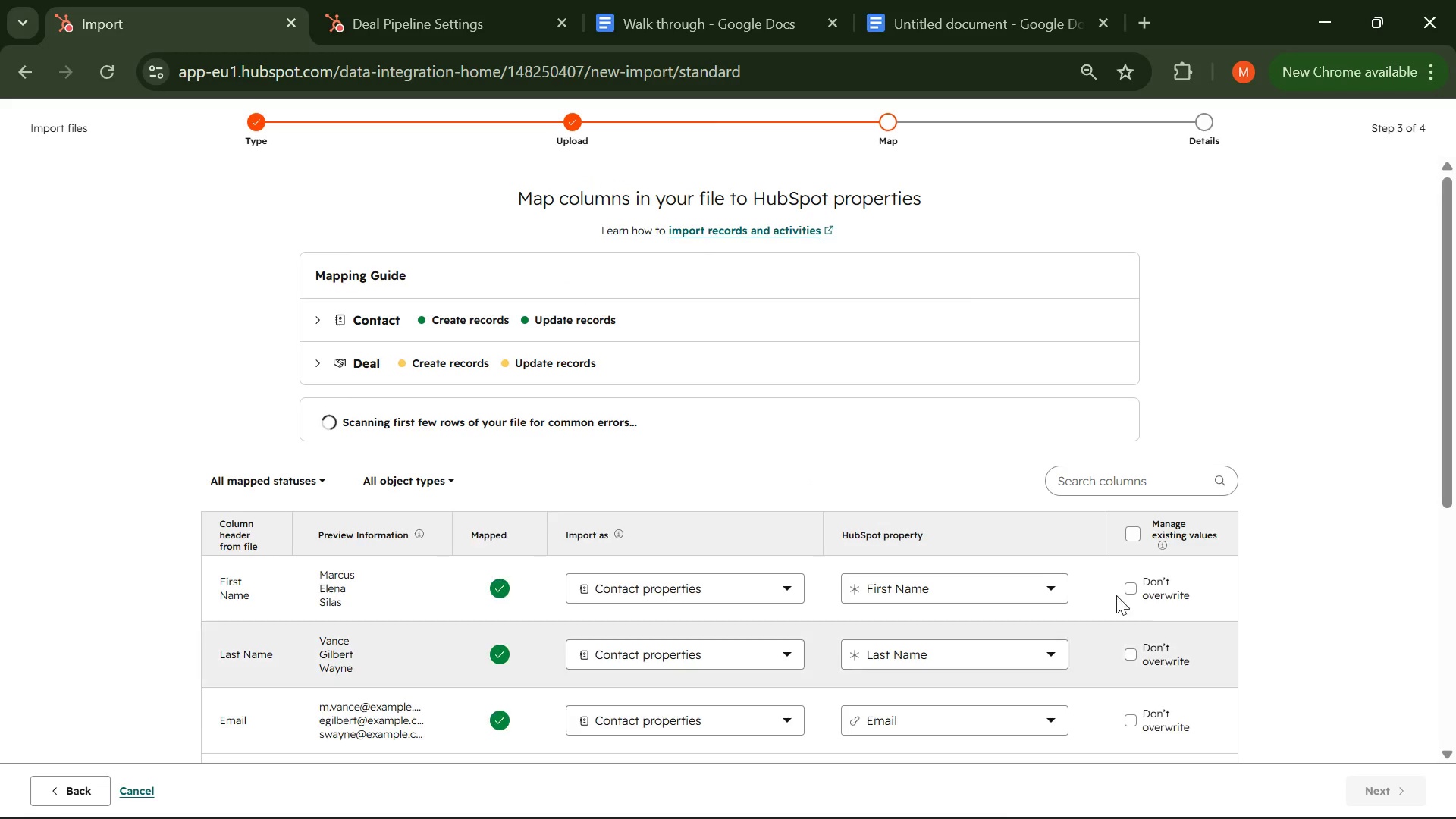 
scroll: coordinate [882, 557], scroll_direction: down, amount: 5.0
 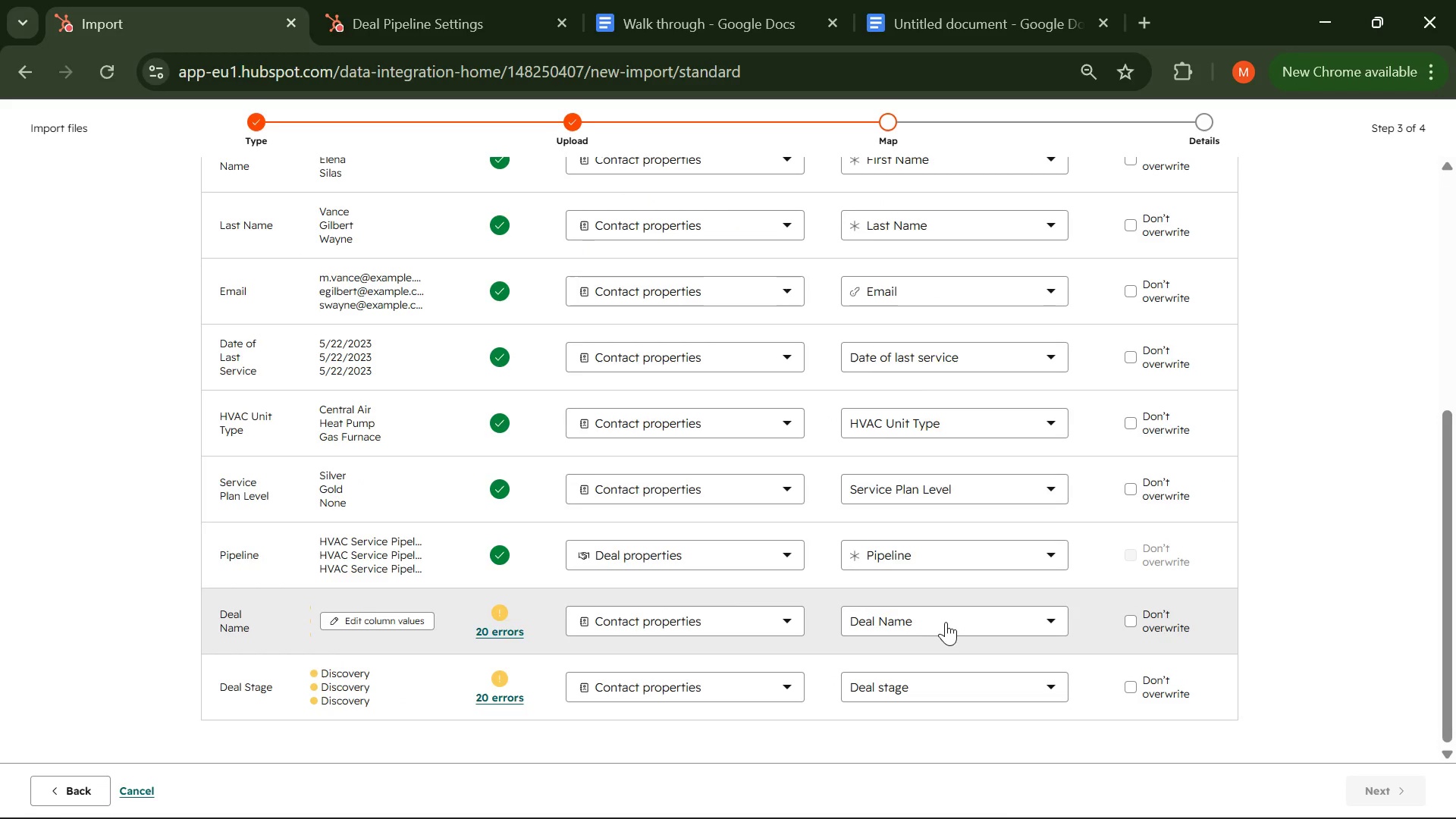 
left_click([1038, 627])
 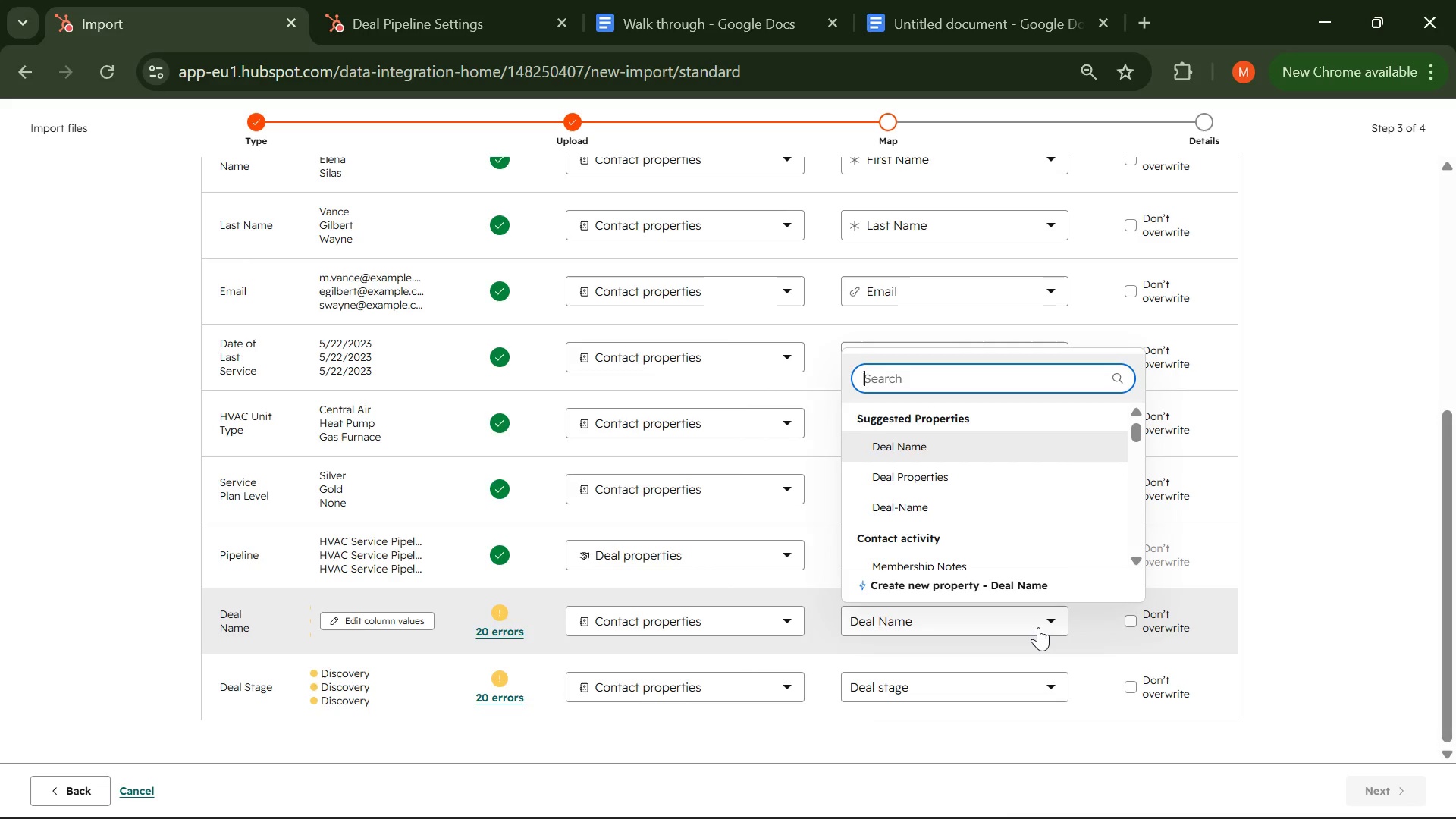 
left_click([1038, 627])
 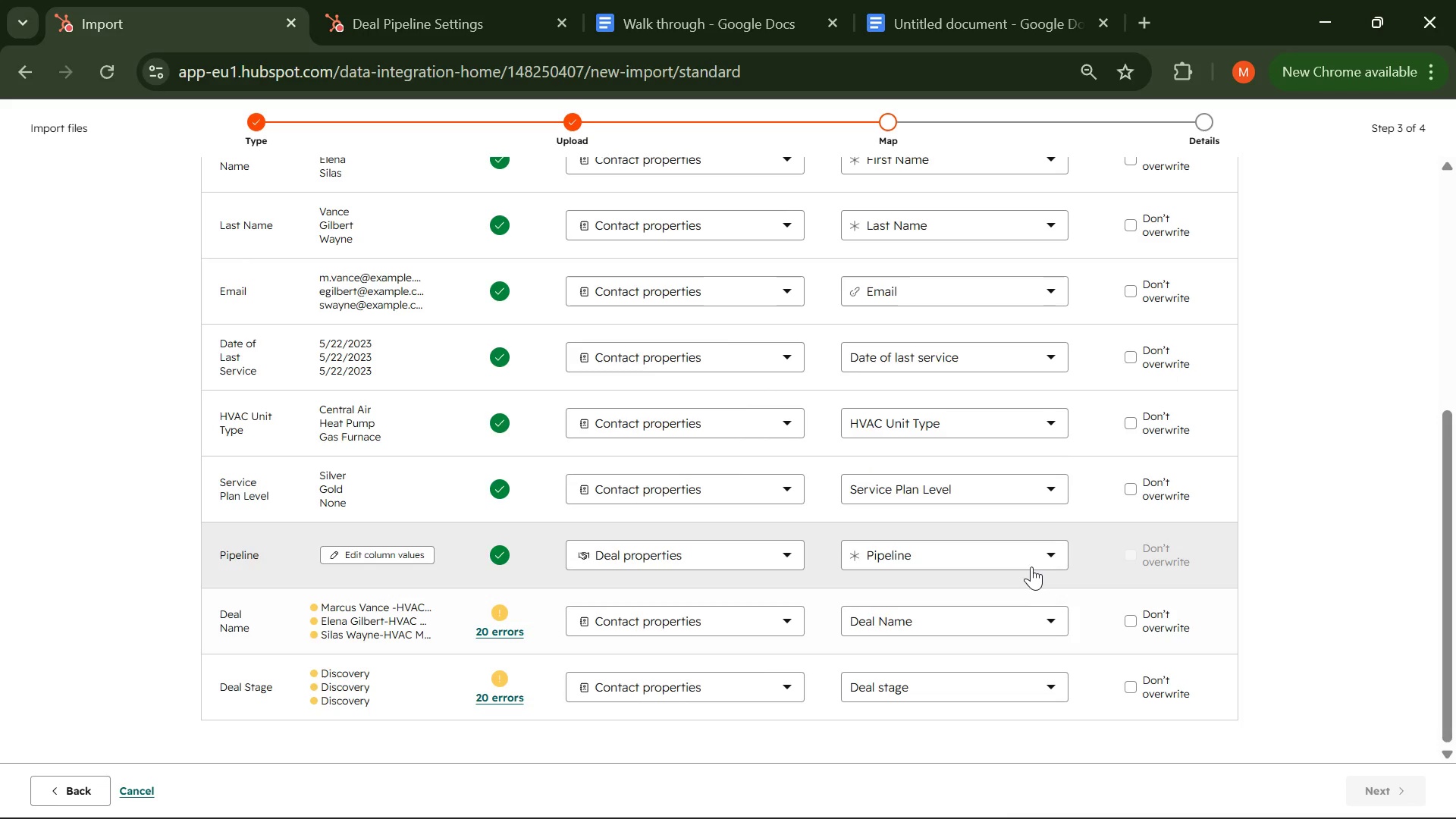 
left_click([1031, 562])
 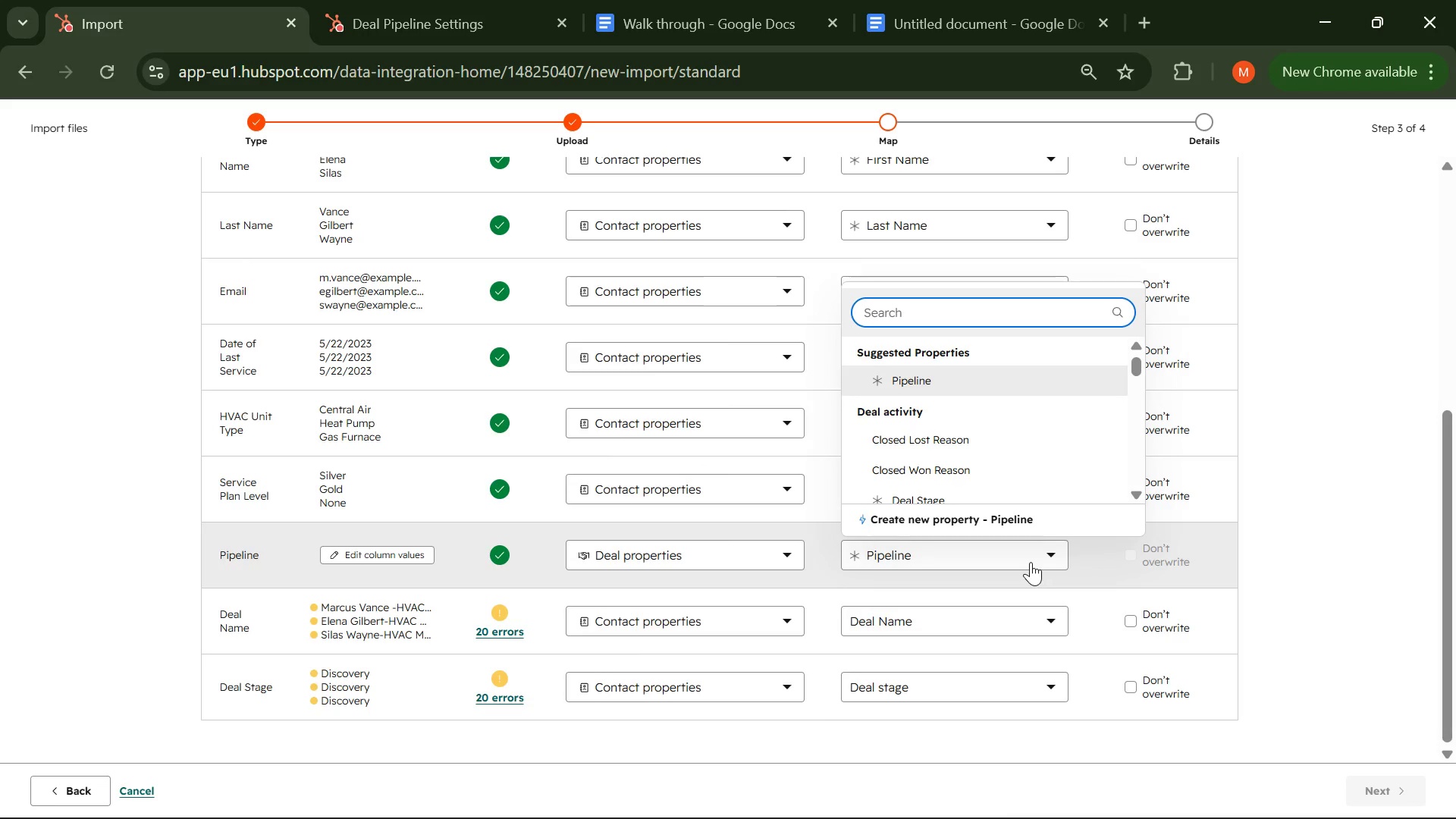 
scroll: coordinate [954, 428], scroll_direction: down, amount: 1.0
 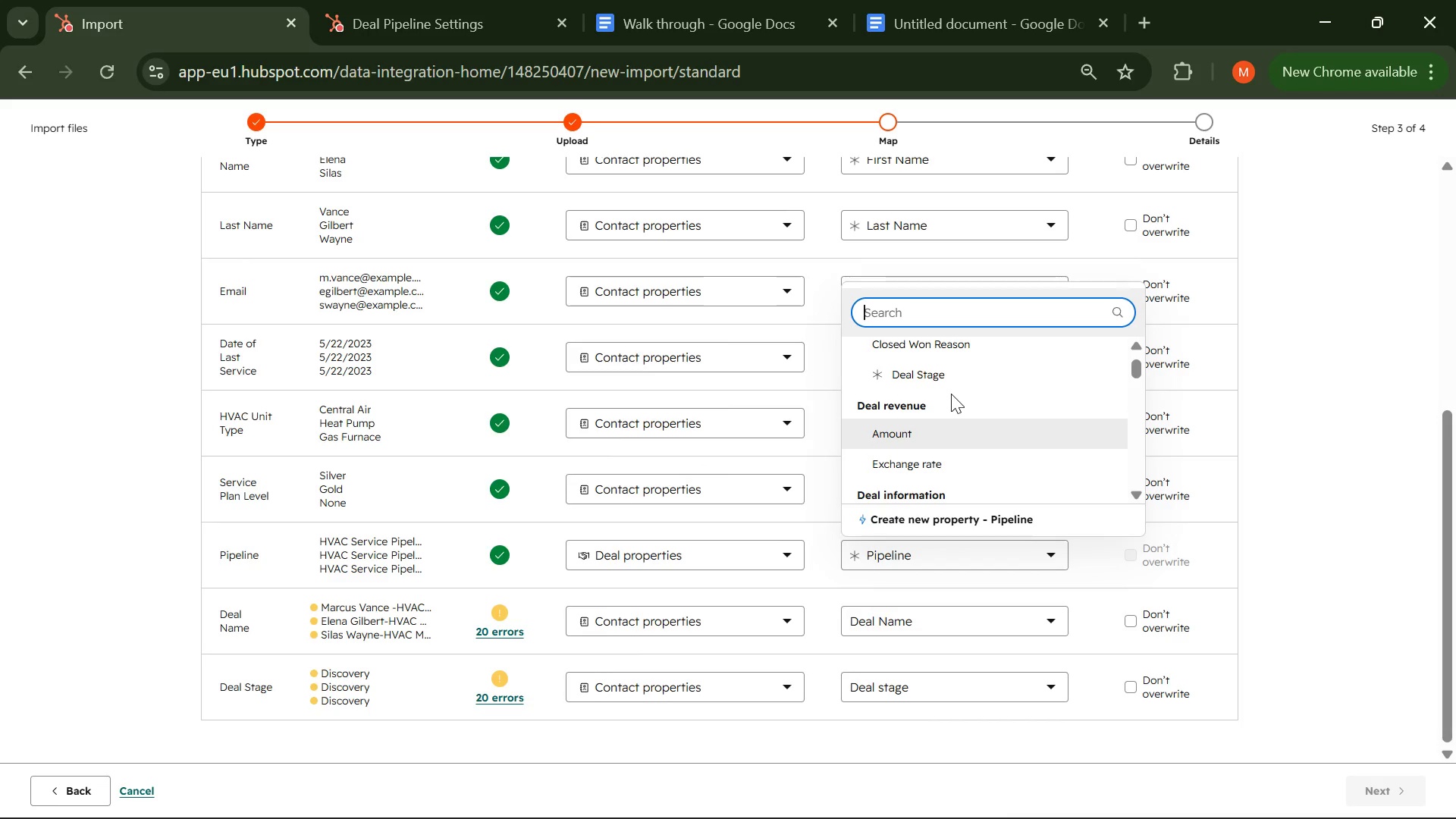 
scroll: coordinate [951, 394], scroll_direction: none, amount: 0.0
 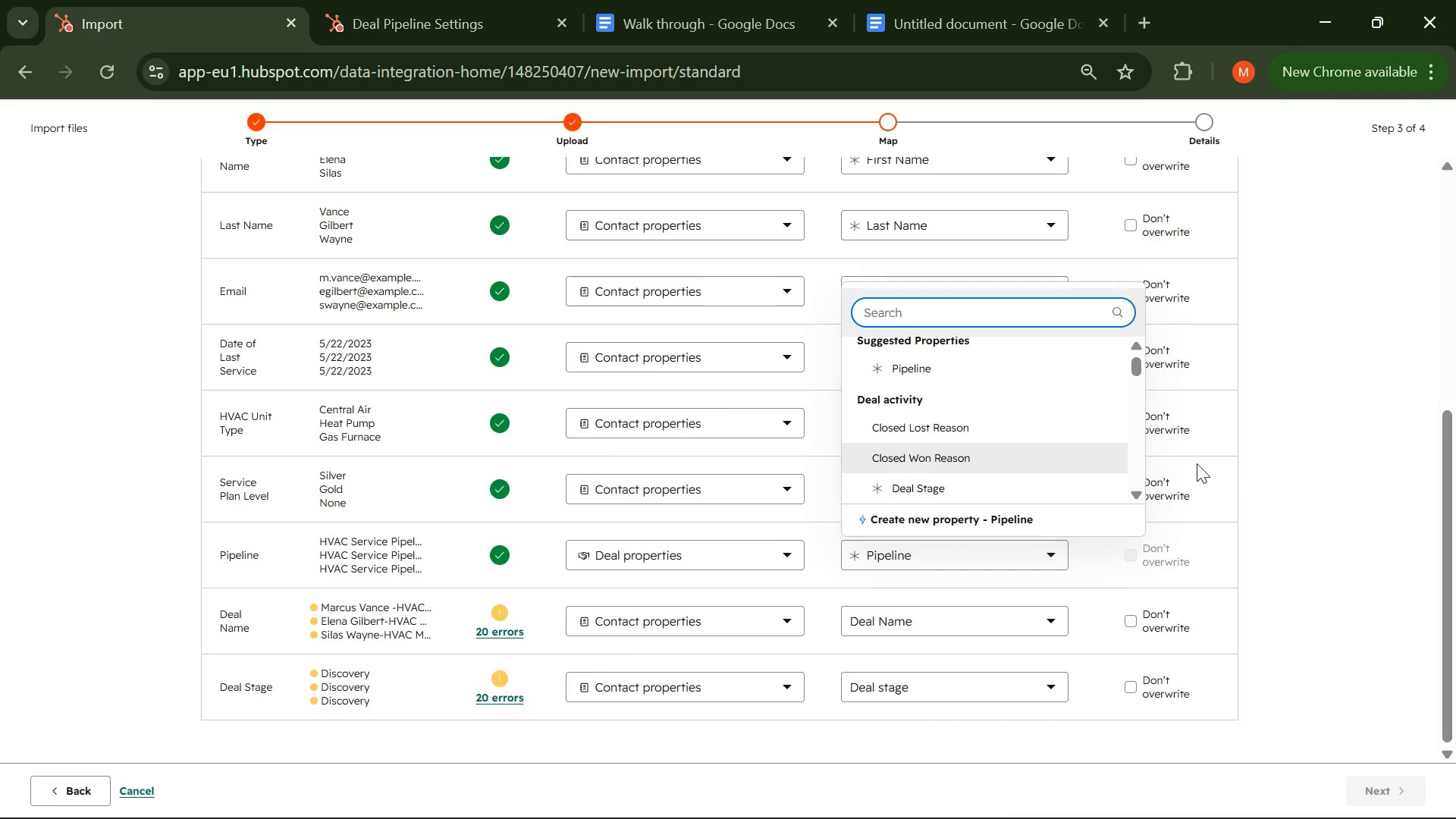 
left_click([1244, 468])
 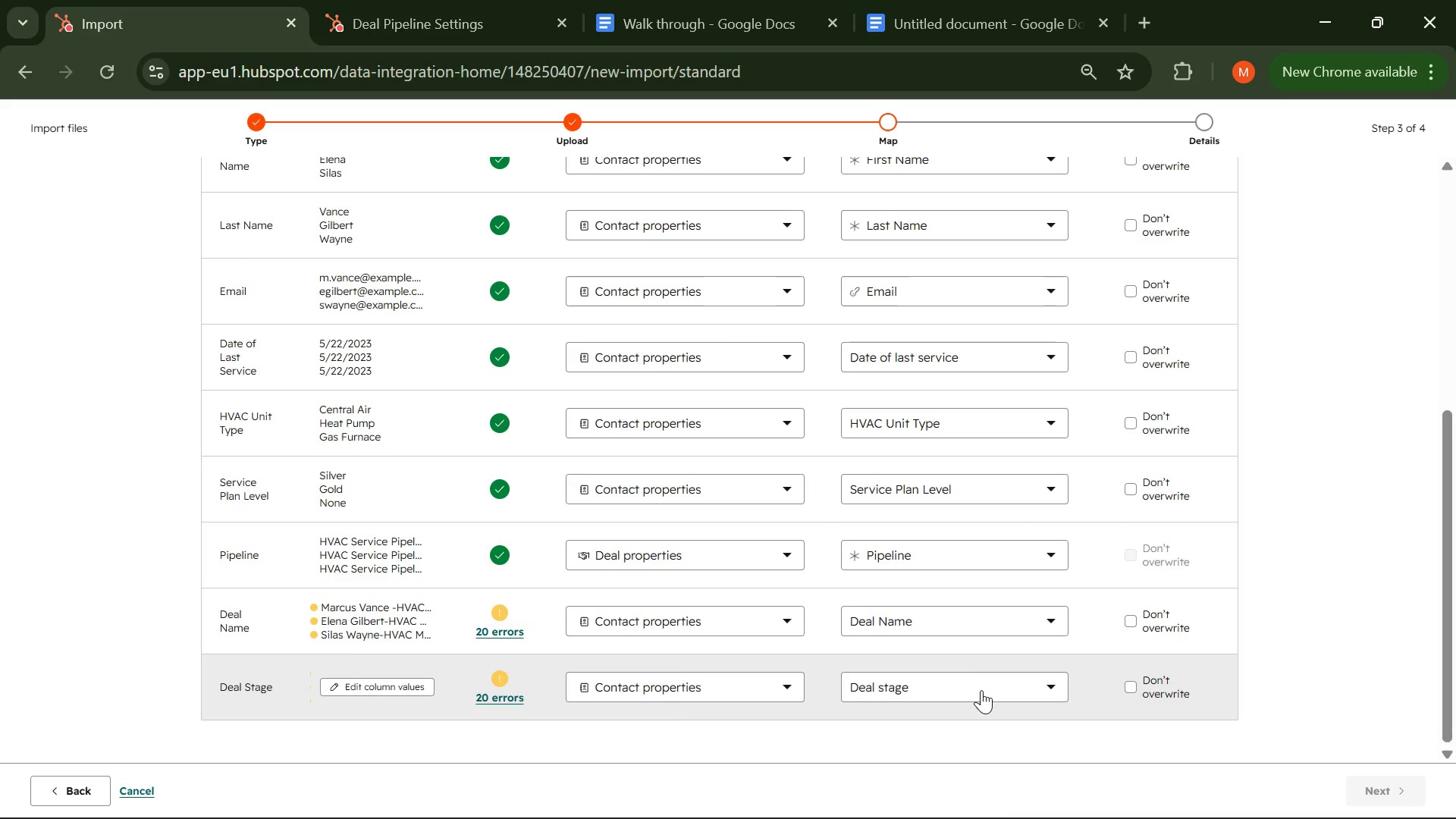 
left_click([968, 691])
 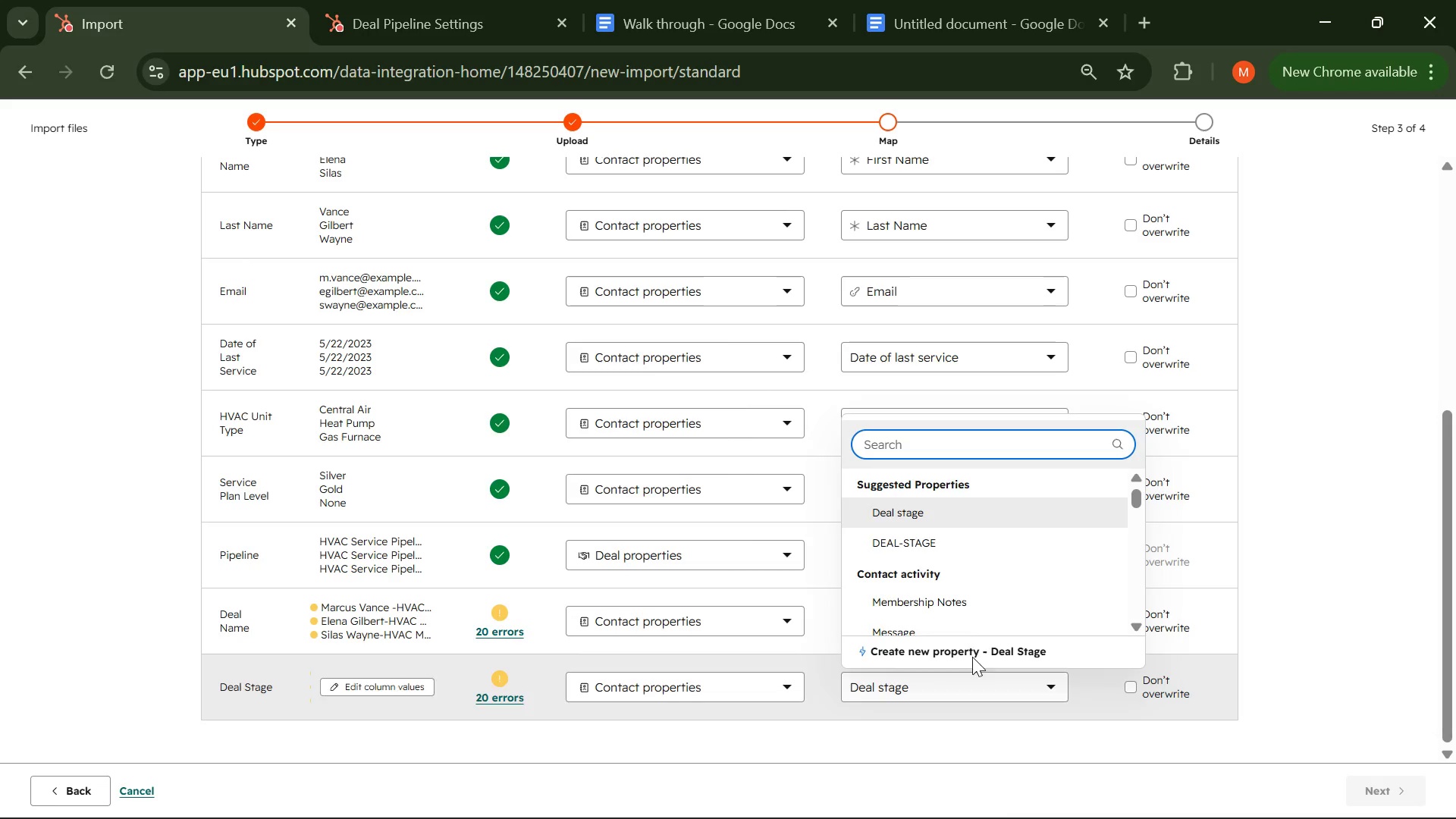 
scroll: coordinate [971, 551], scroll_direction: down, amount: 2.0
 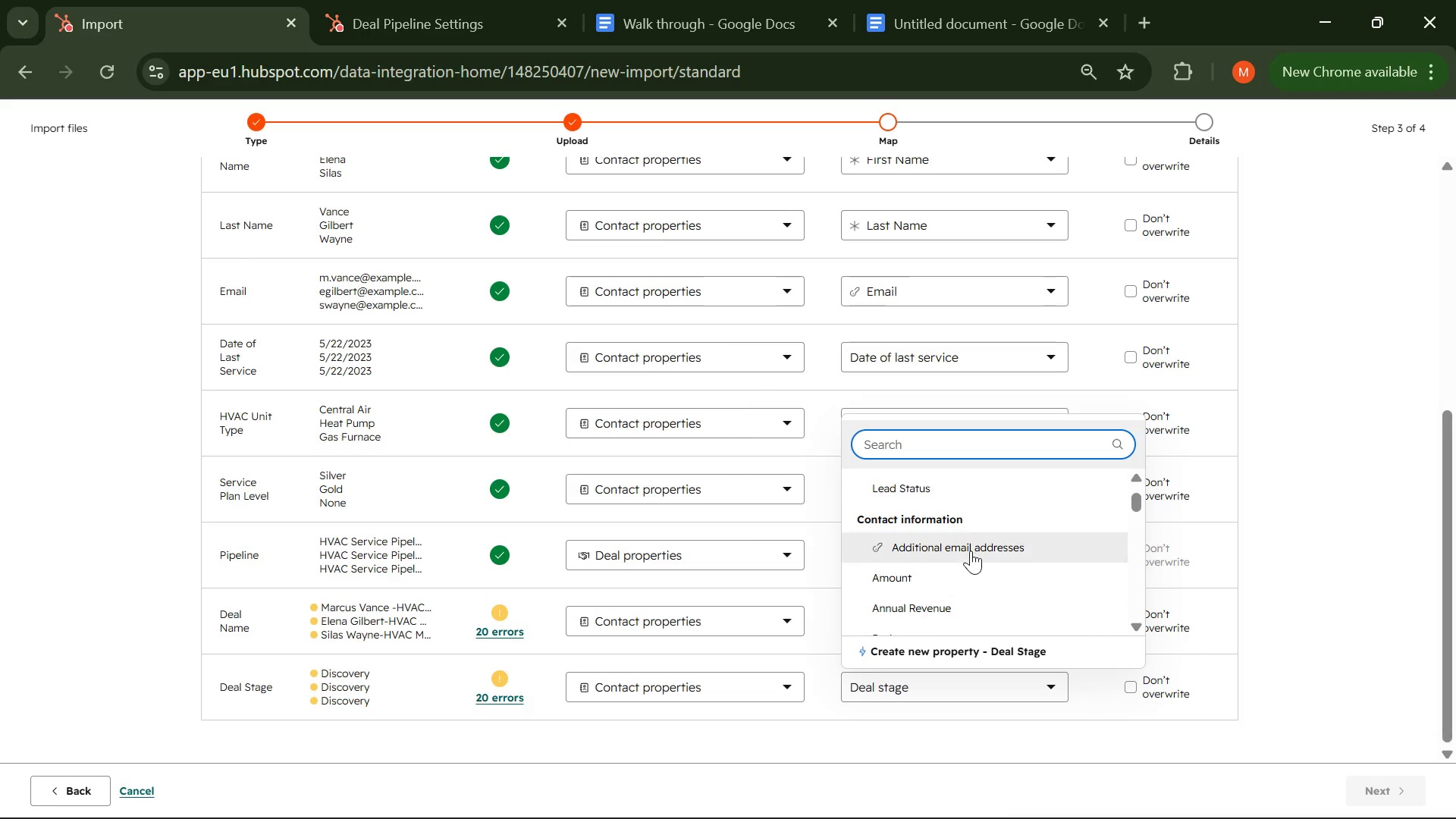 
scroll: coordinate [971, 551], scroll_direction: up, amount: 6.0
 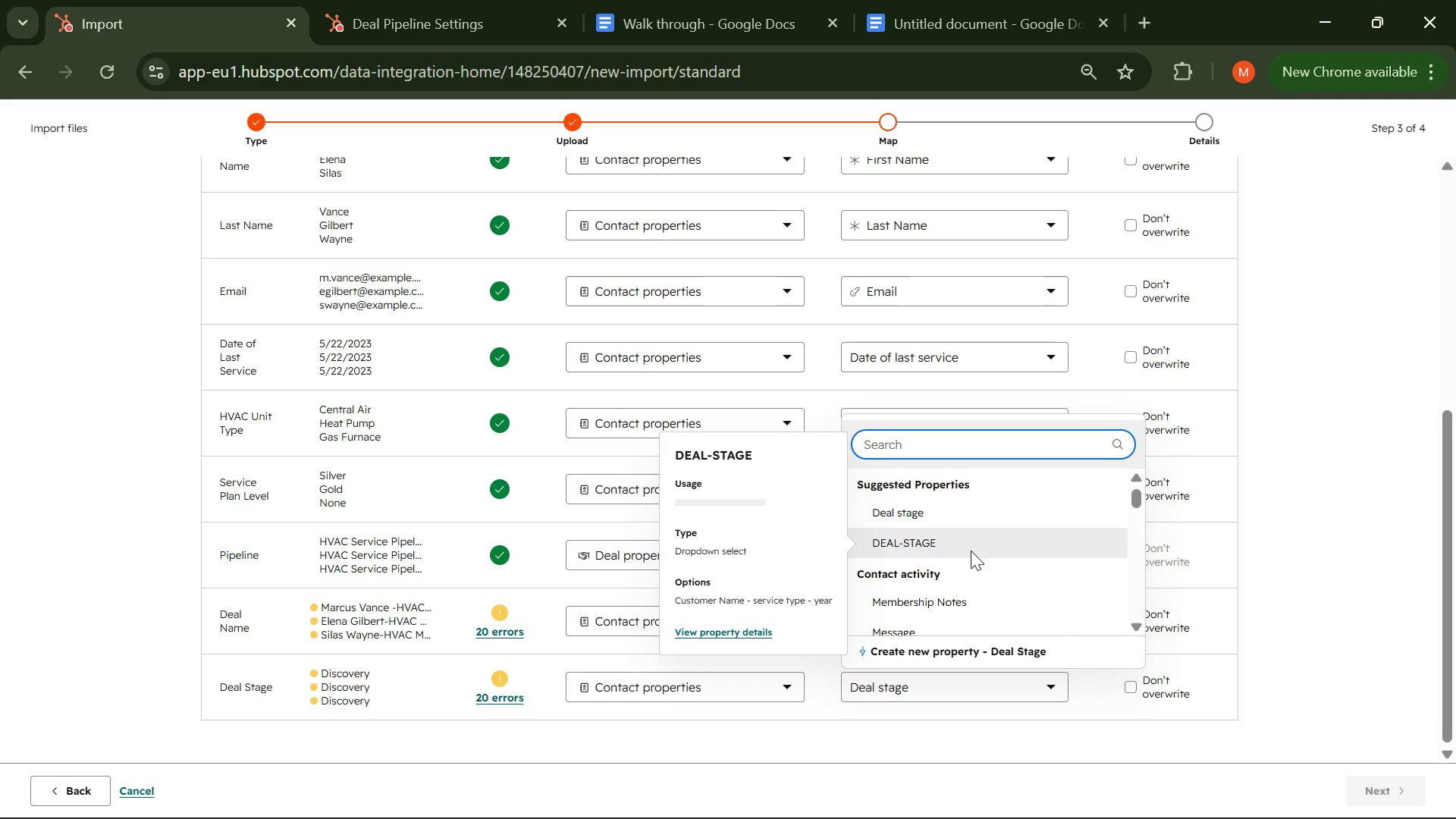 
type(Deal)
 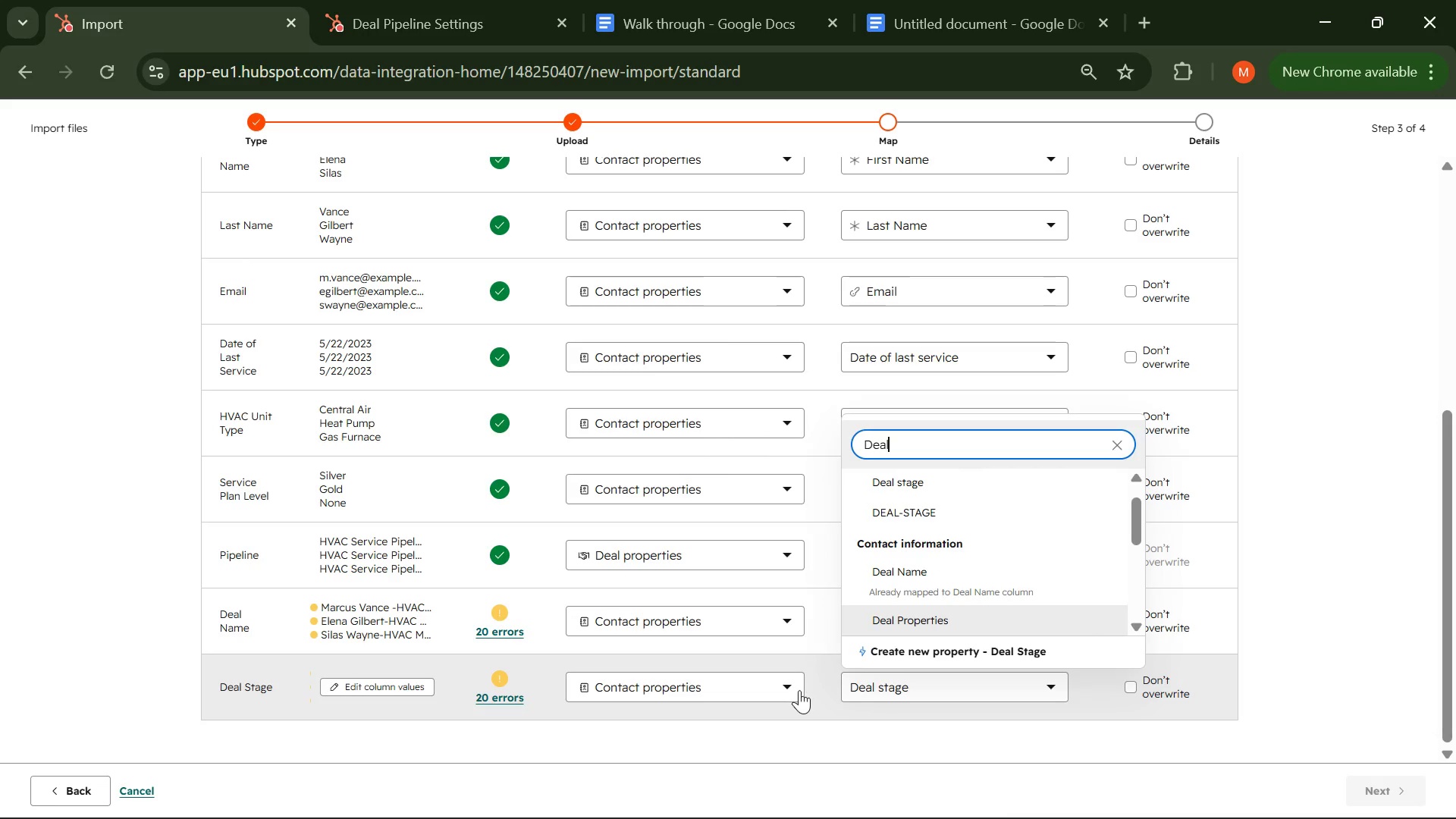 
left_click([784, 688])
 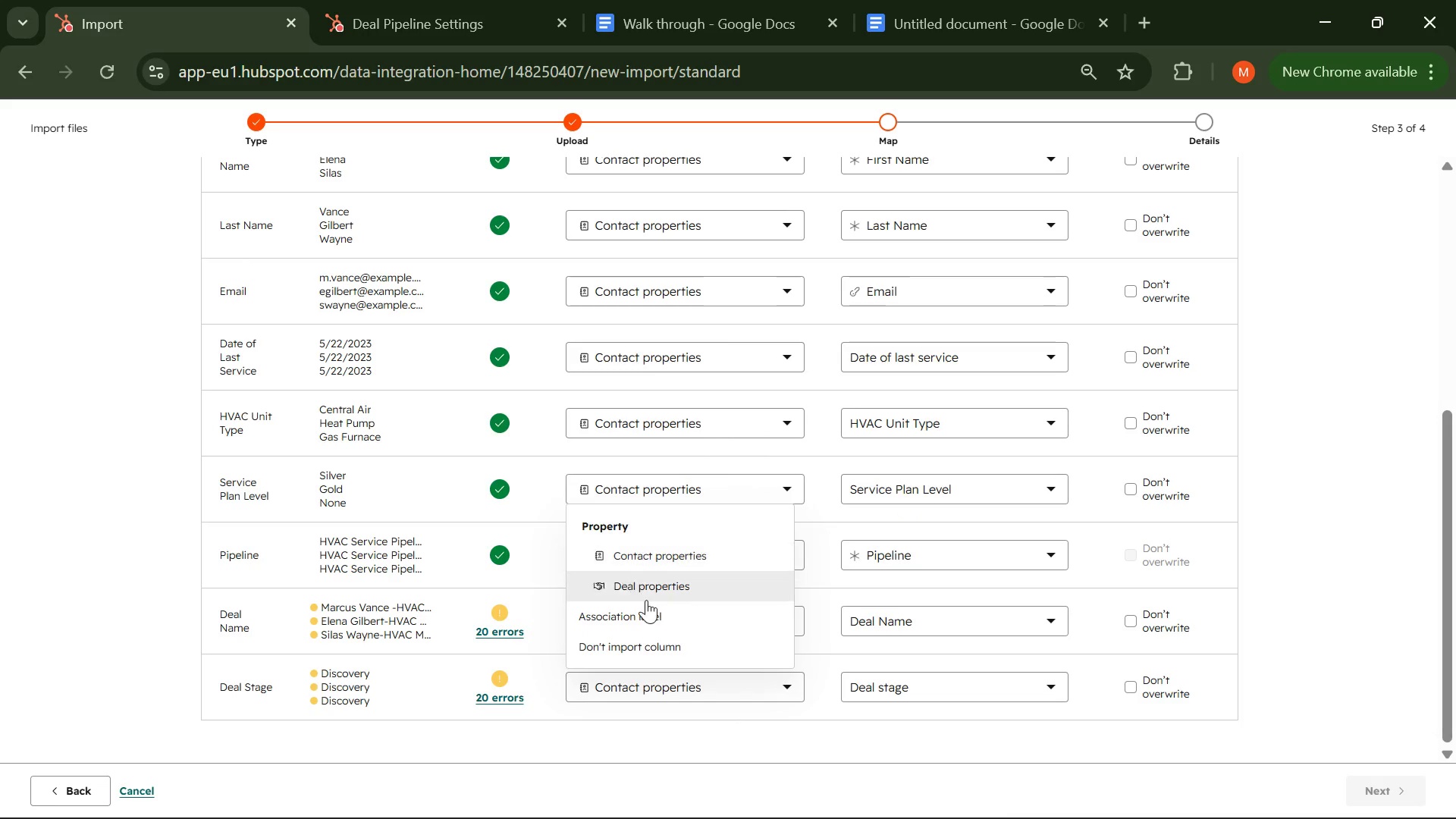 
left_click([634, 591])
 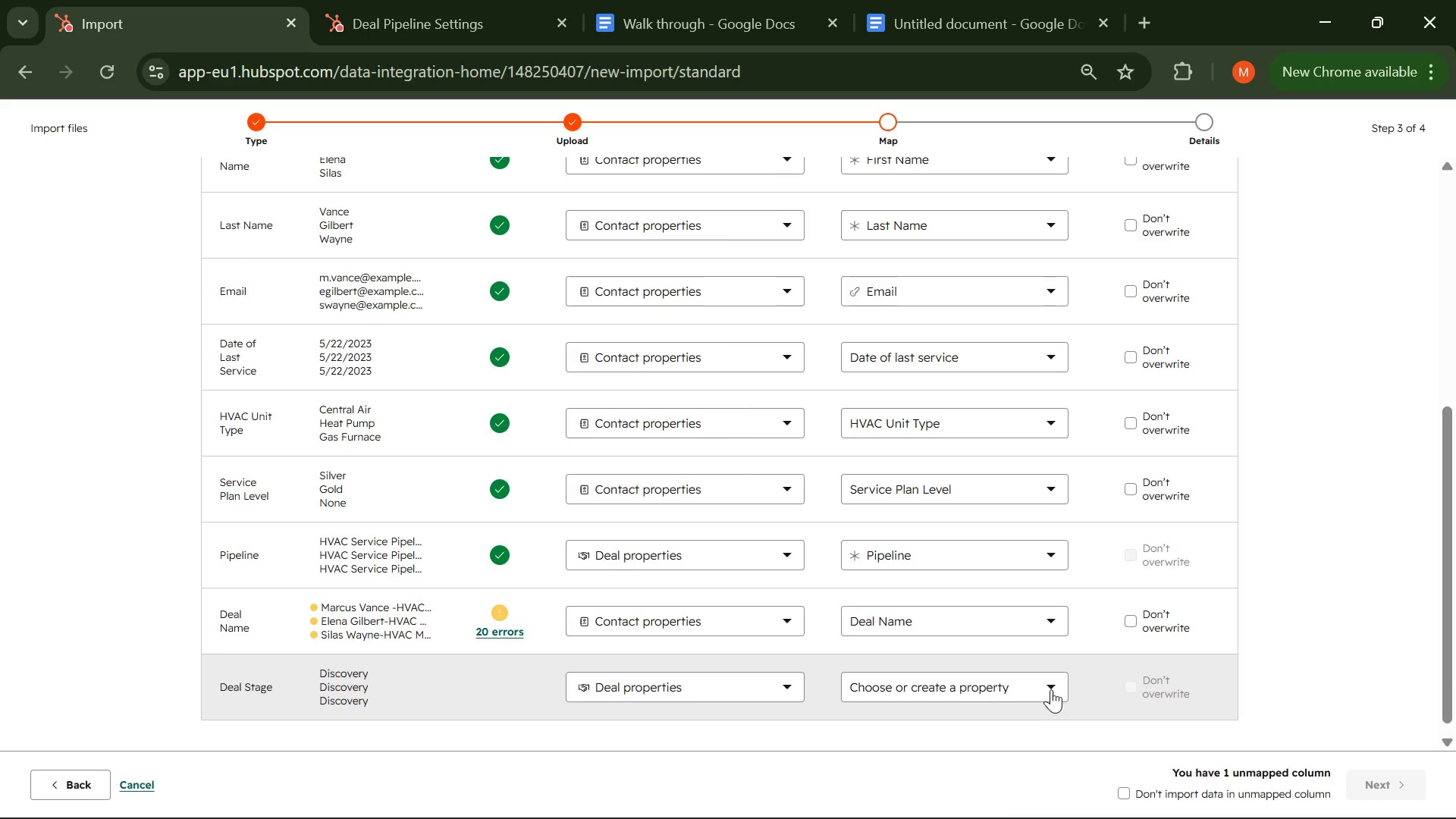 
left_click([1051, 688])
 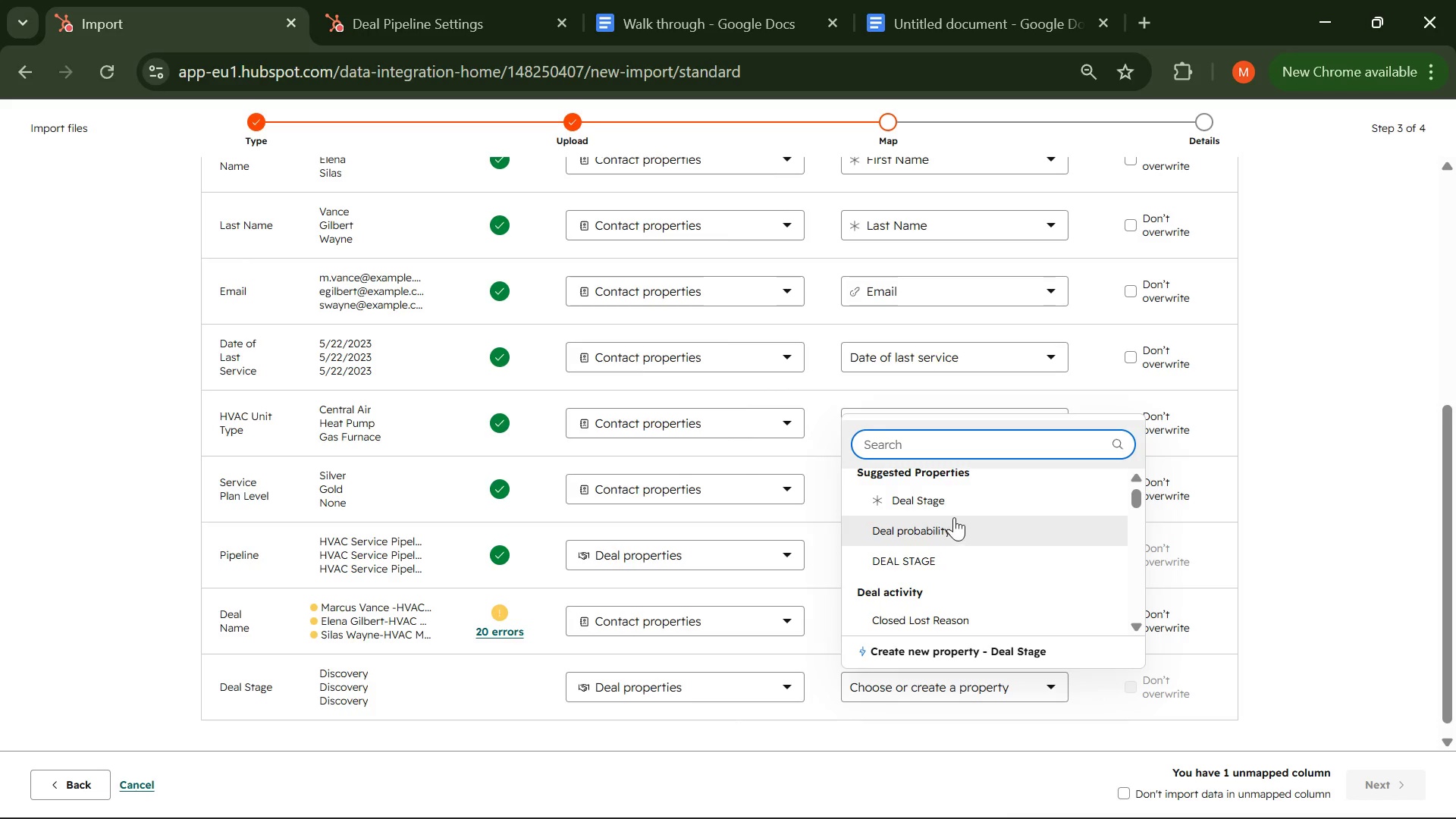 
left_click([945, 503])
 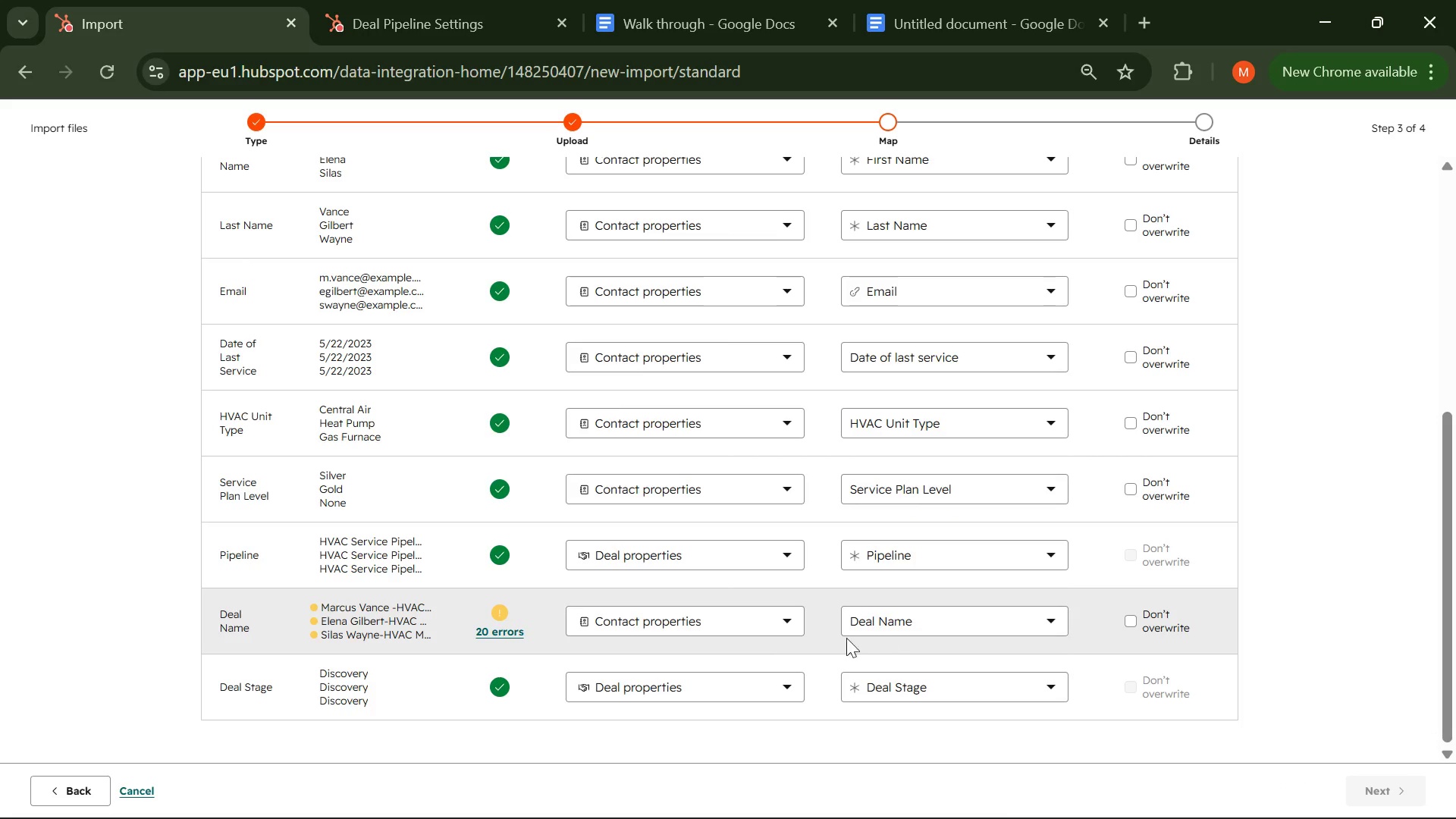 
left_click([770, 628])
 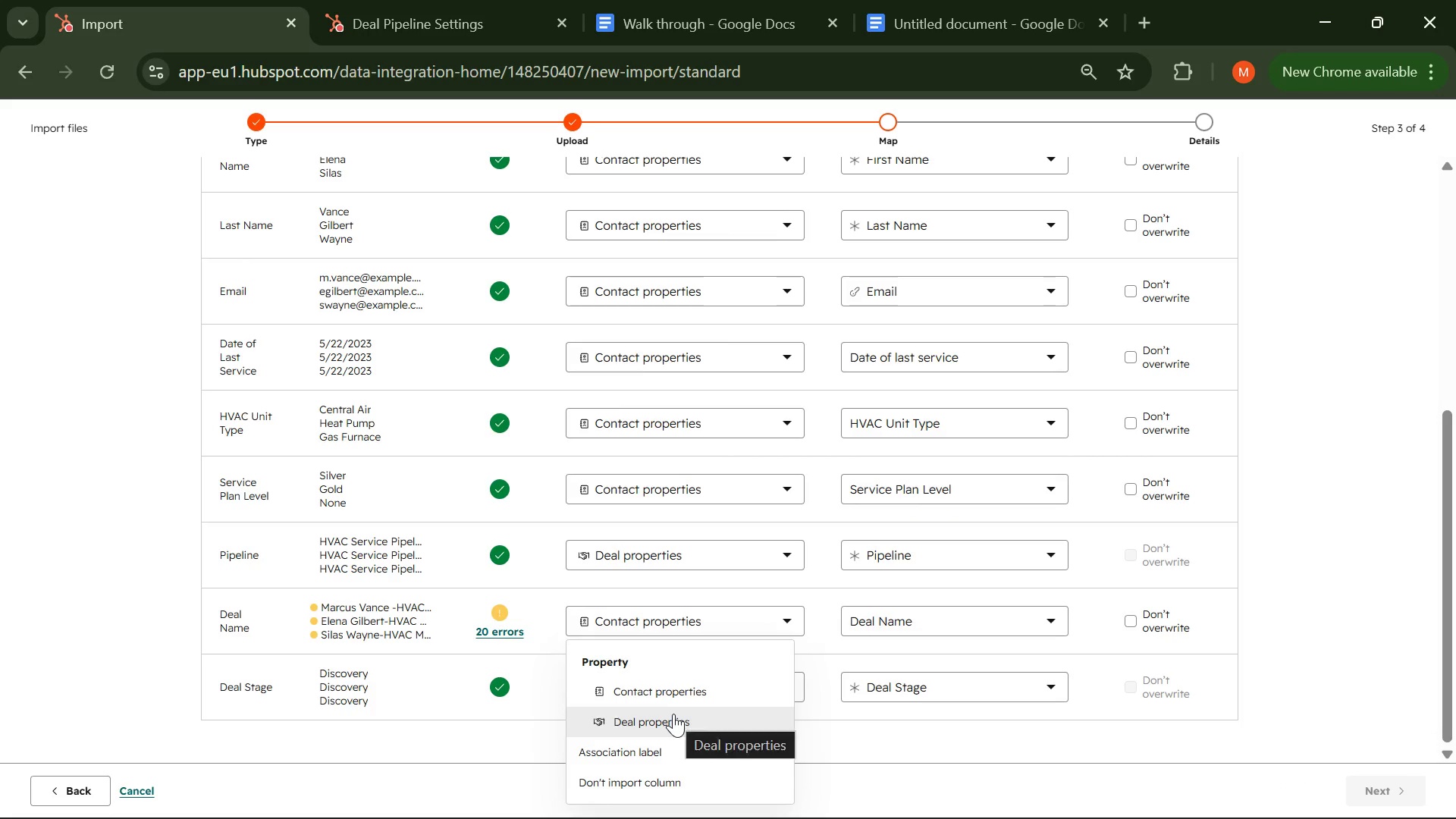 
left_click([673, 714])
 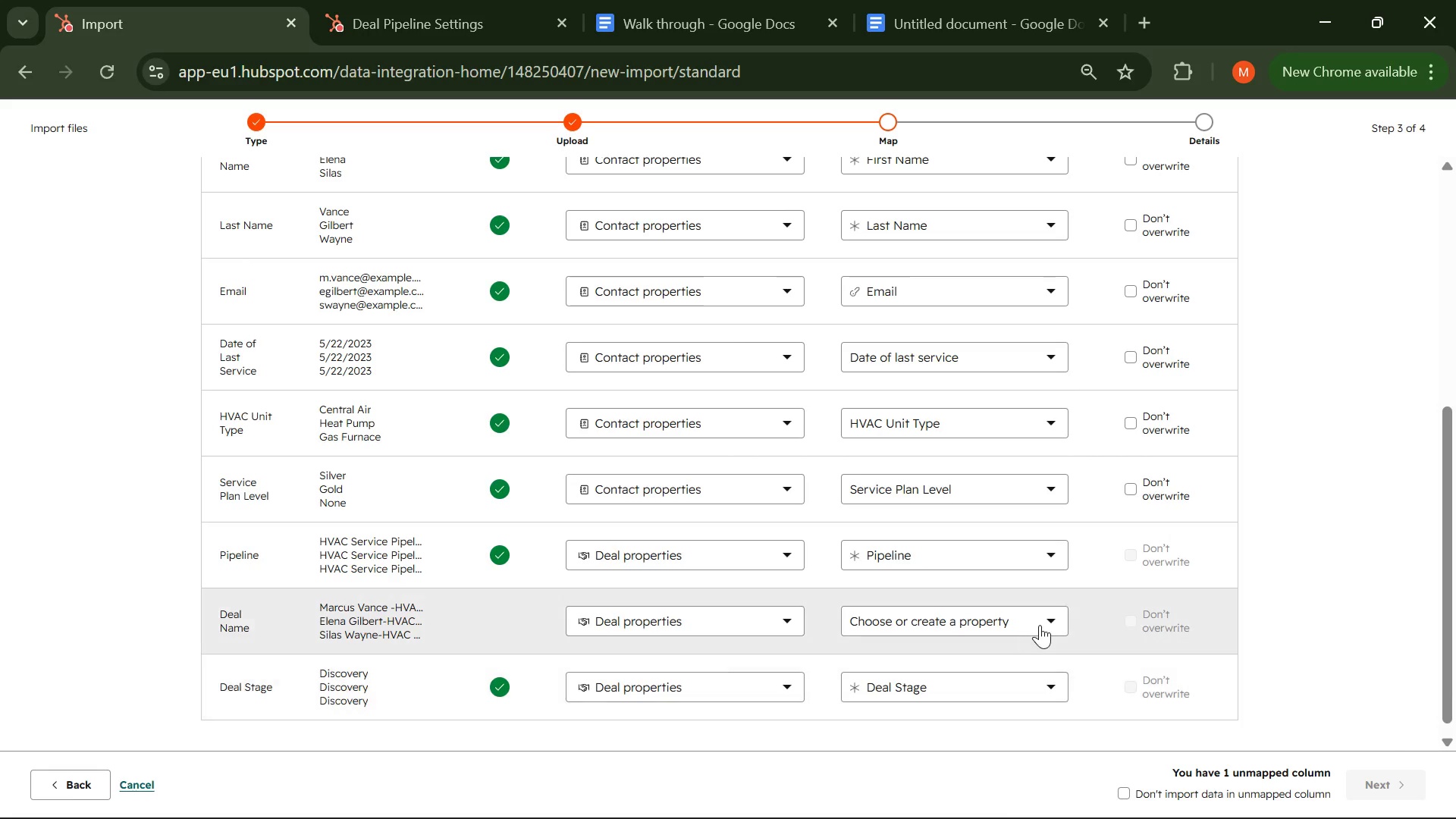 
left_click([1040, 624])
 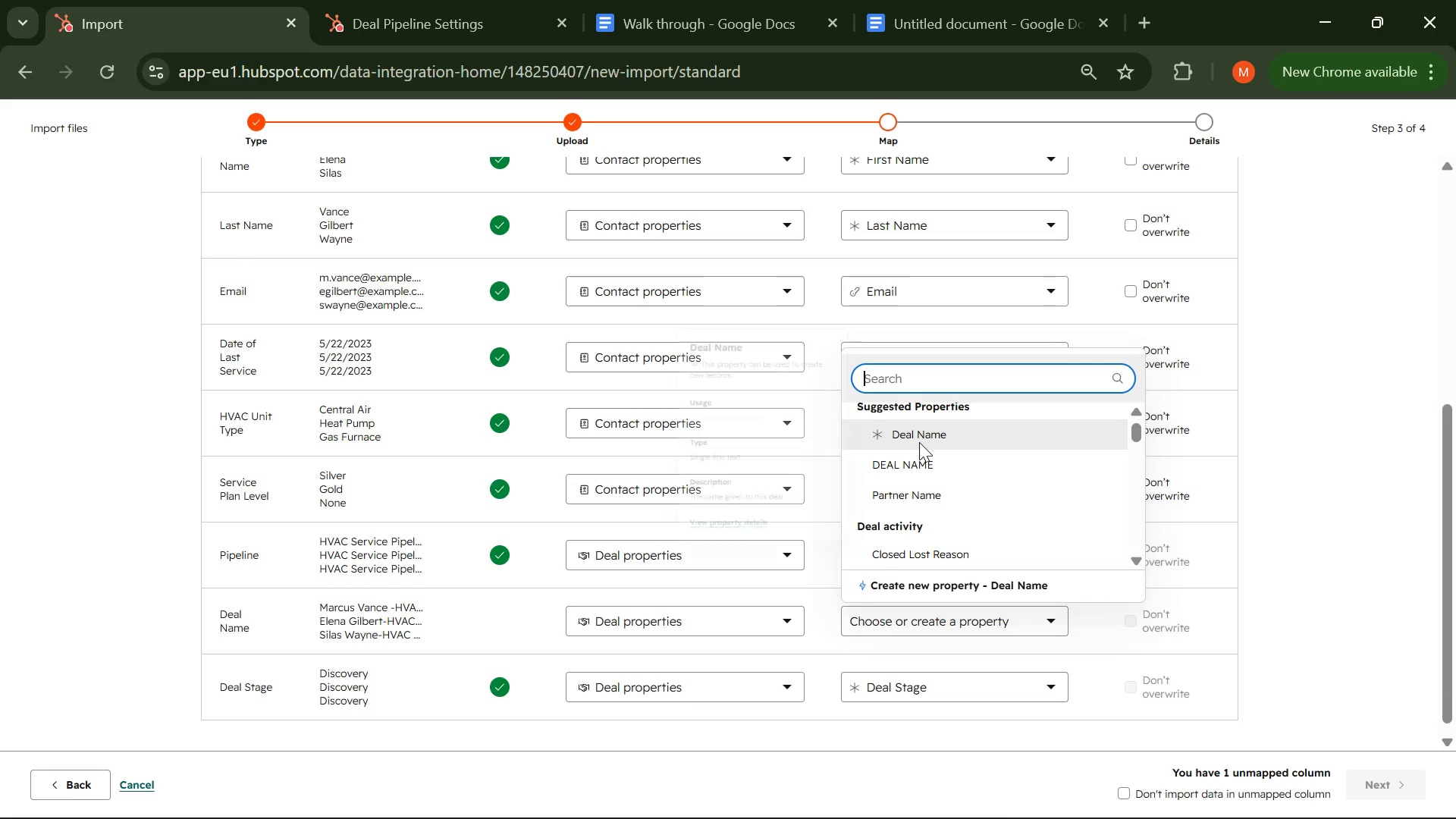 
left_click([919, 442])
 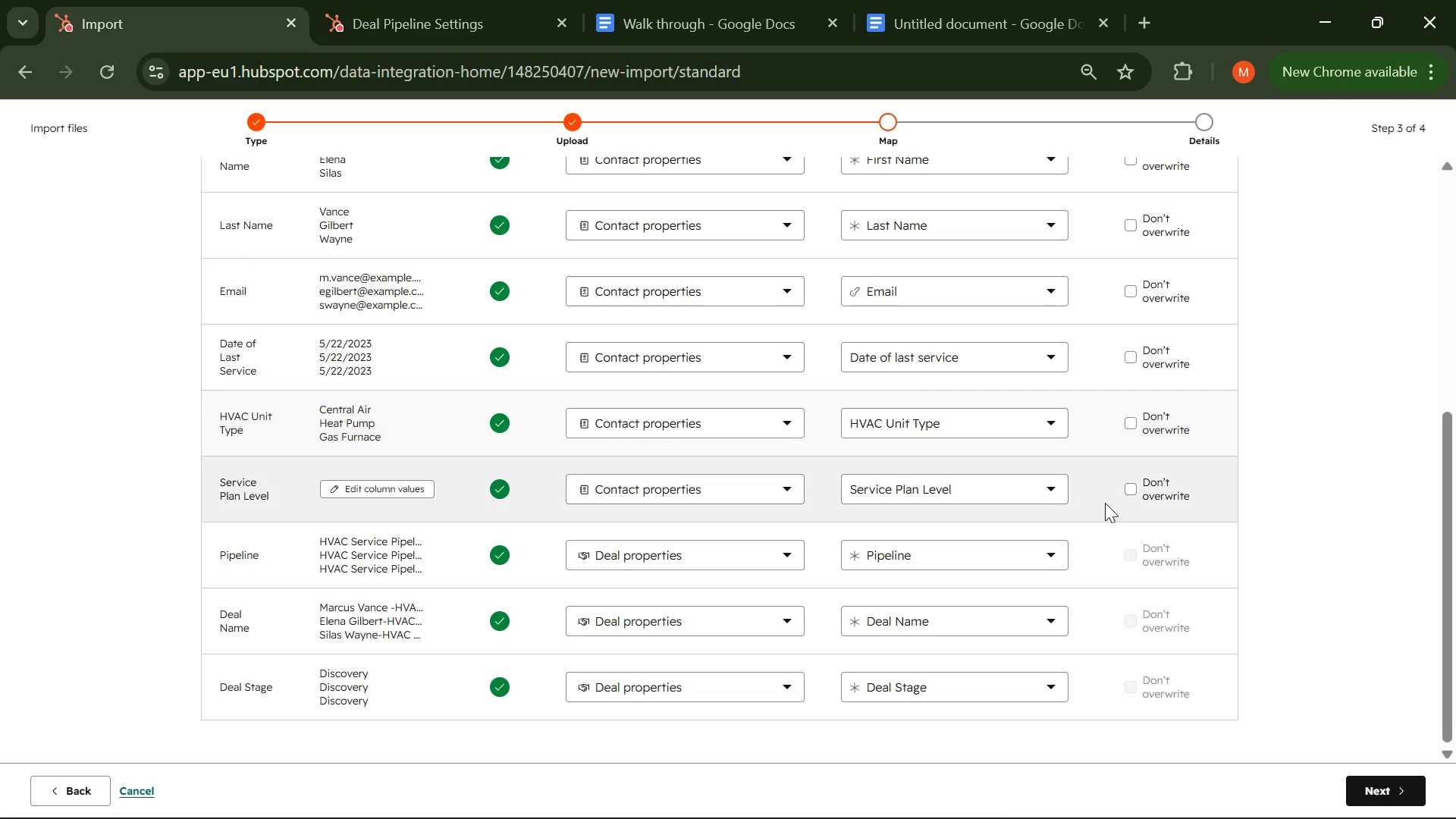 
scroll: coordinate [1347, 538], scroll_direction: up, amount: 3.0
 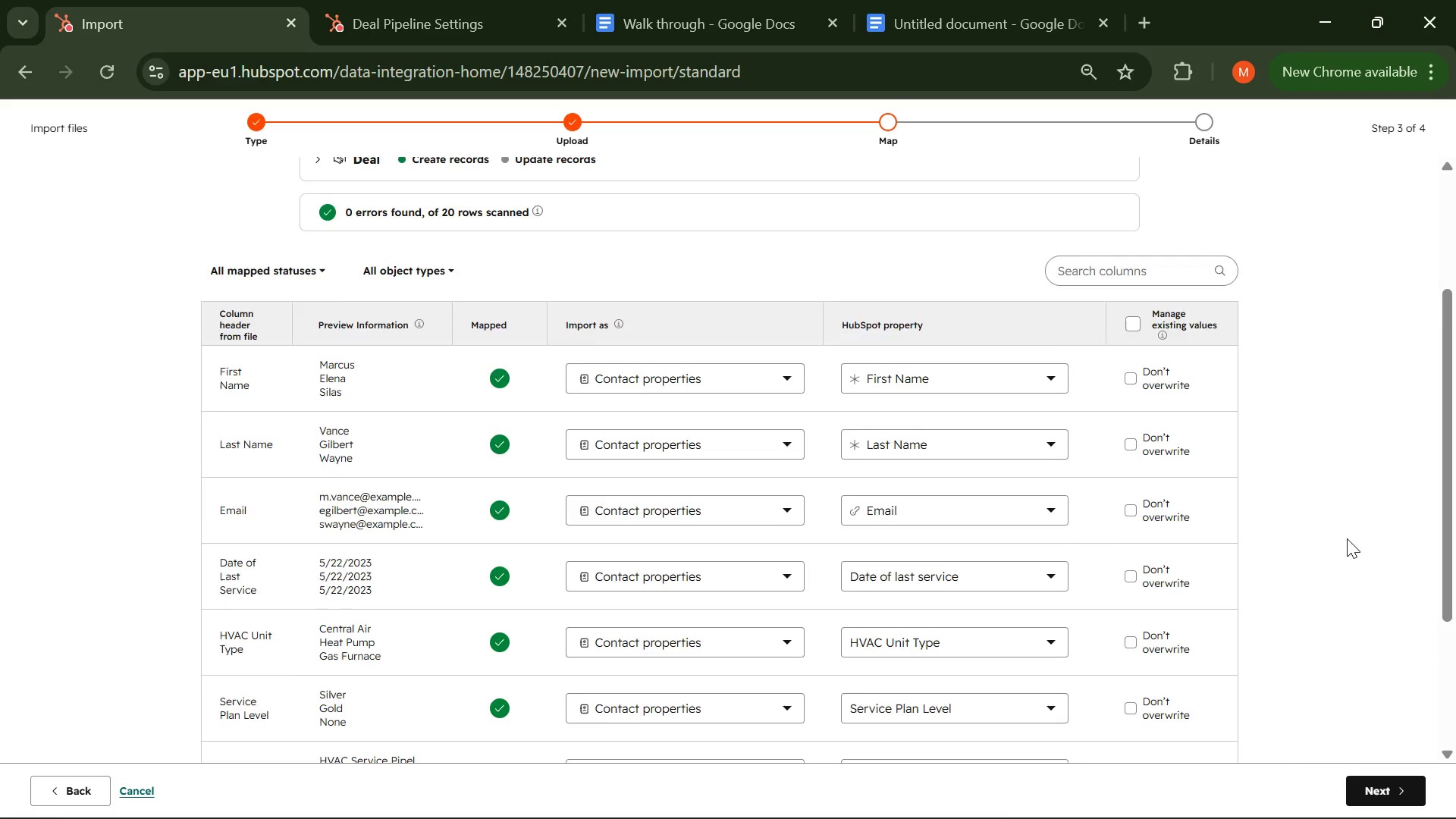 
scroll: coordinate [1347, 538], scroll_direction: none, amount: 0.0
 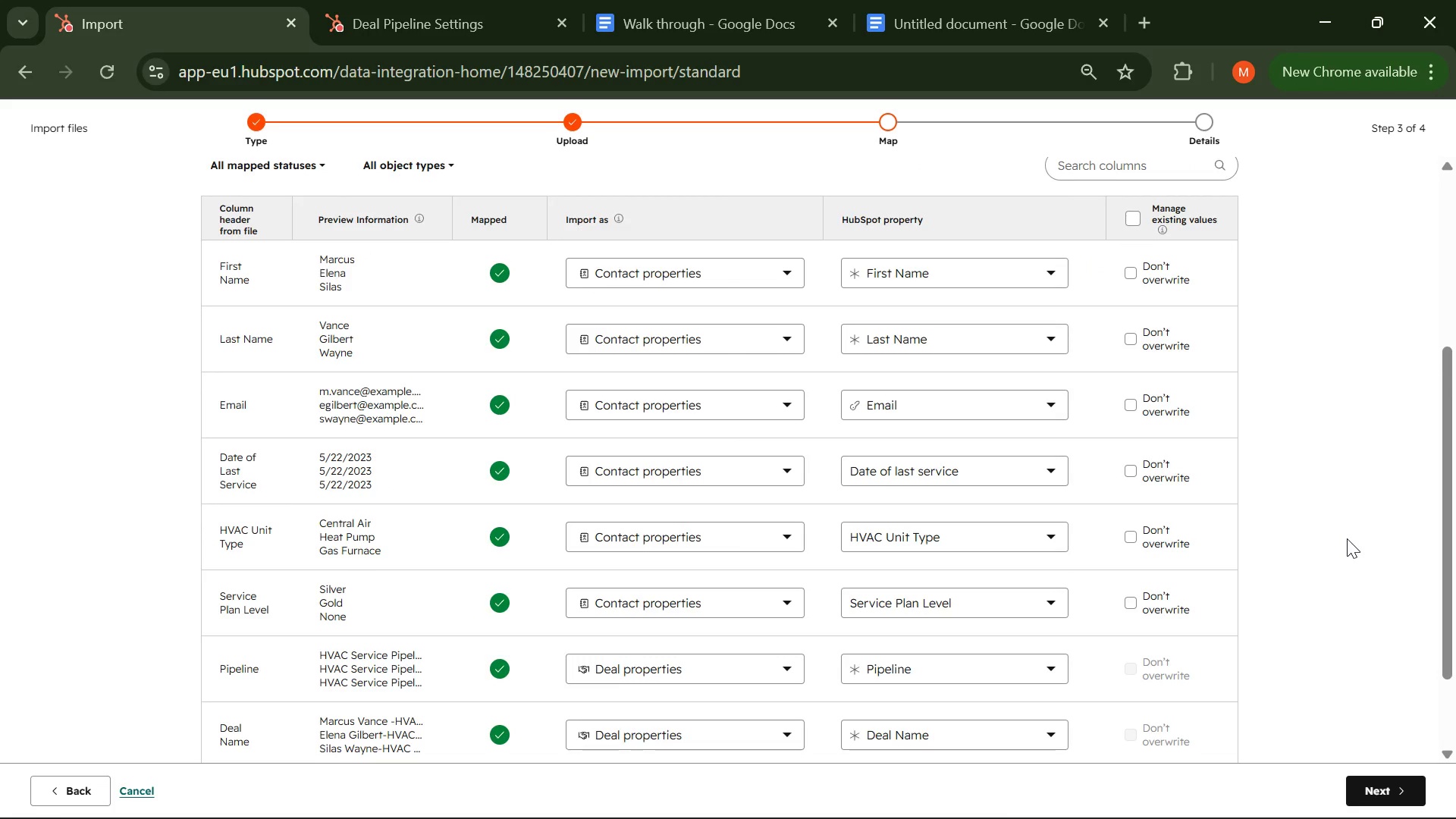 
key(Control+Minus)
 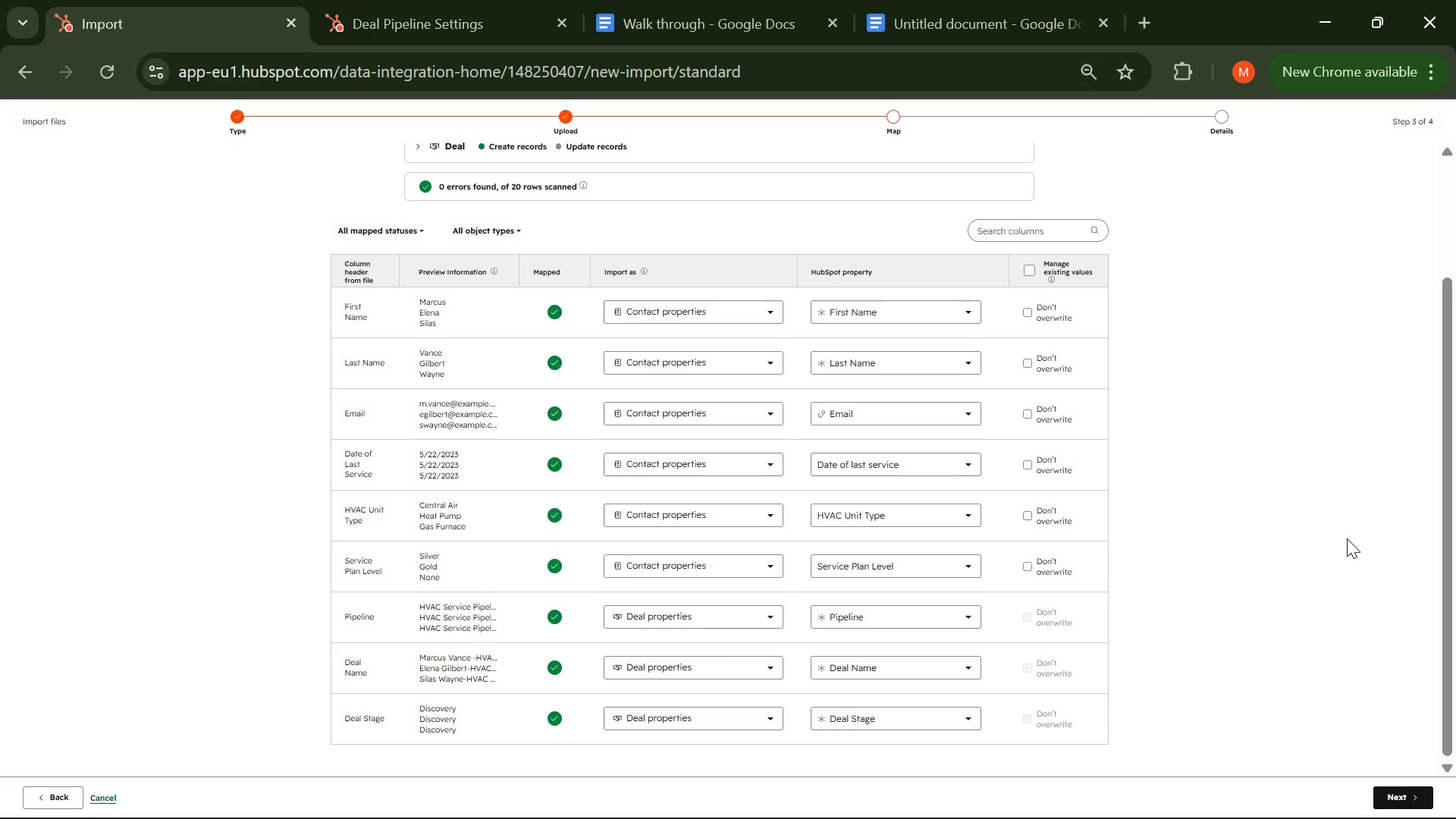 
key(PrintScreen)
 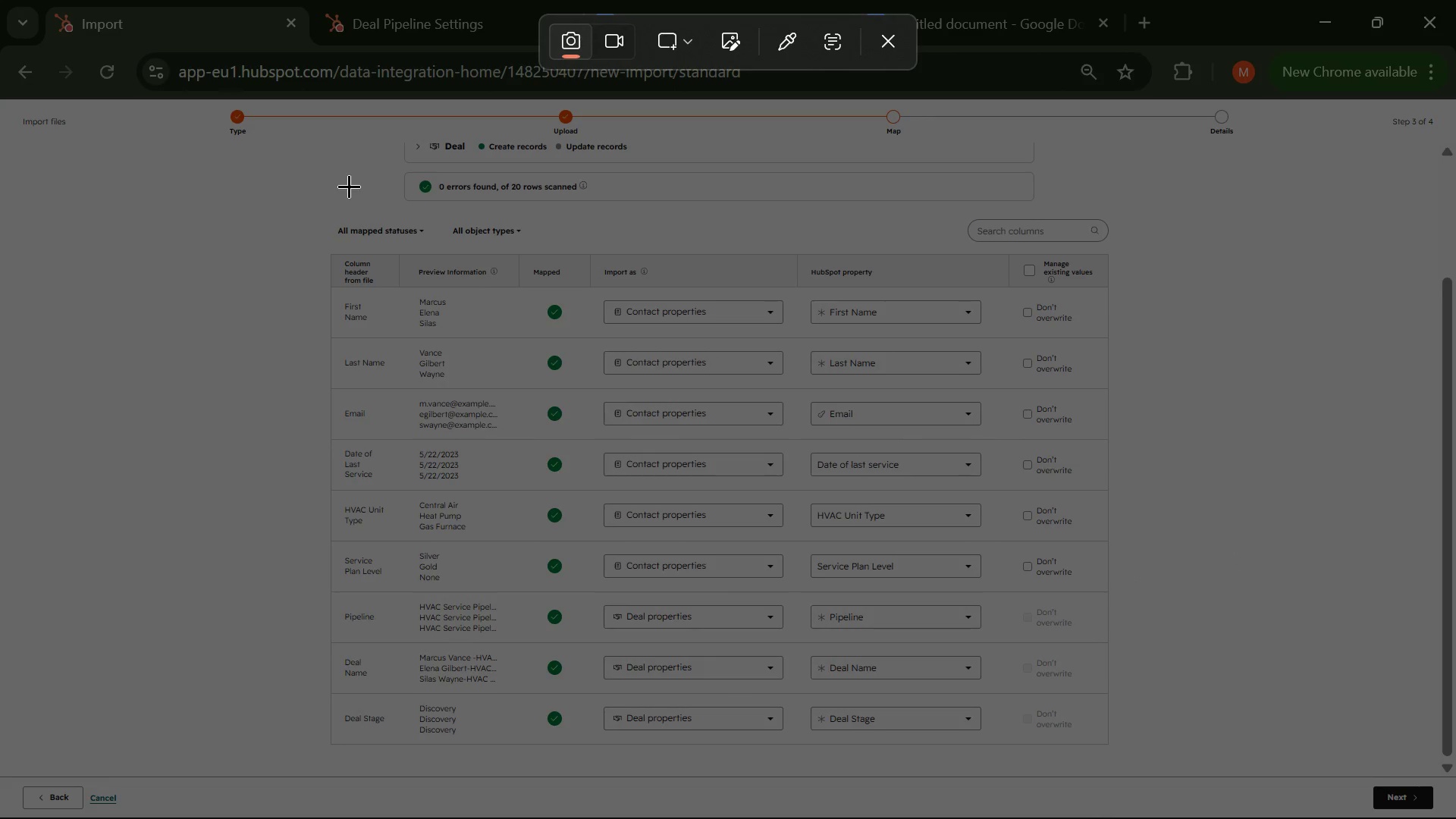 
key(Meta+V)
 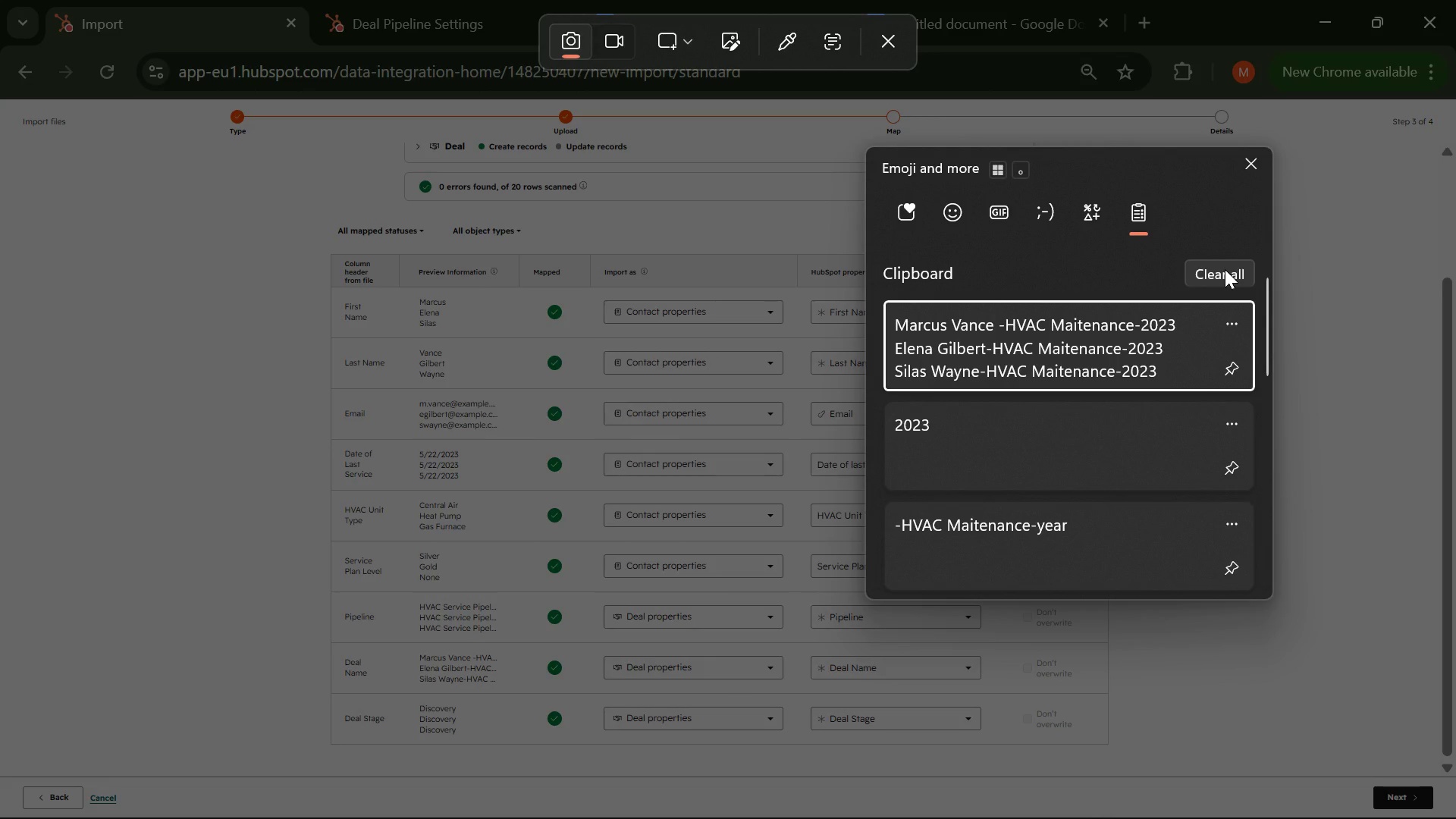 
left_click([1225, 269])
 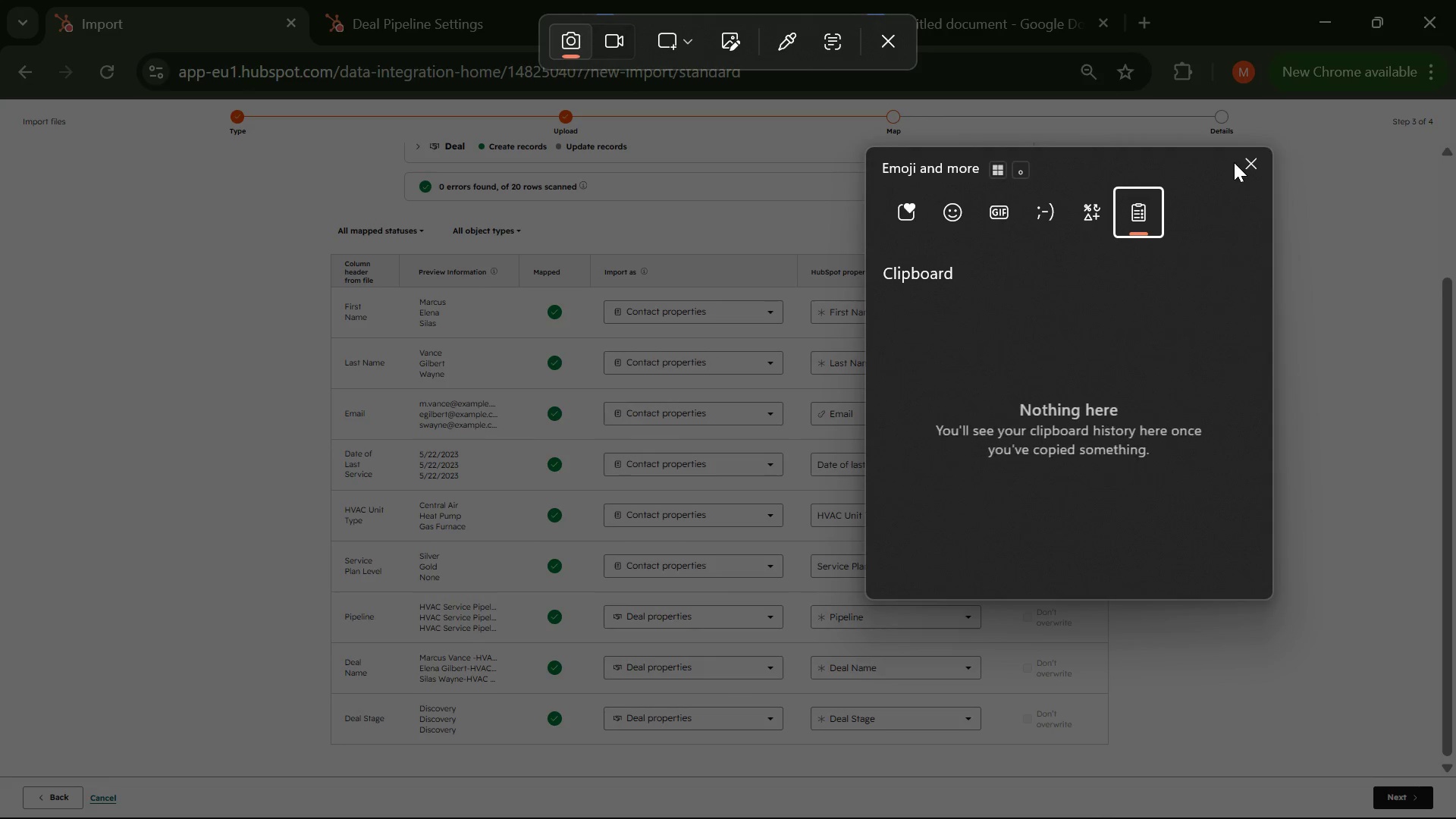 
left_click([1234, 162])
 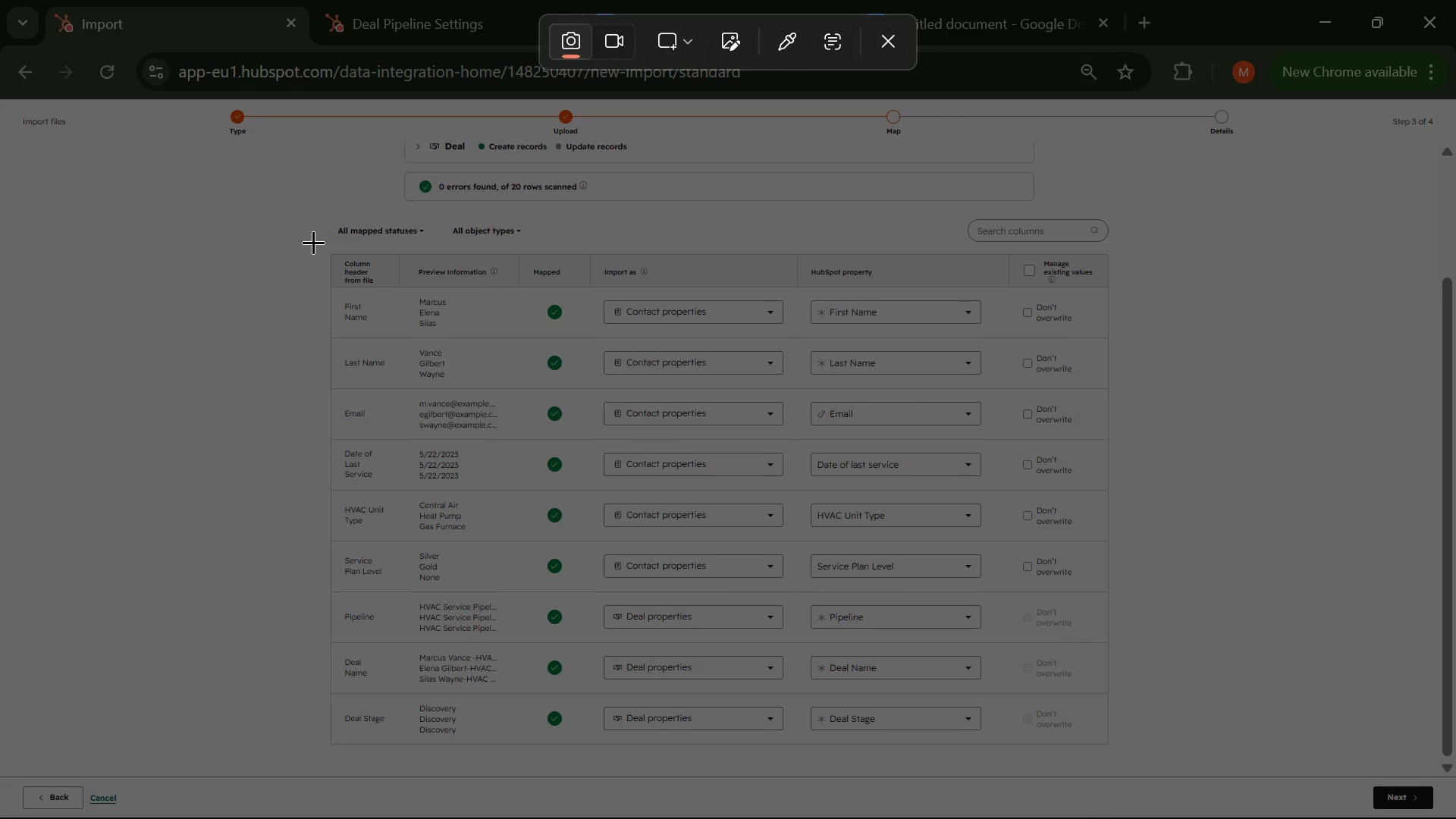 
left_click_drag(start_coordinate=[312, 241], to_coordinate=[1130, 757])
 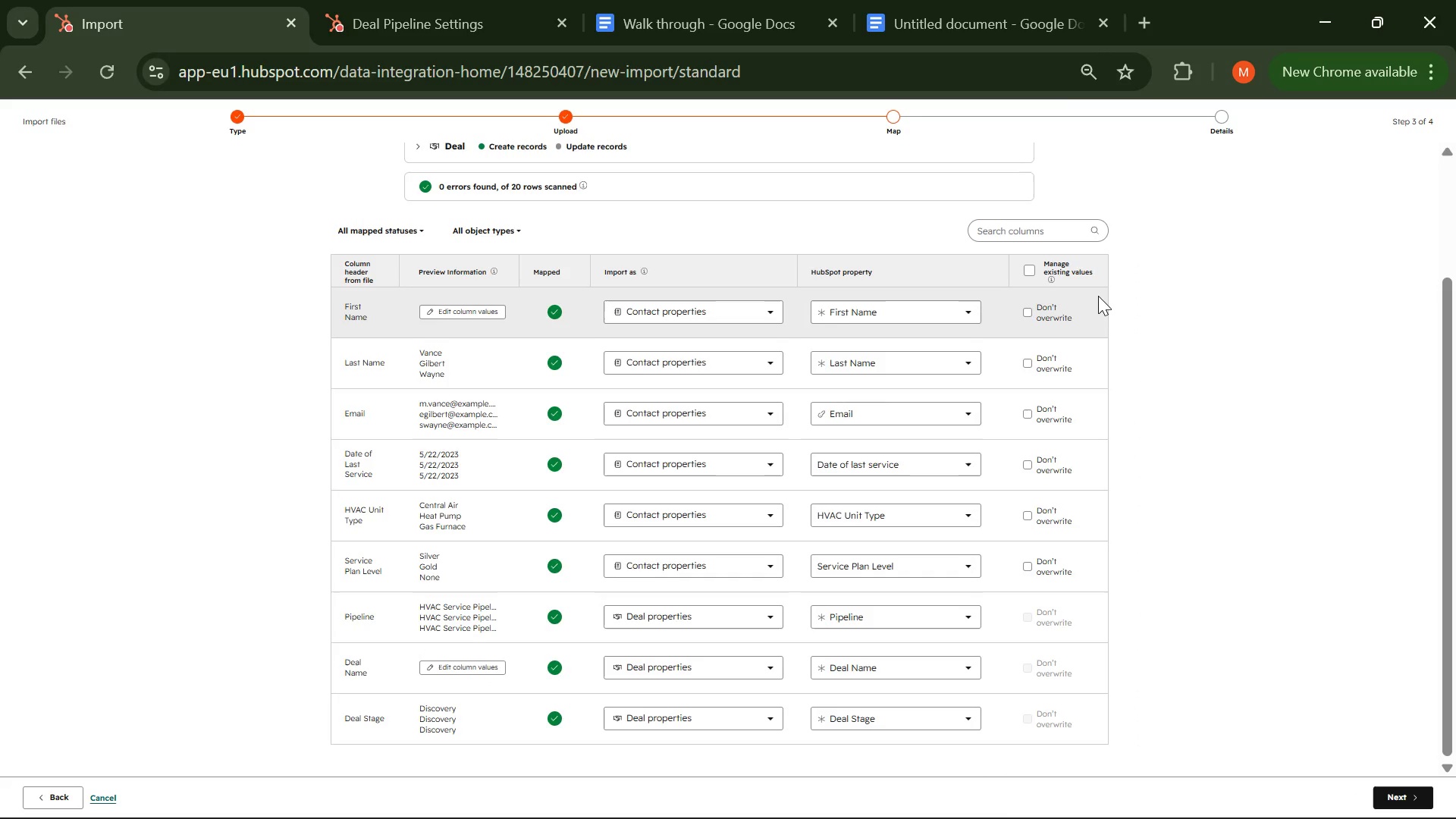 
key(Control+Equal)
 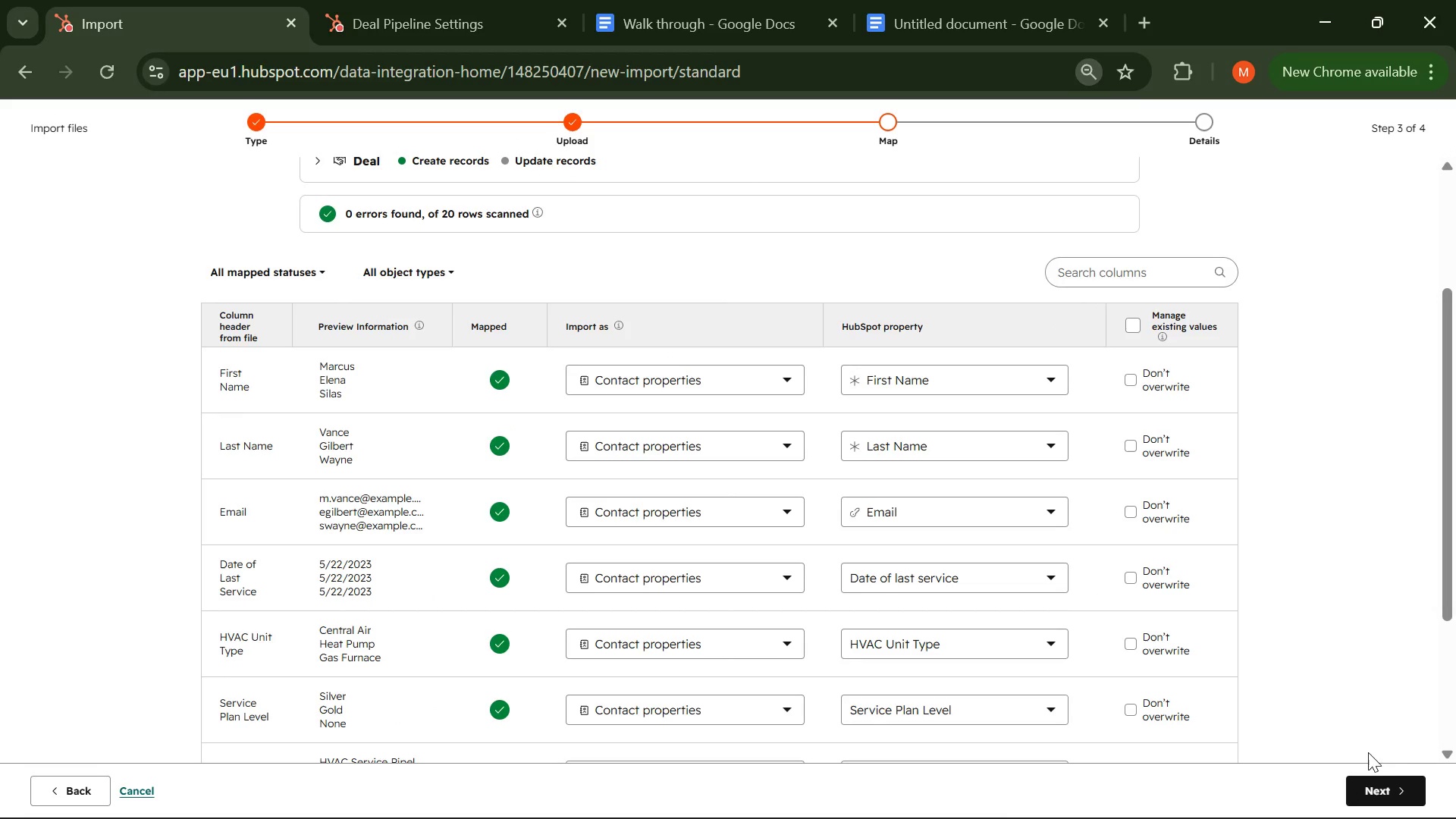 
left_click([1359, 789])
 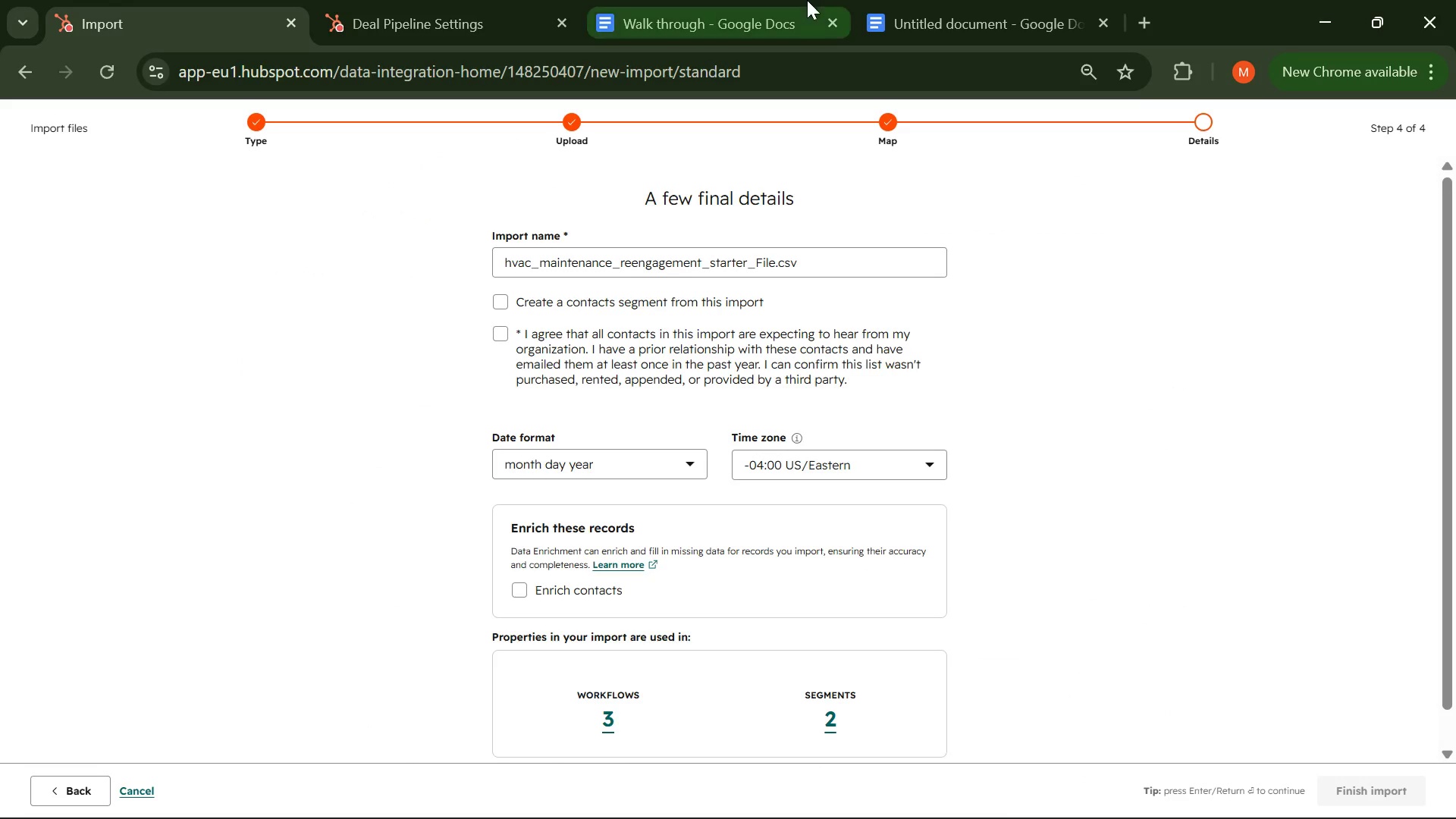 
left_click([776, 8])
 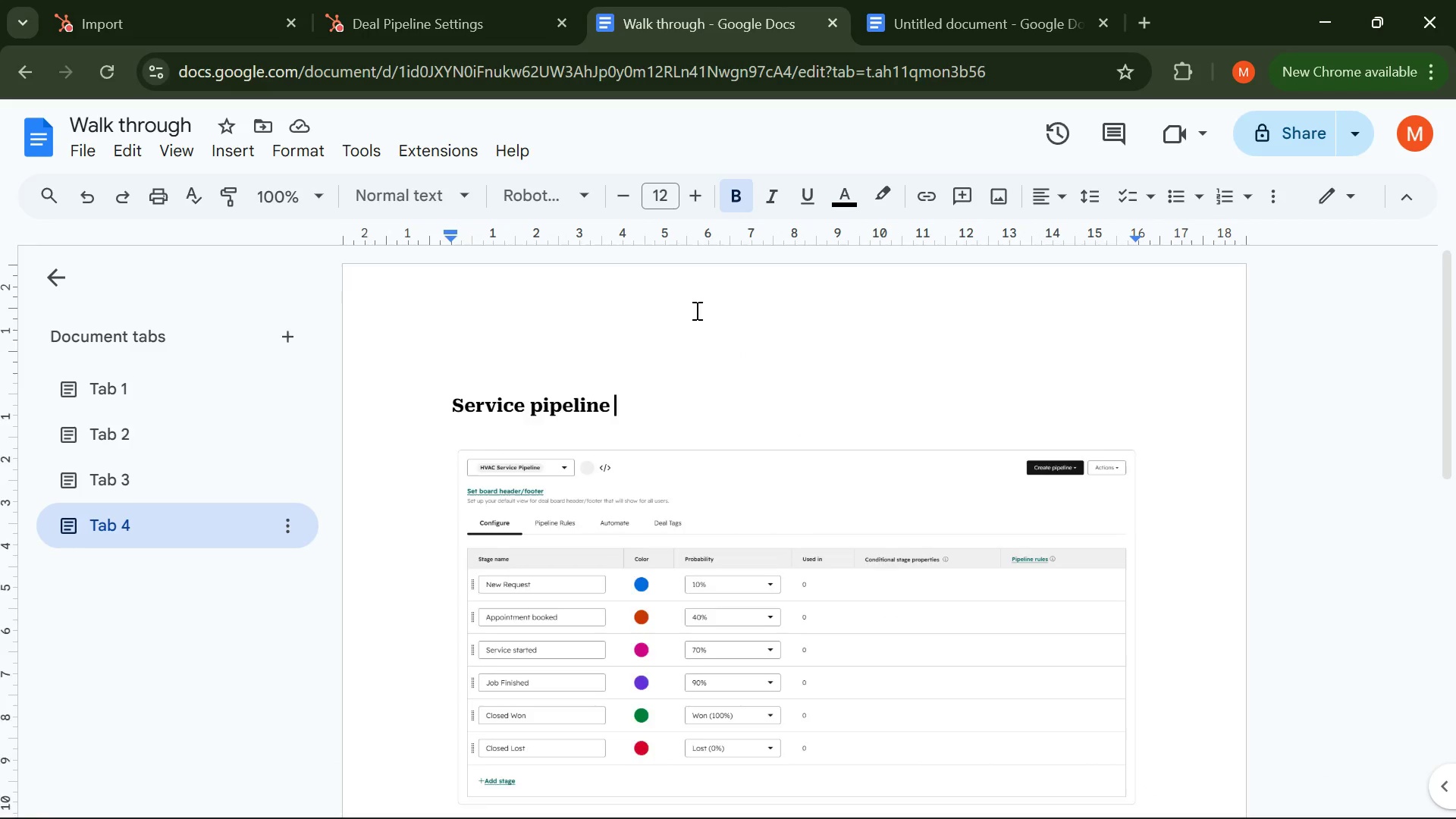 
scroll: coordinate [497, 334], scroll_direction: down, amount: 3.0
 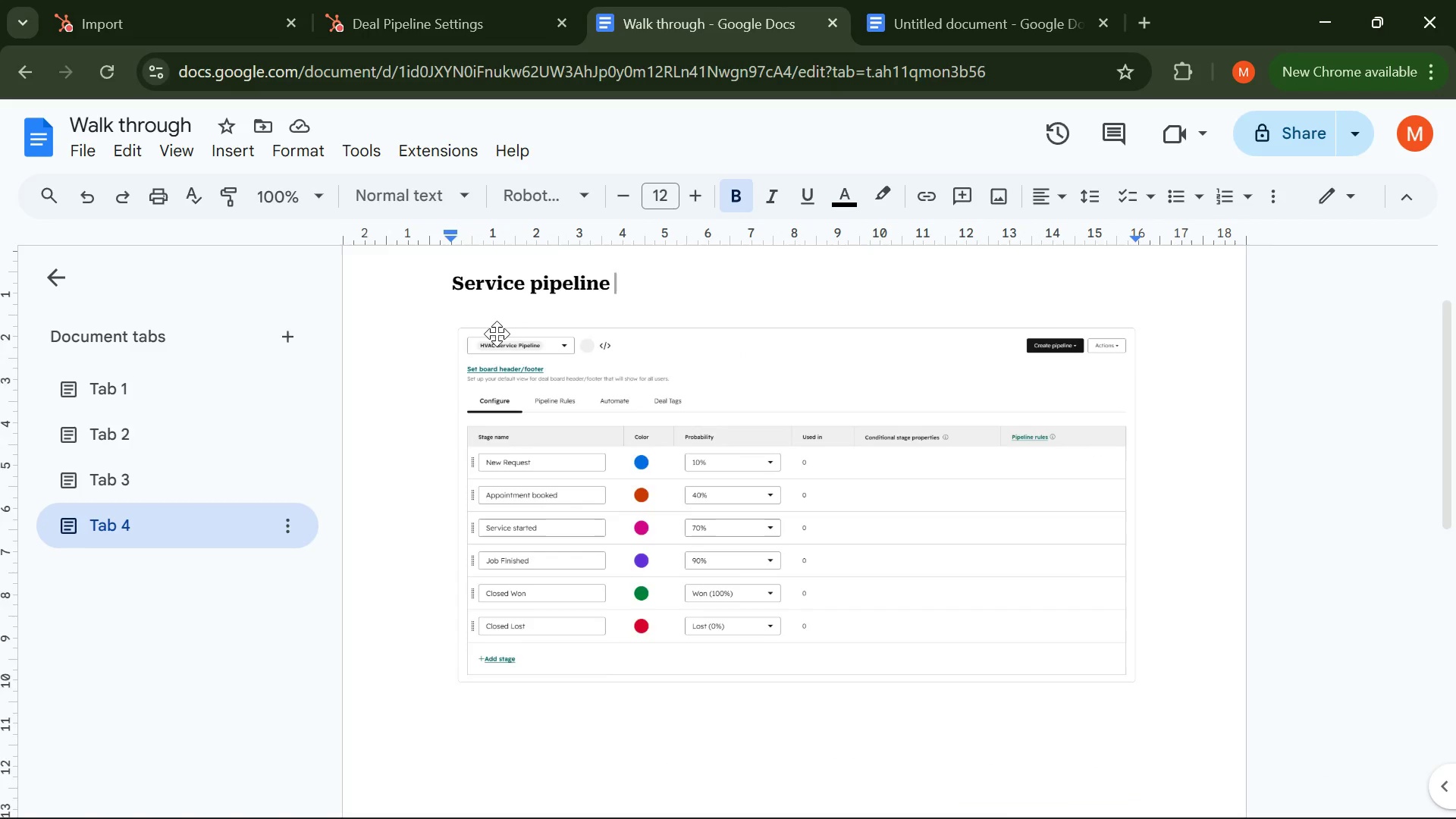 
scroll: coordinate [497, 334], scroll_direction: up, amount: 1.0
 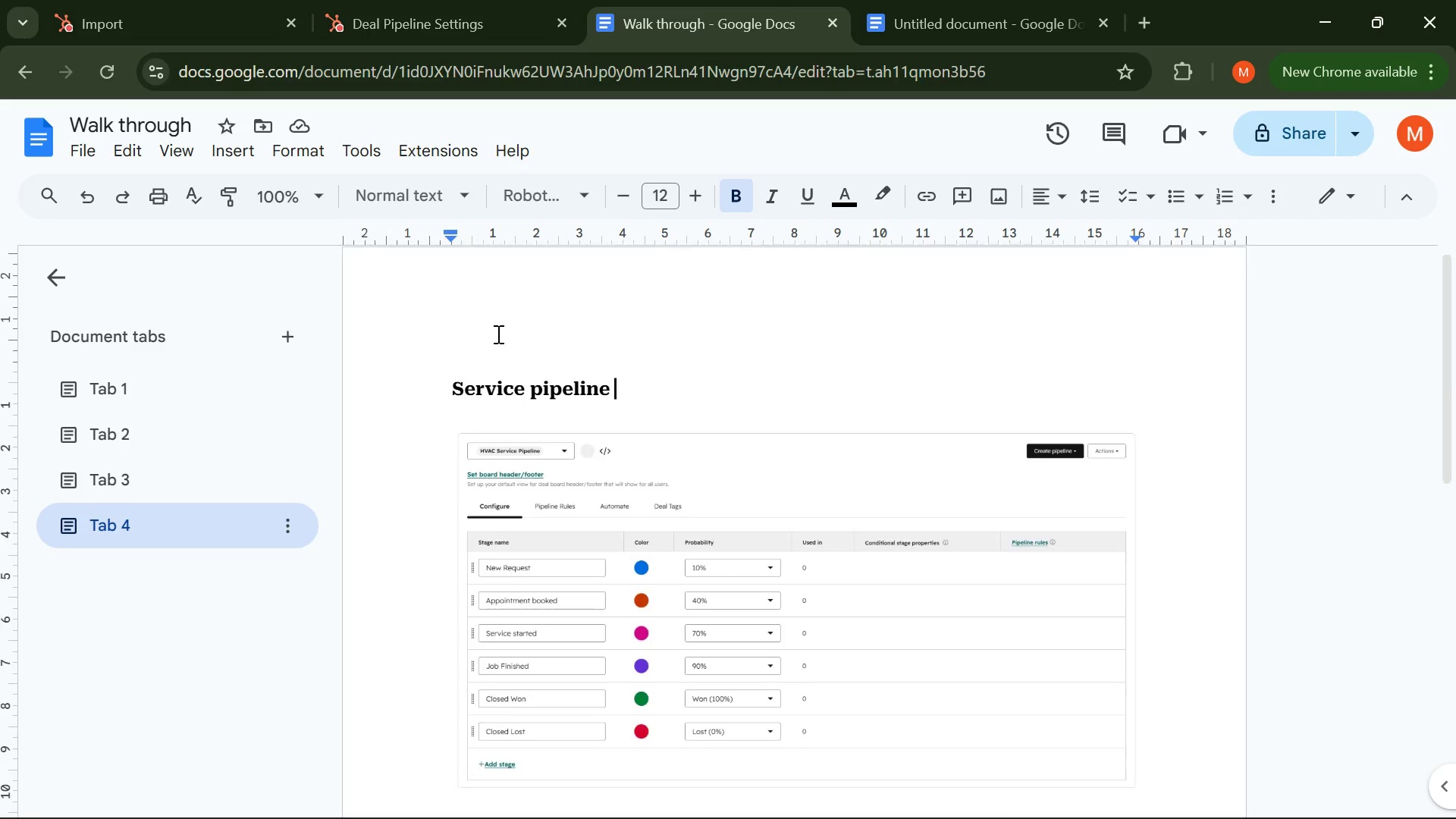 
scroll: coordinate [497, 334], scroll_direction: down, amount: 2.0
 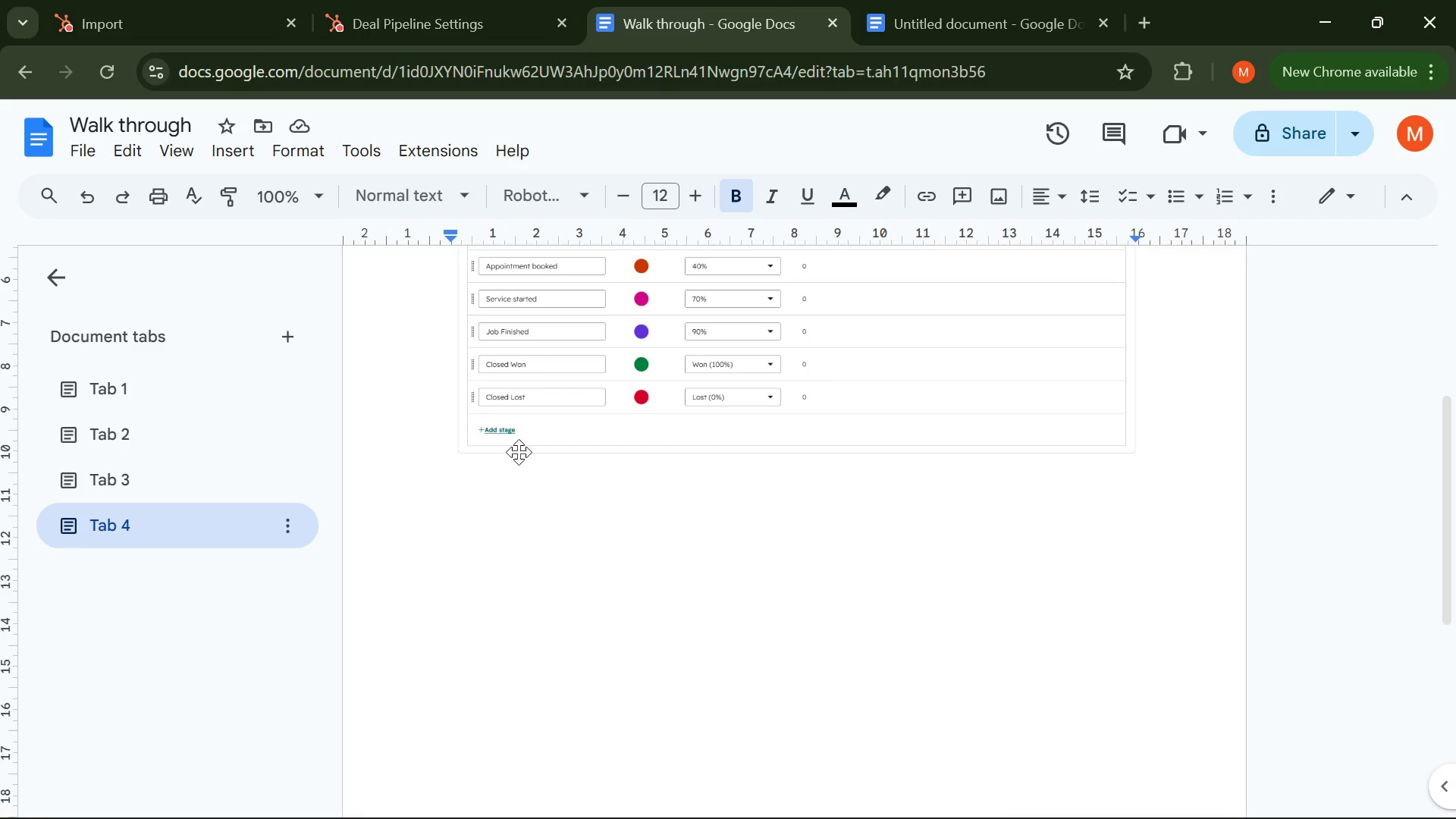 
left_click([513, 504])
 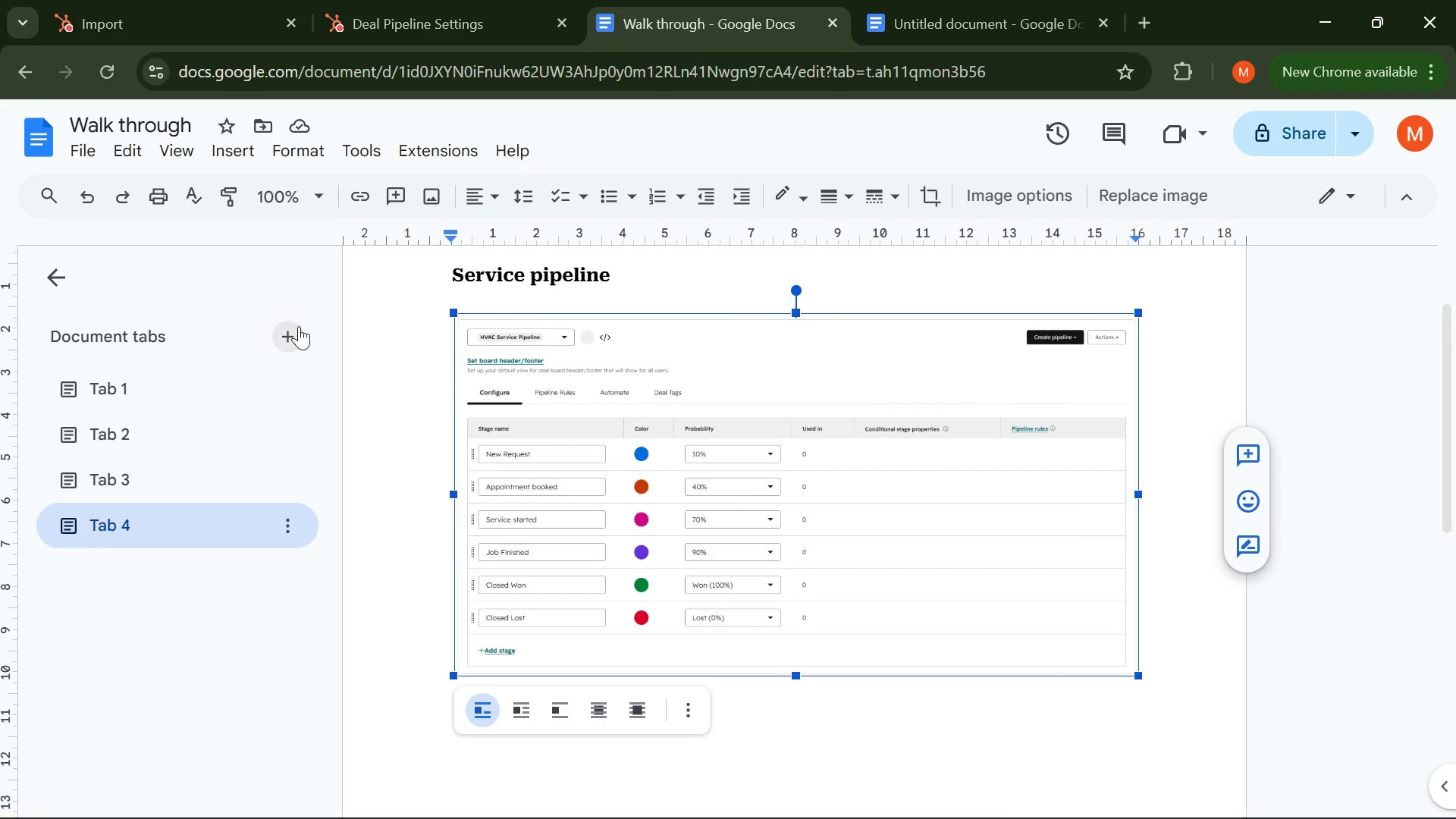 
left_click([296, 332])
 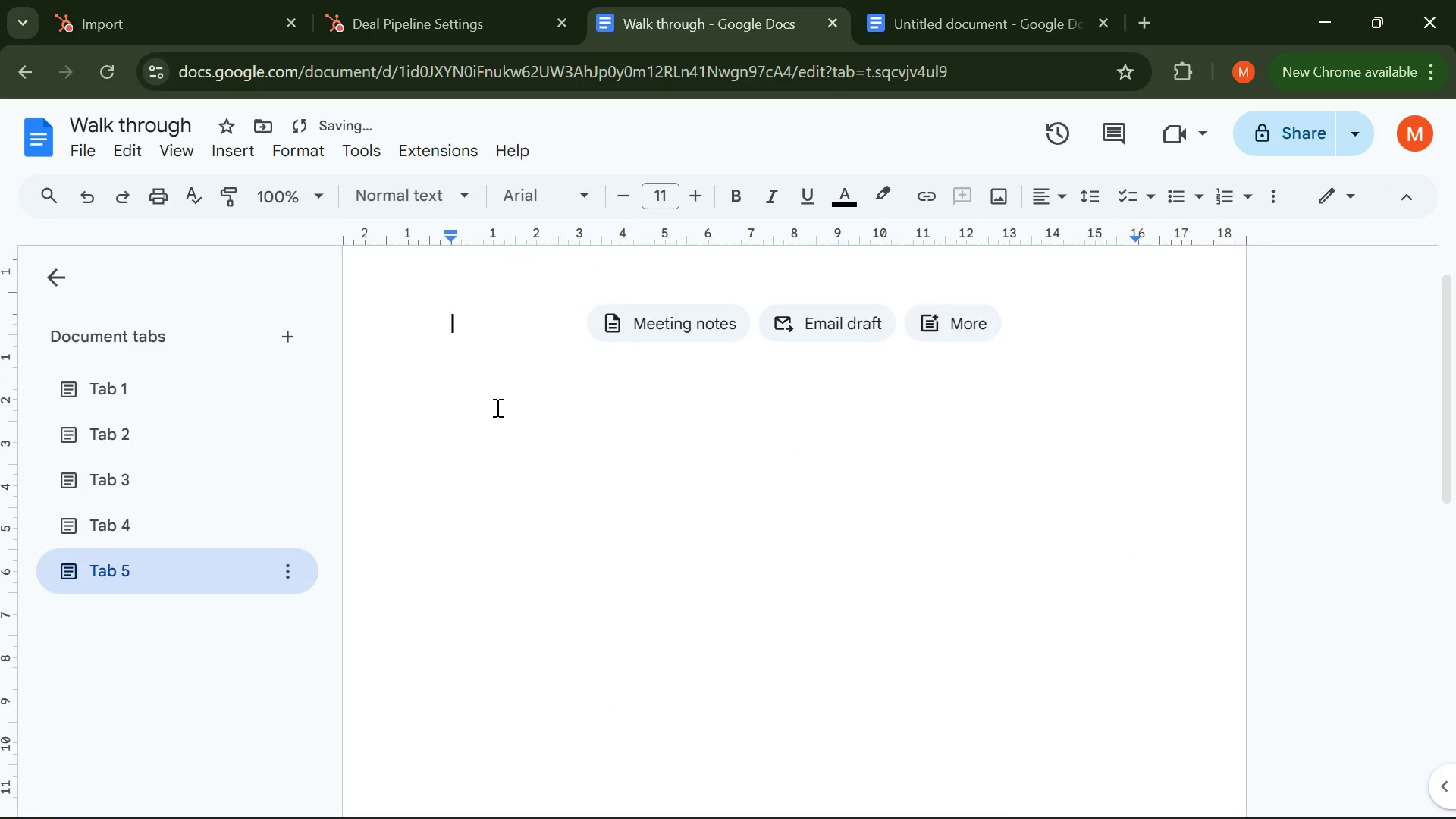 
type(M)
key(Backspace)
type(MA)
key(Backspace)
type(apped Contact )
 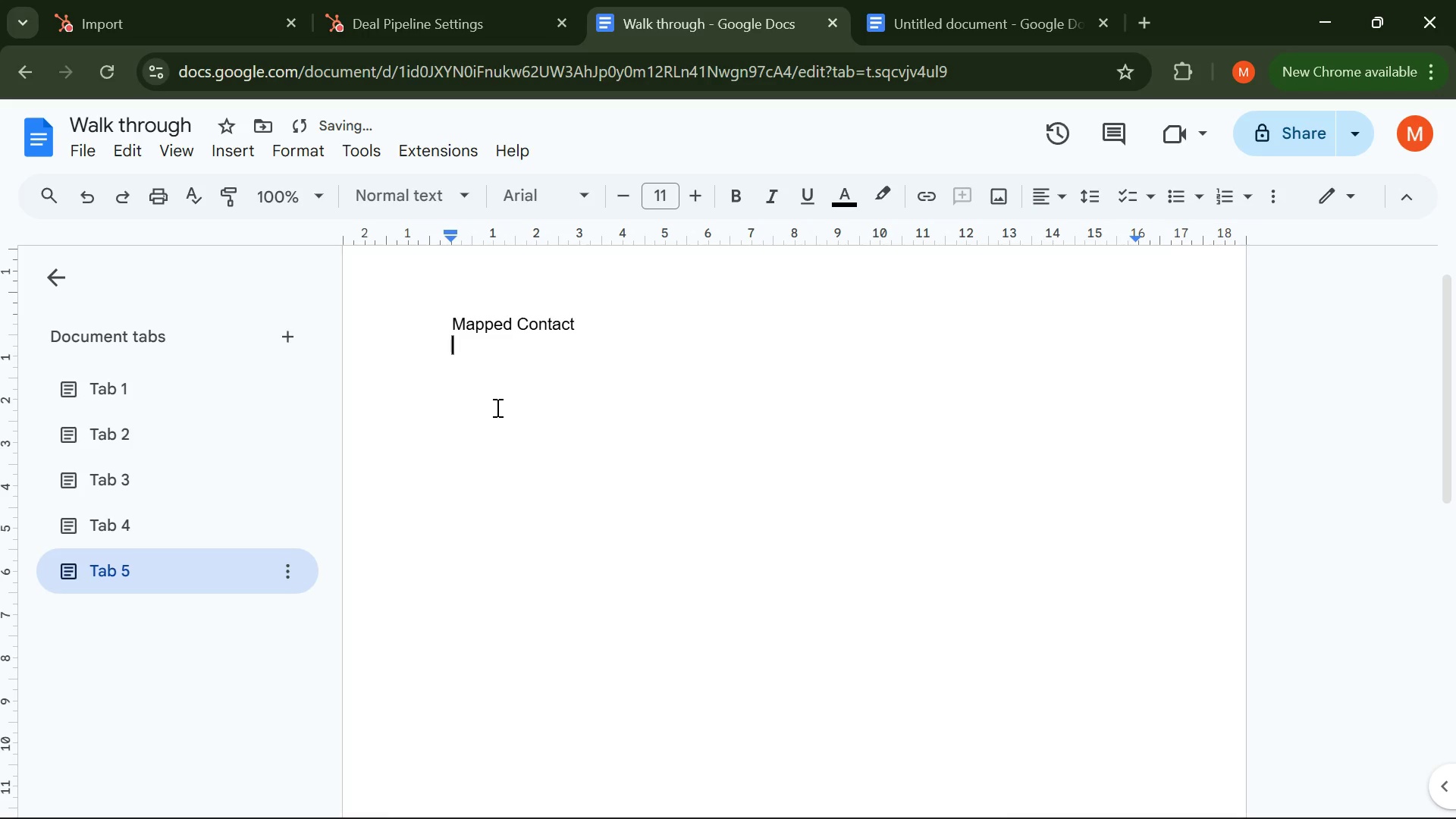 
key(Enter)
 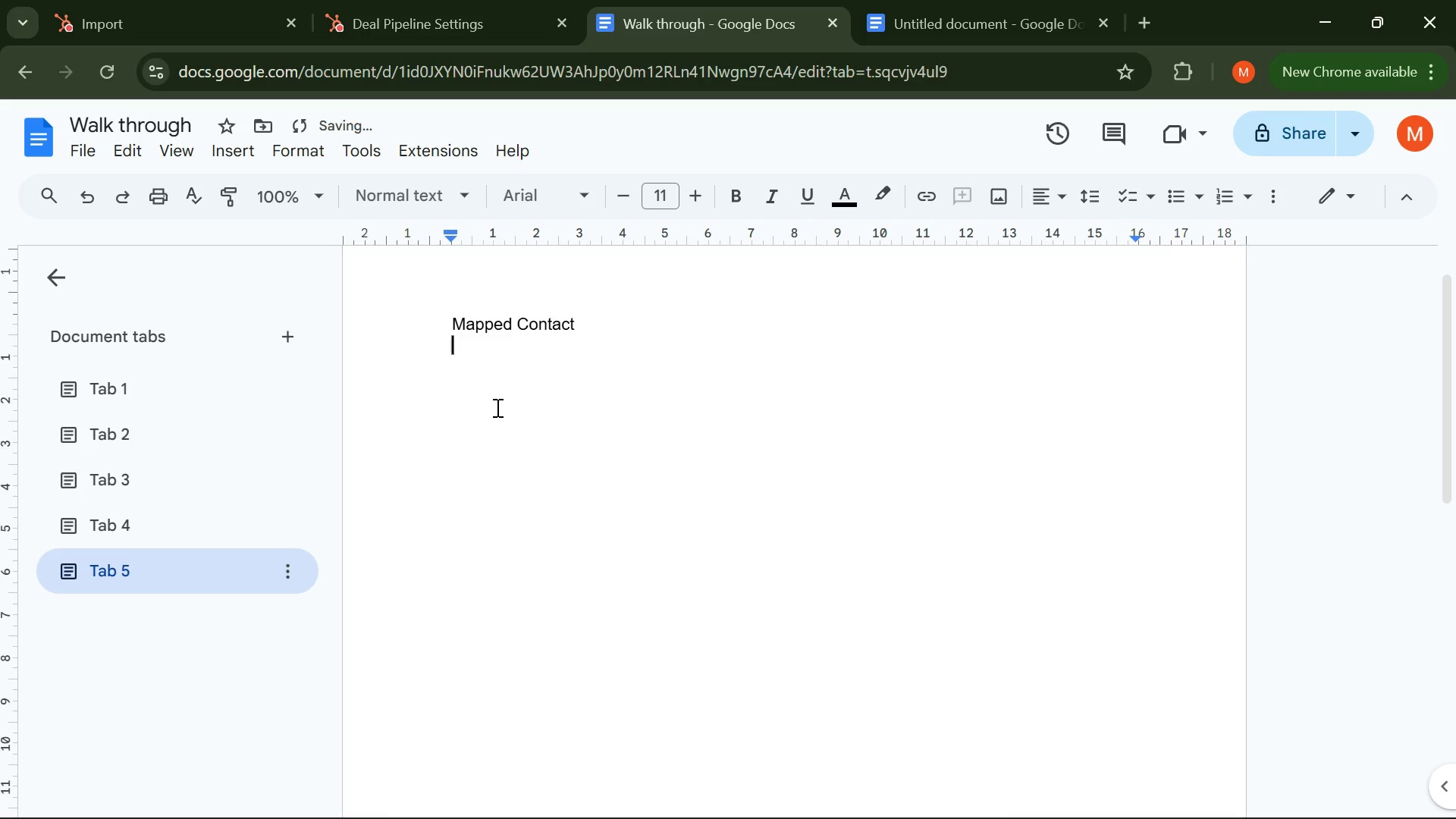 
key(Control+V)
 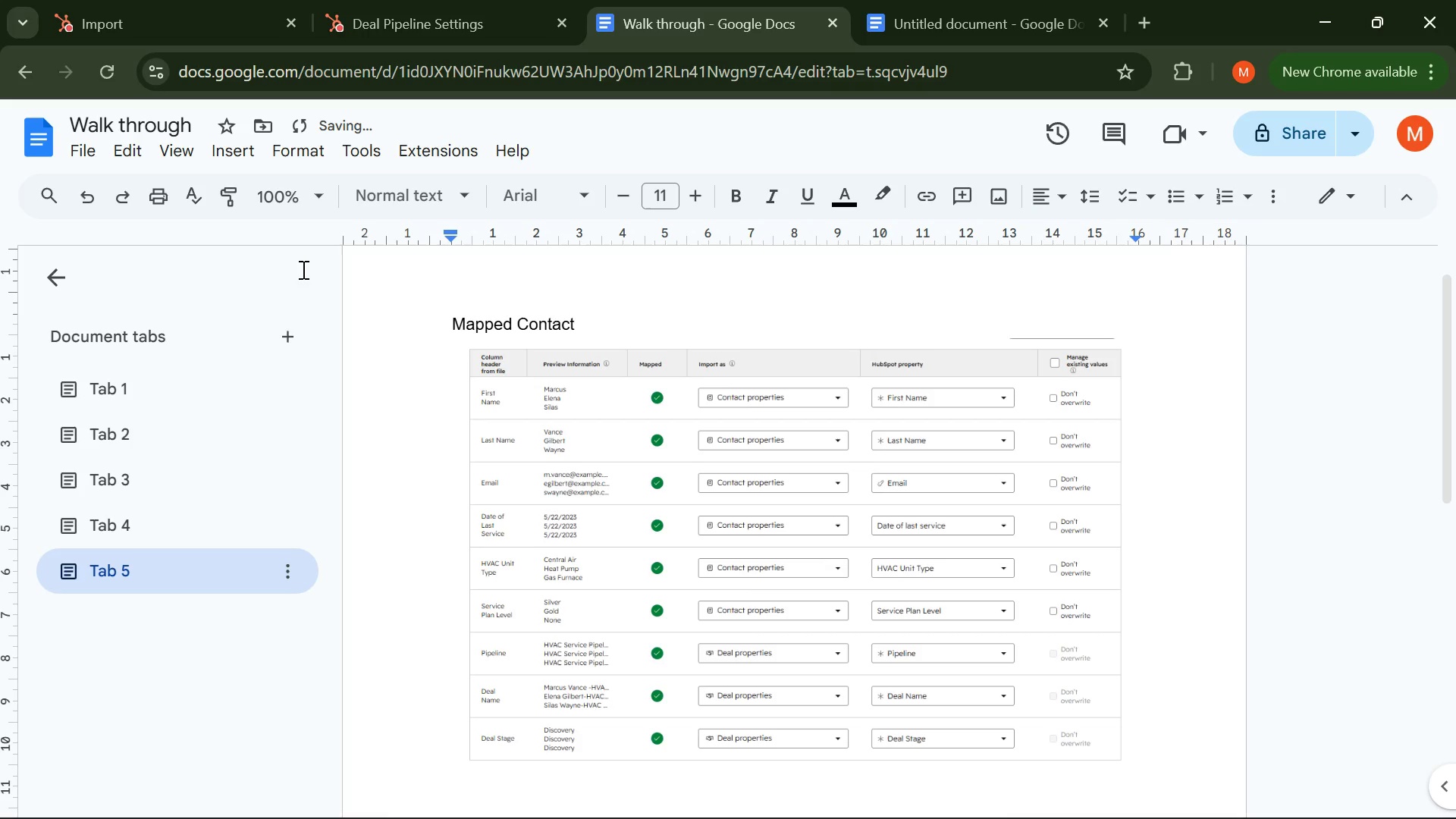 
left_click([173, 15])
 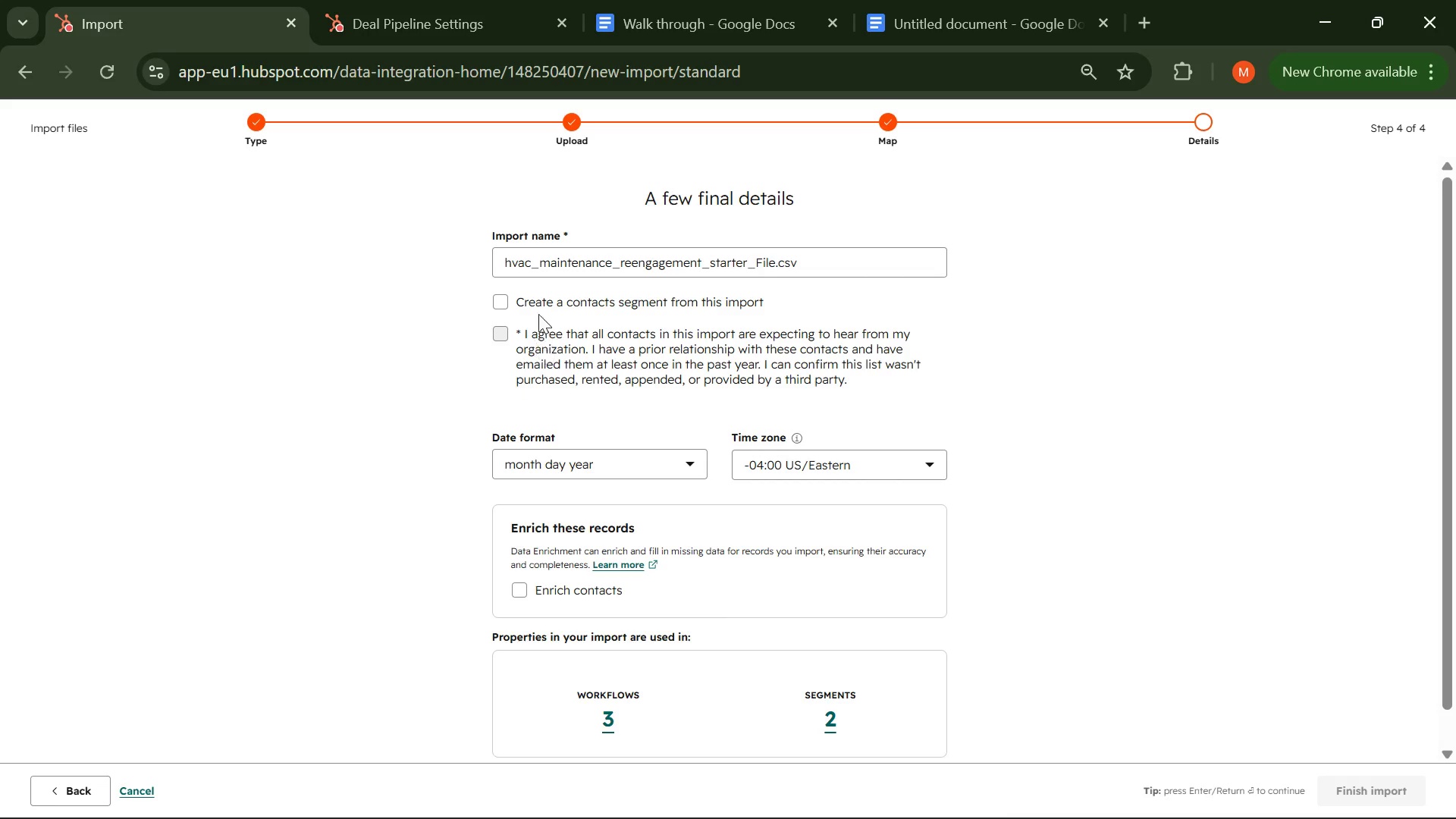 
scroll: coordinate [536, 300], scroll_direction: down, amount: 2.0
 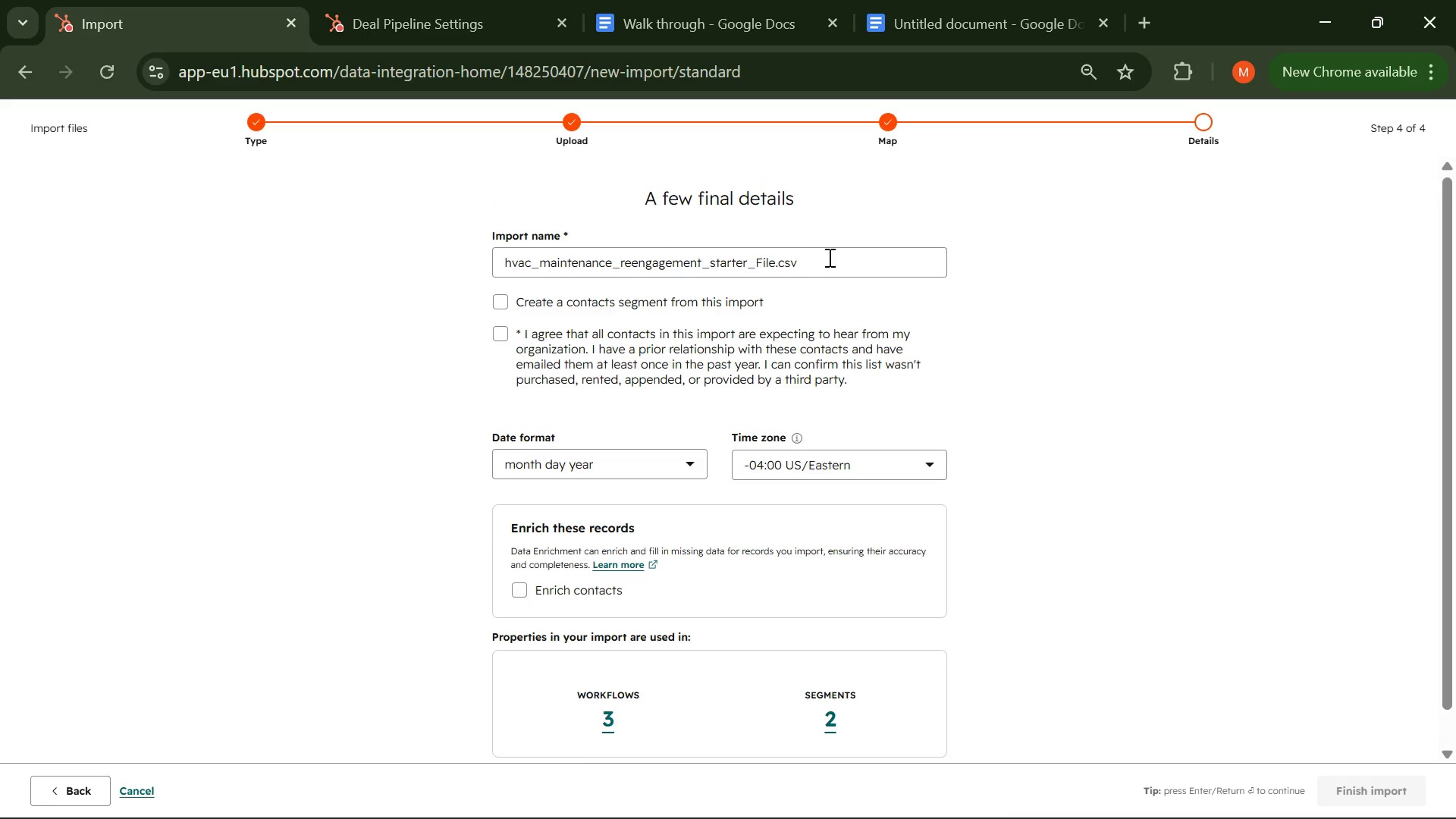 
left_click_drag(start_coordinate=[832, 258], to_coordinate=[487, 248])
 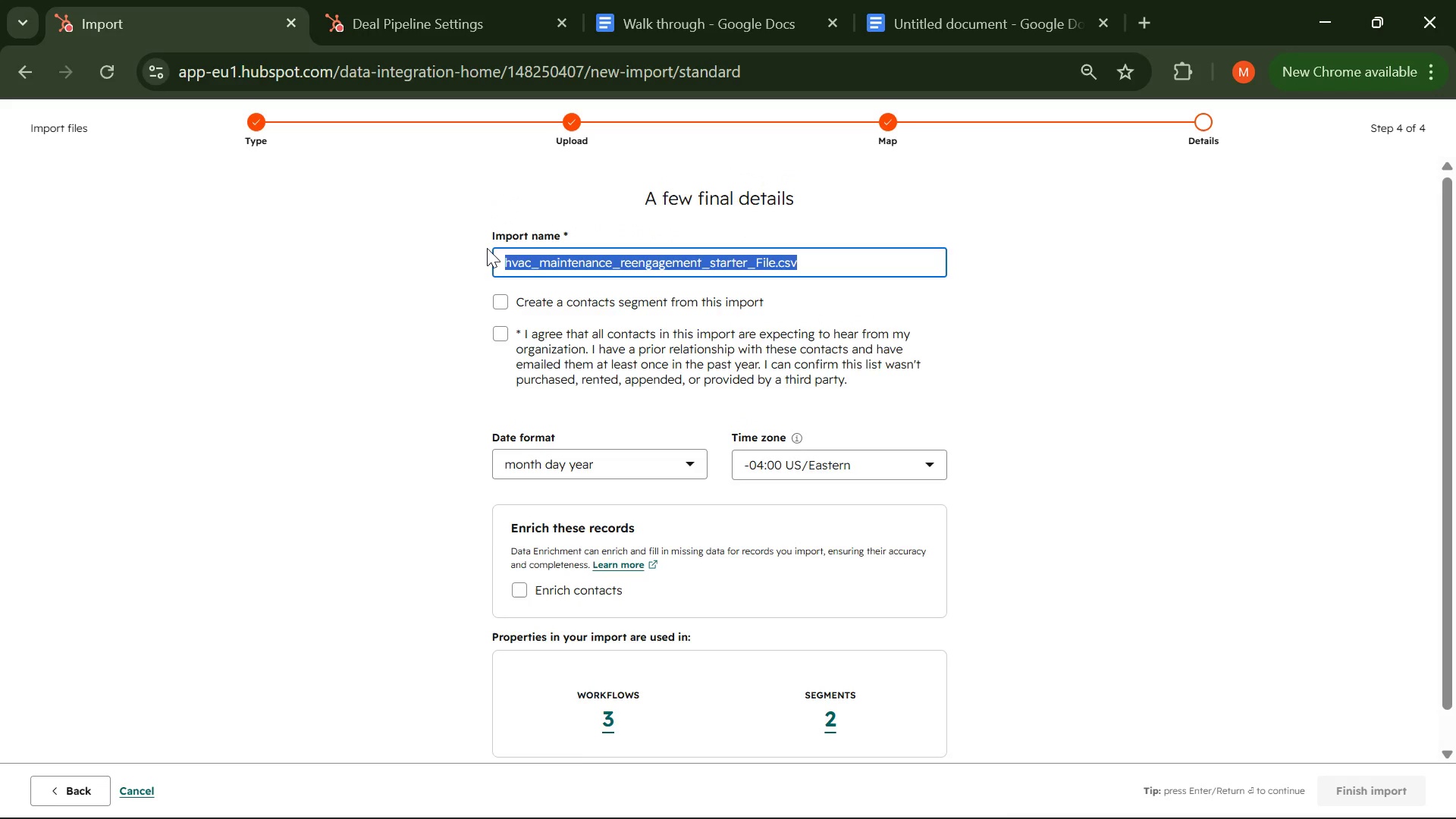 
type(HVAC Man)
key(Backspace)
type(intencance starter File )
 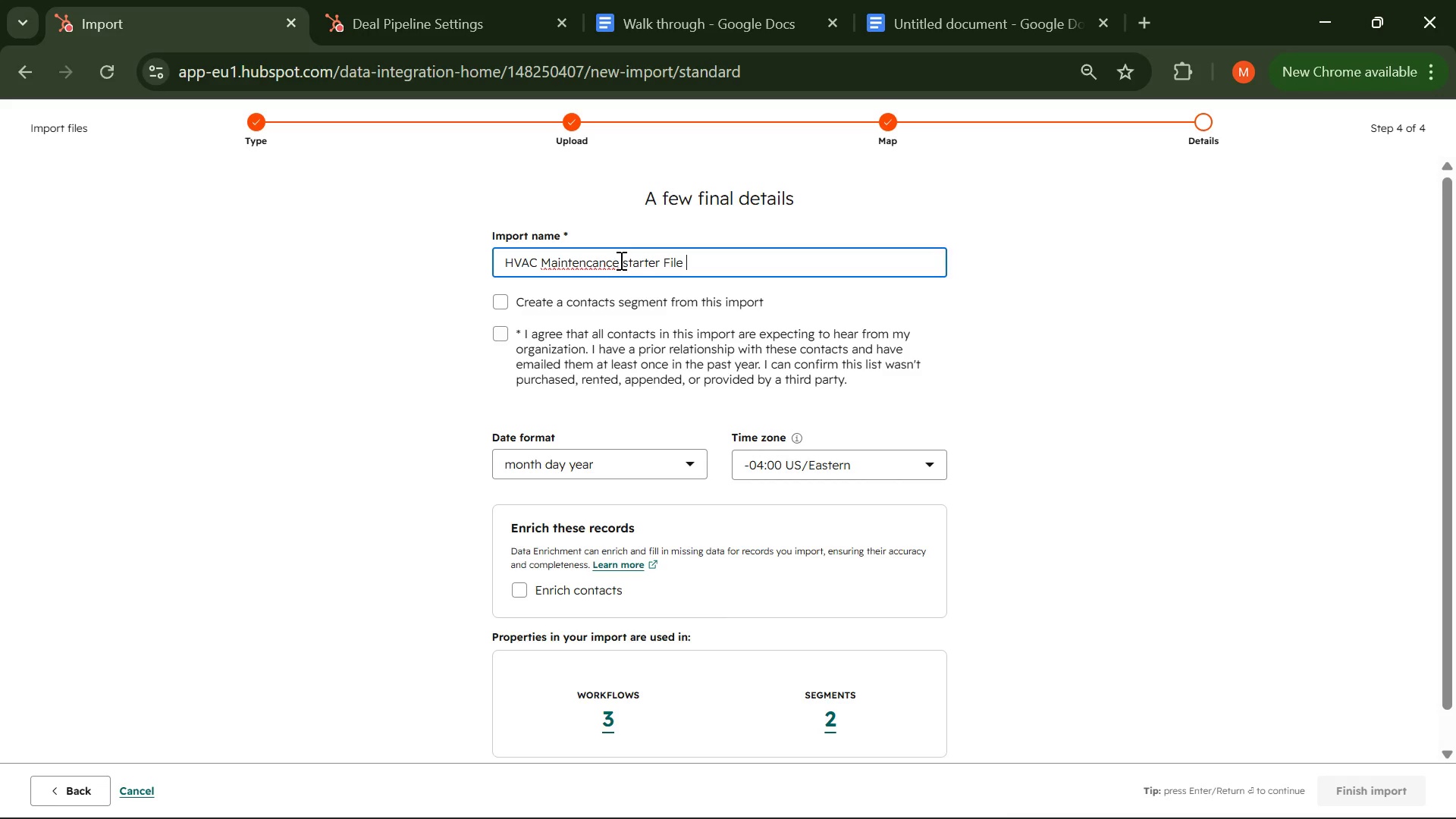 
left_click([620, 260])
 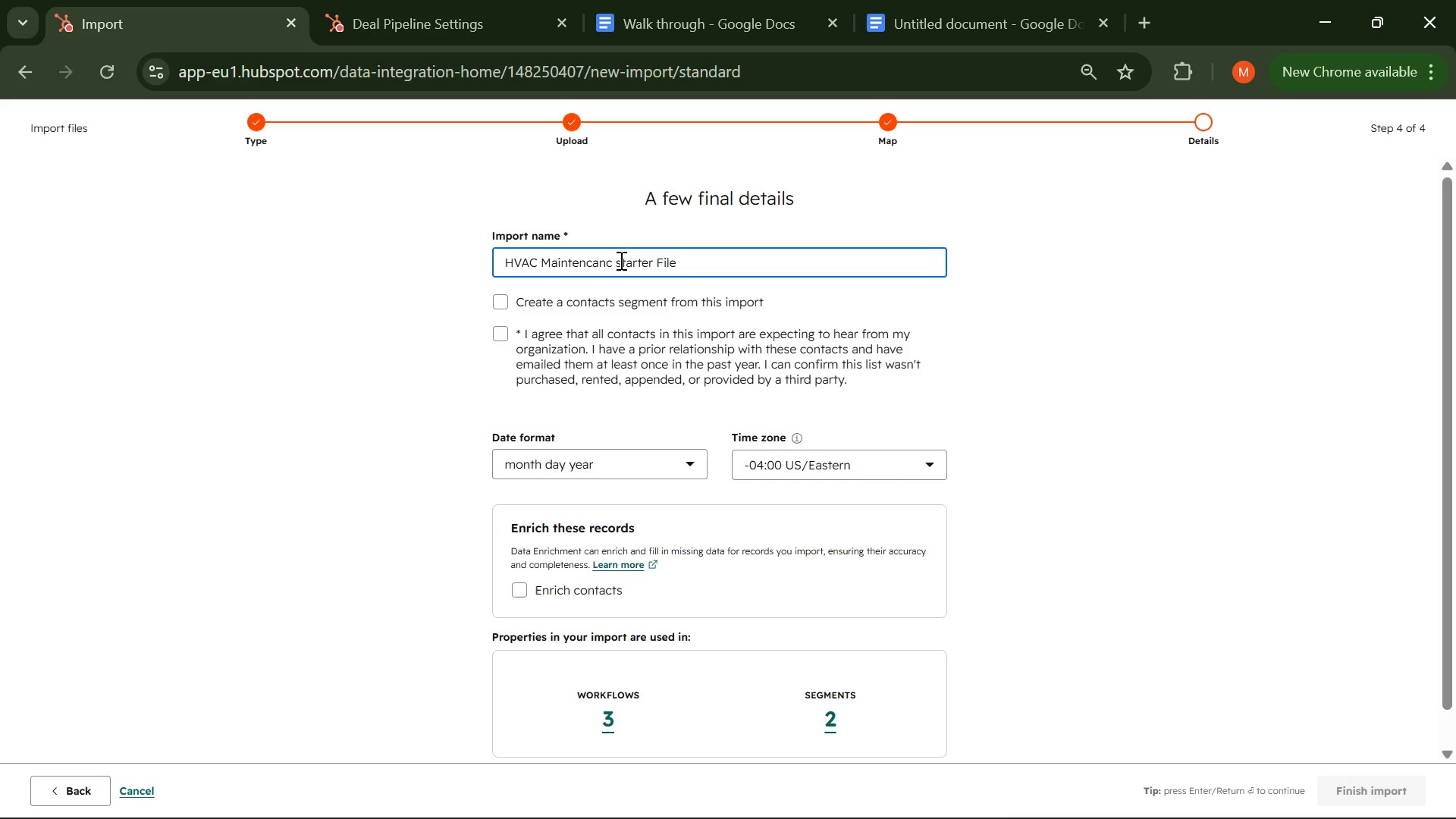 
key(Backspace)
 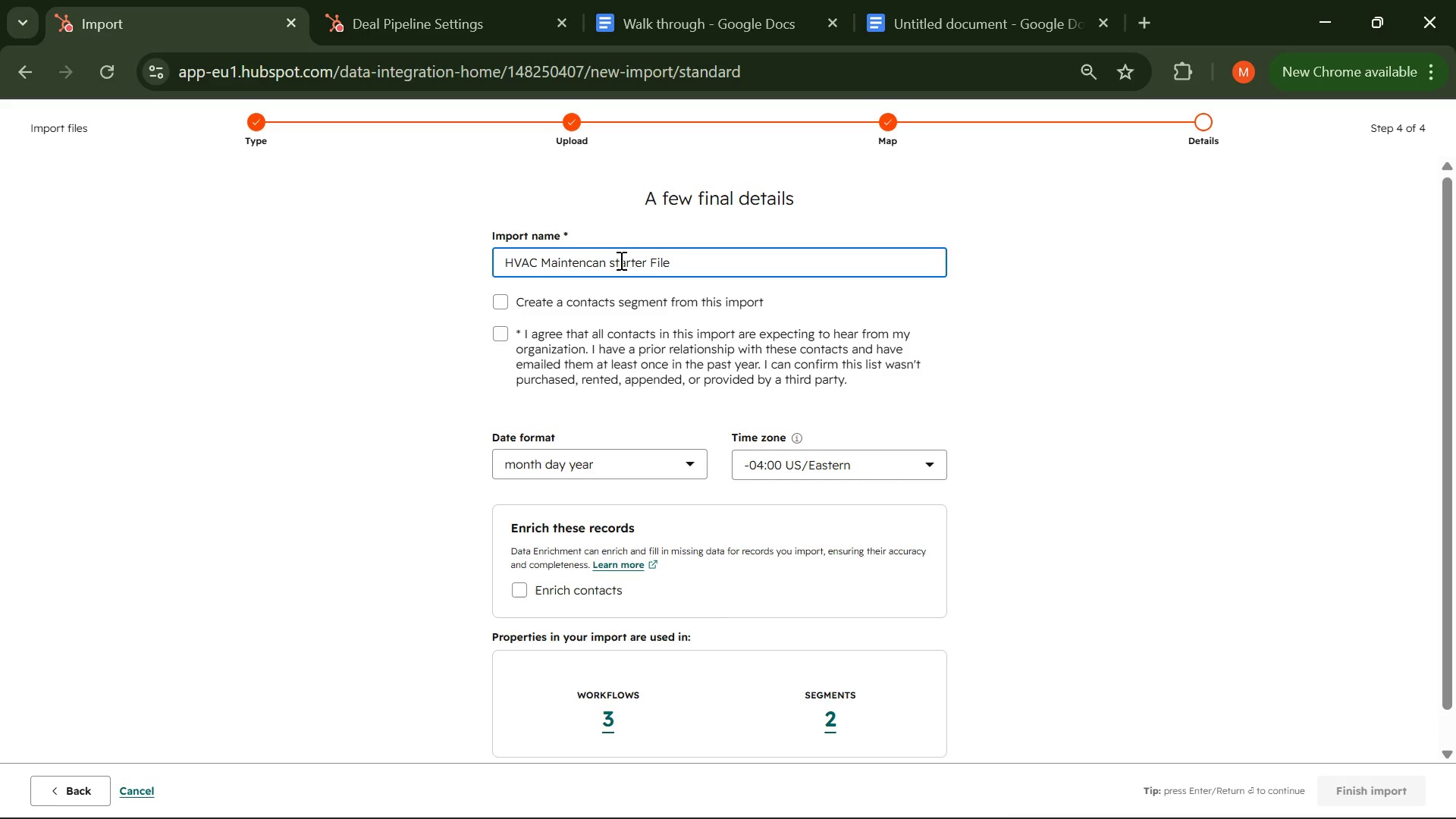 
key(Backspace)
 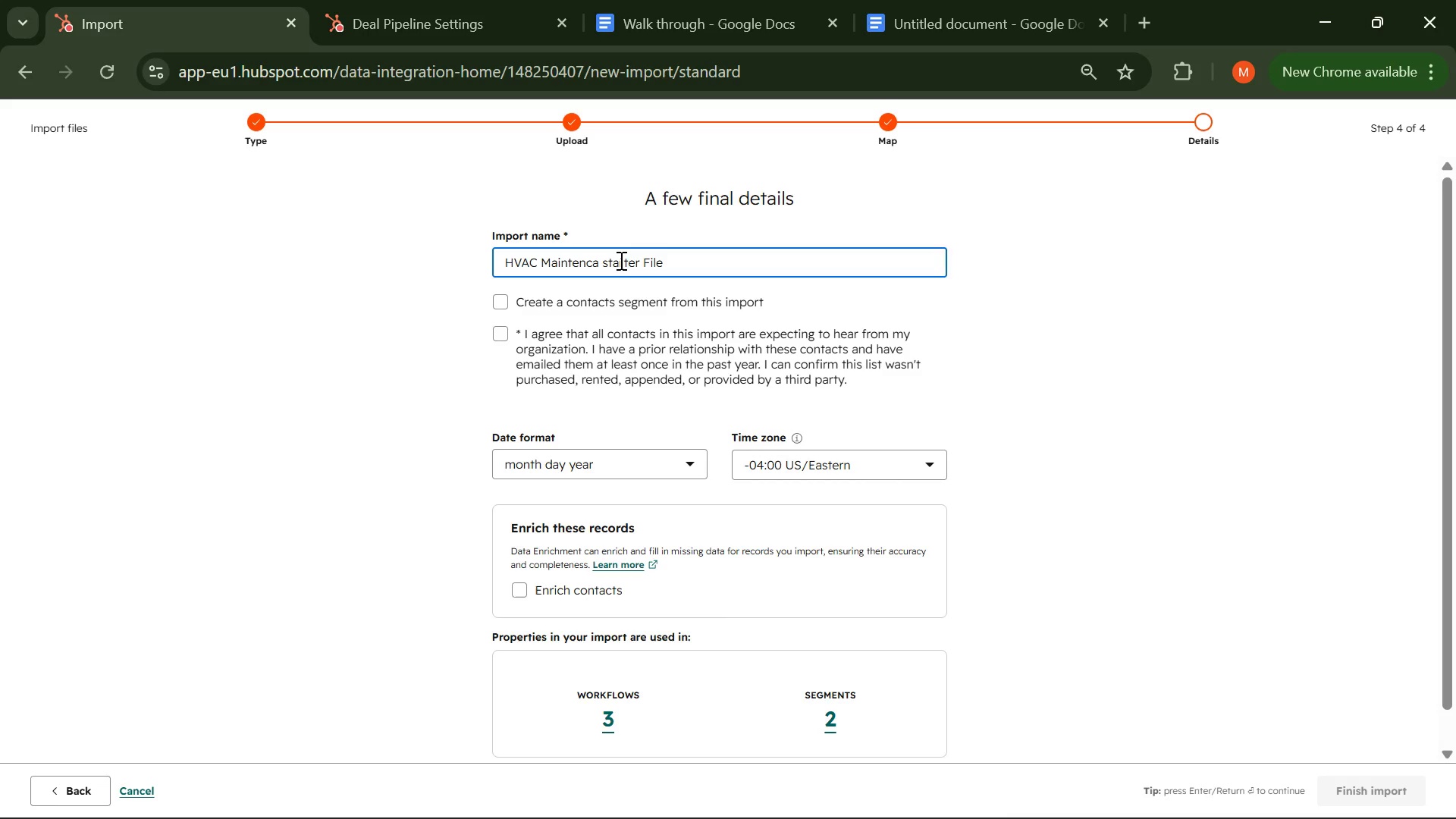 
key(Backspace)
 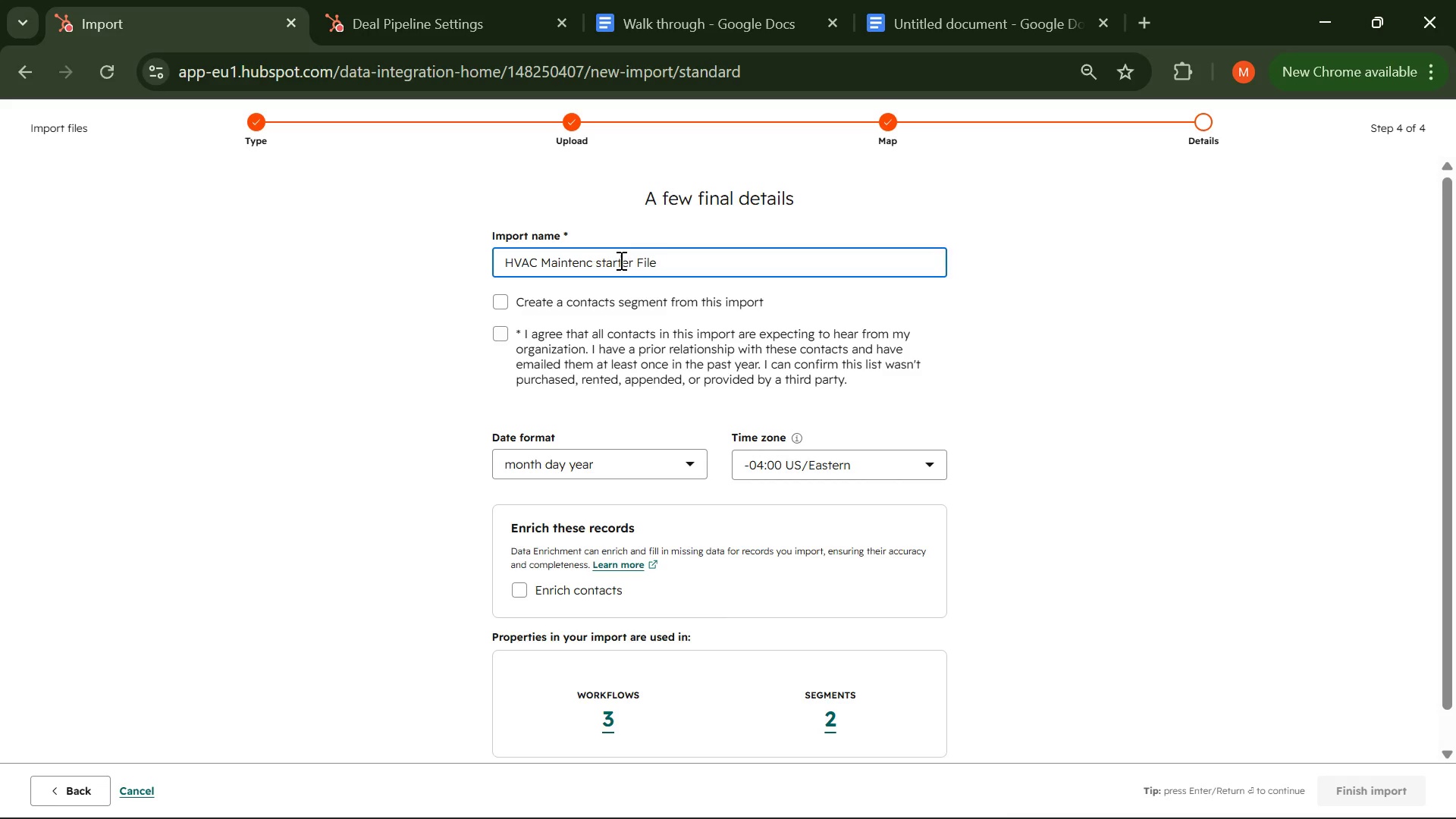 
key(Backspace)
 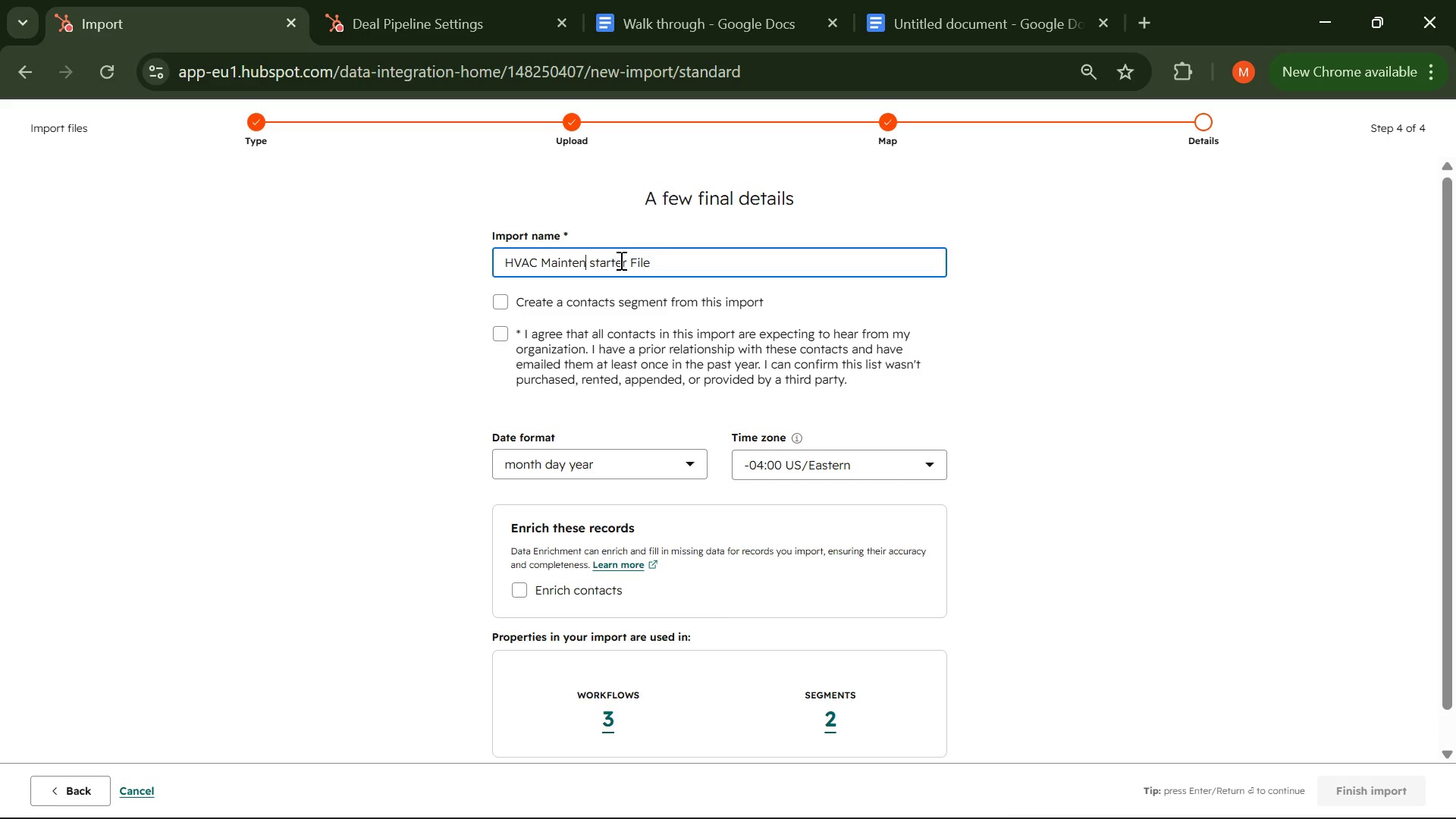 
key(Backspace)
 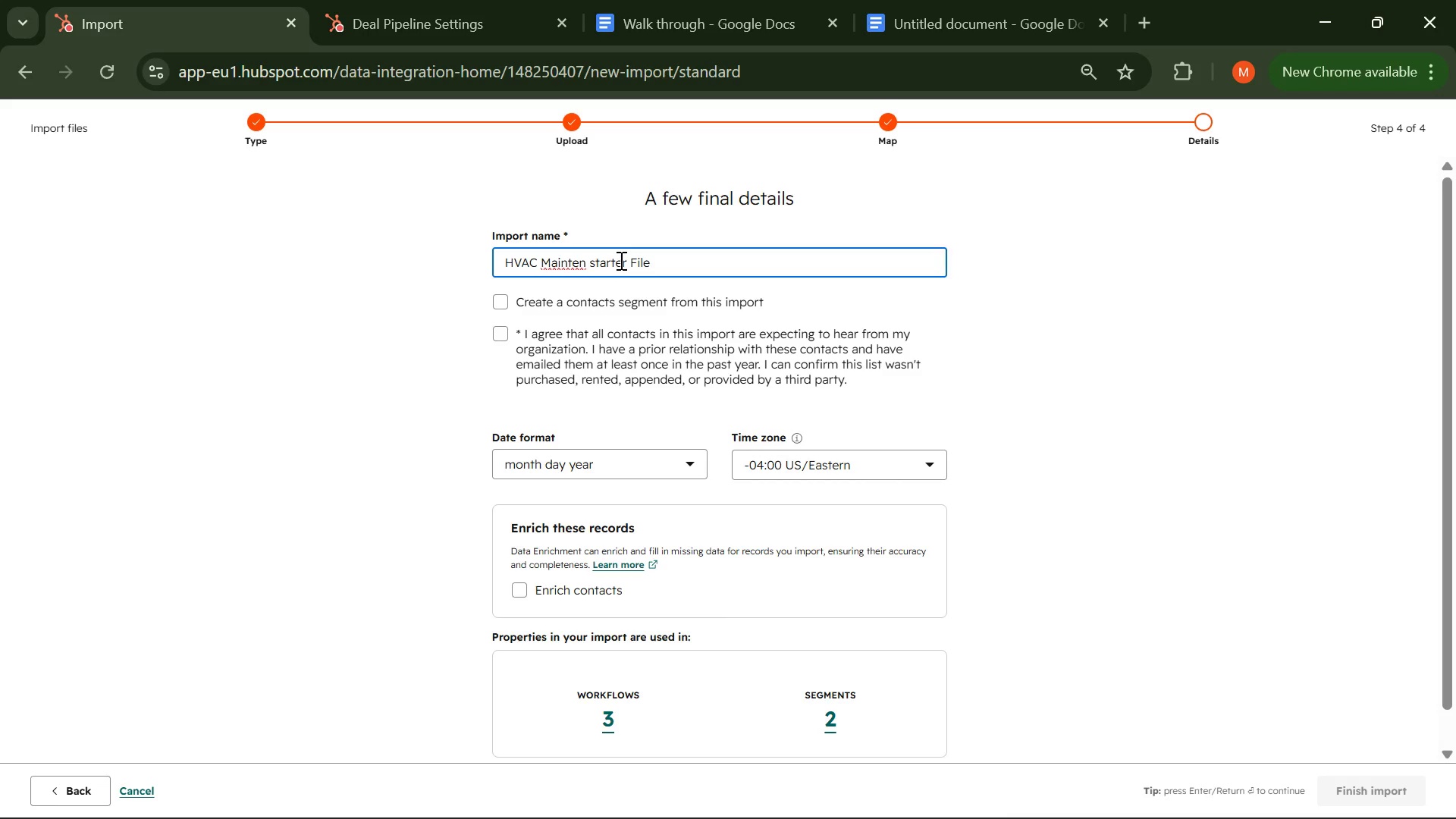 
wait(8.91)
 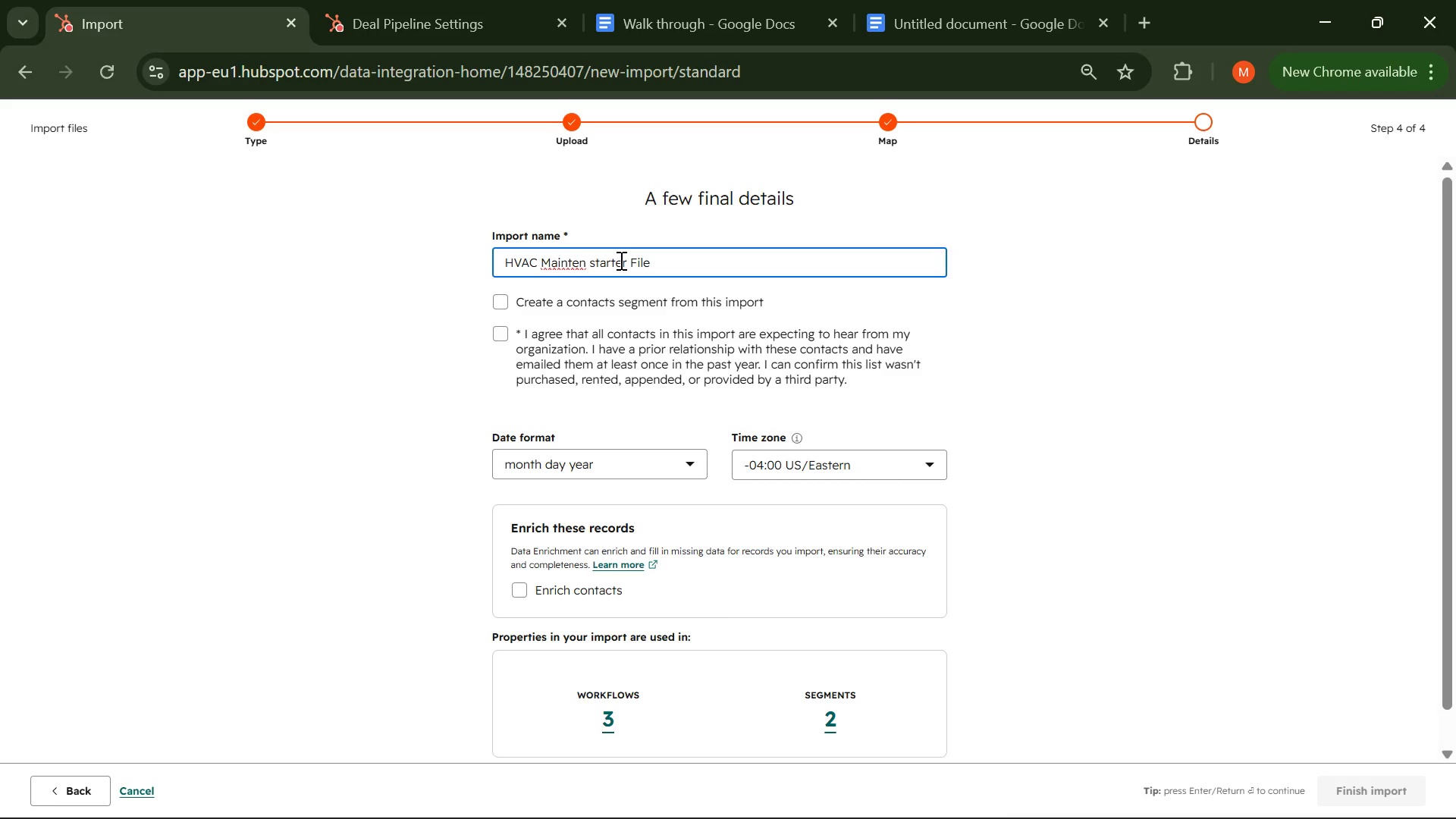 
type(ance)
 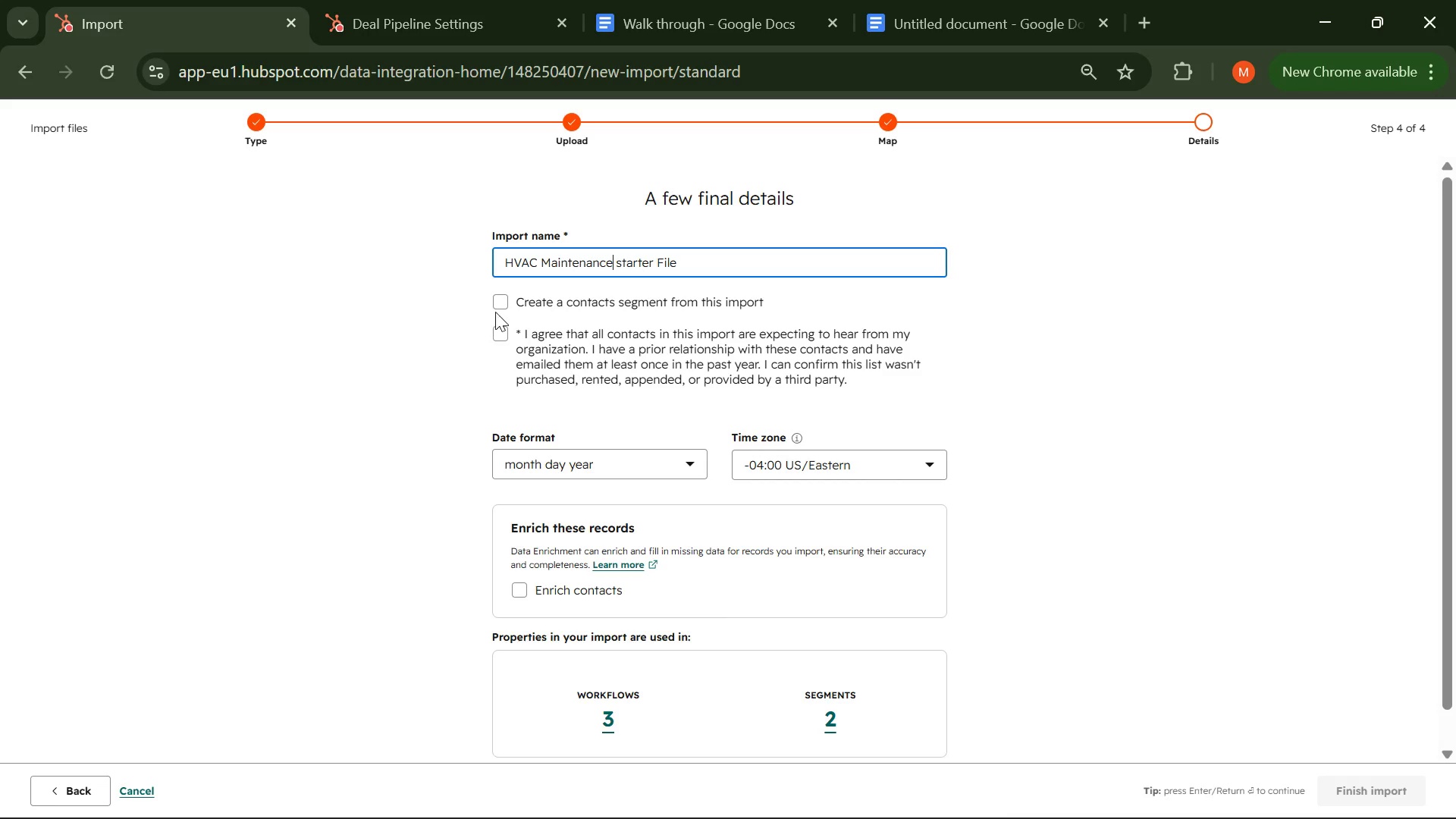 
wait(5.81)
 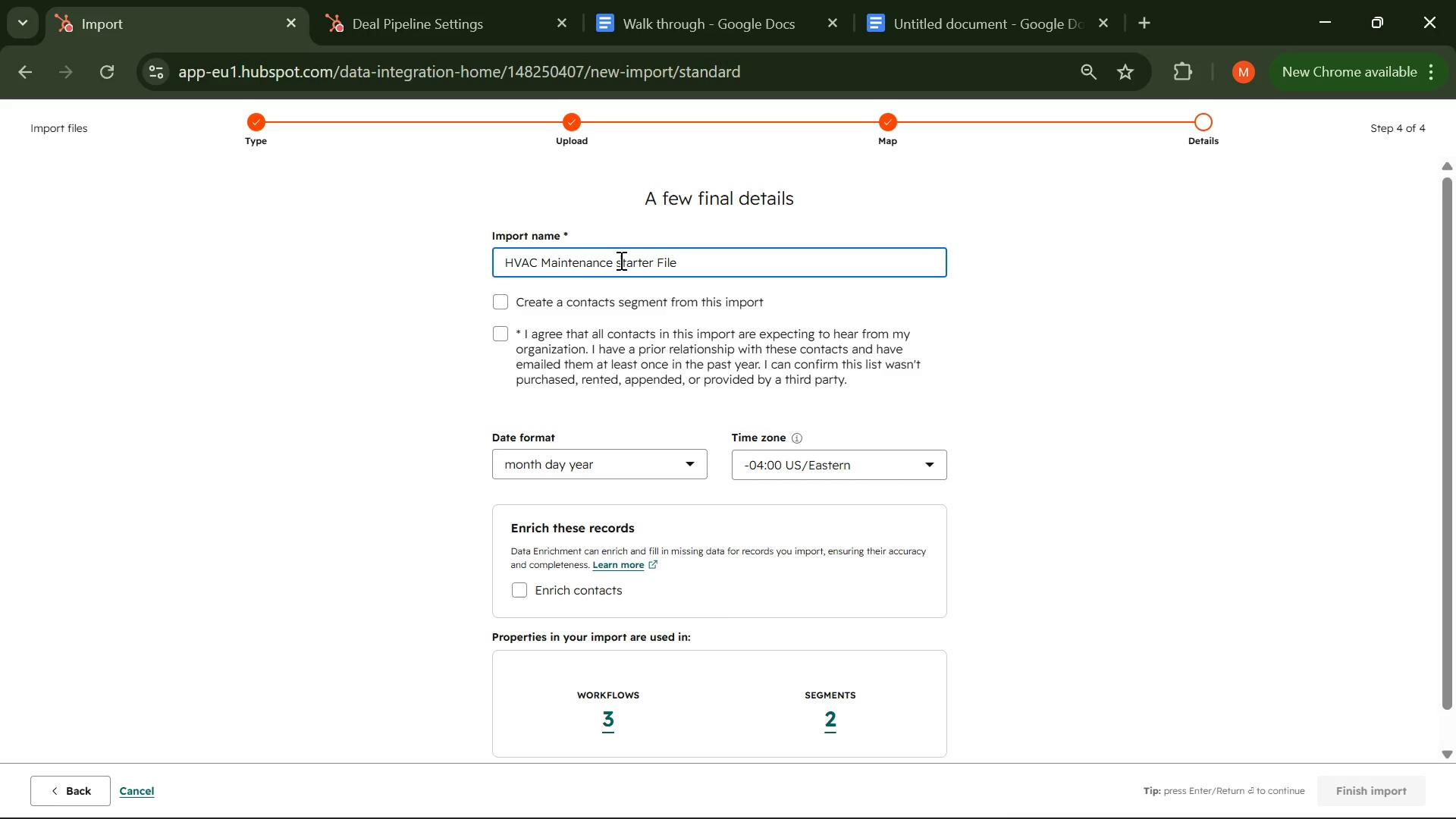 
left_click([498, 329])
 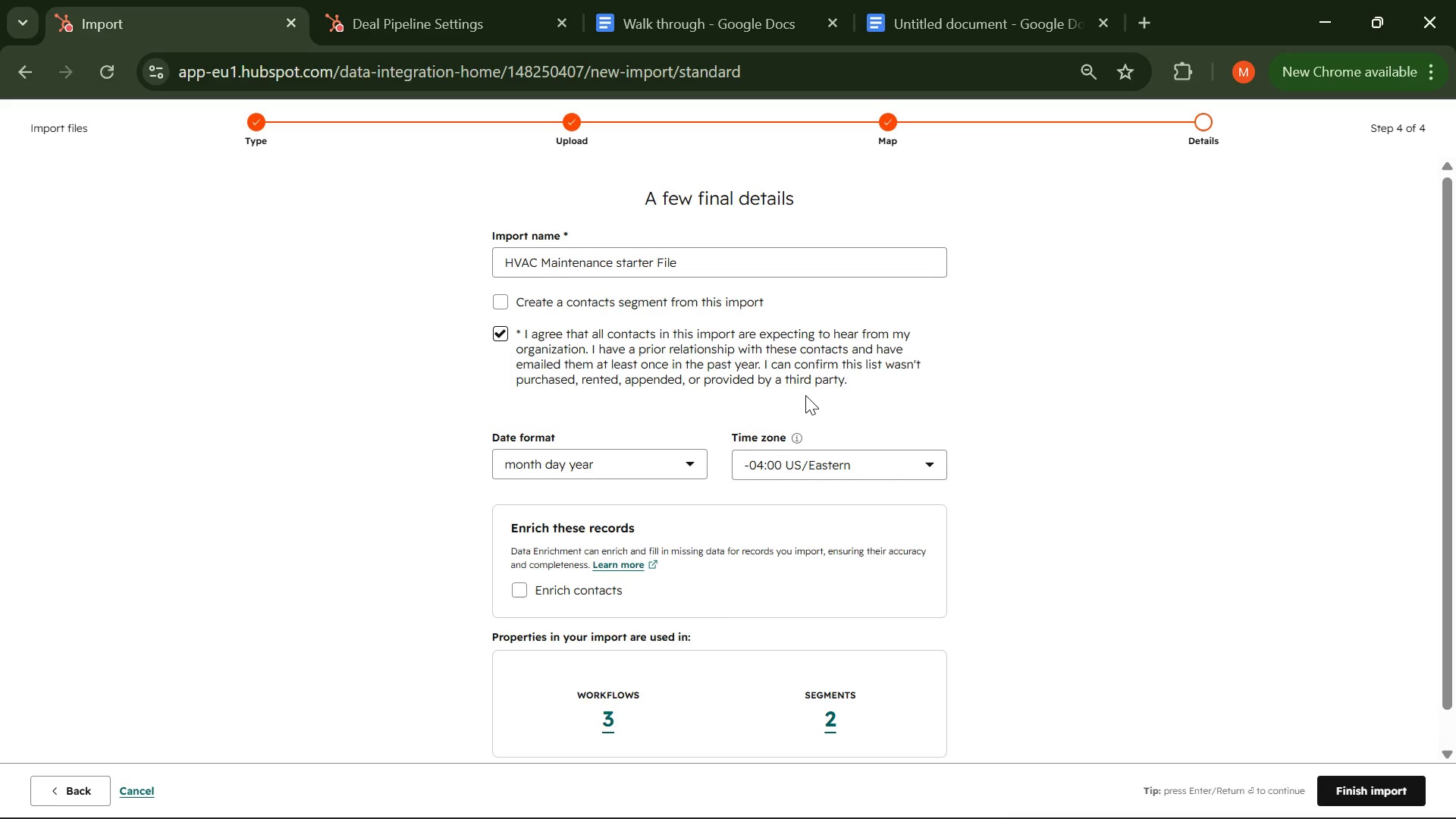 
scroll: coordinate [805, 395], scroll_direction: down, amount: 3.0
 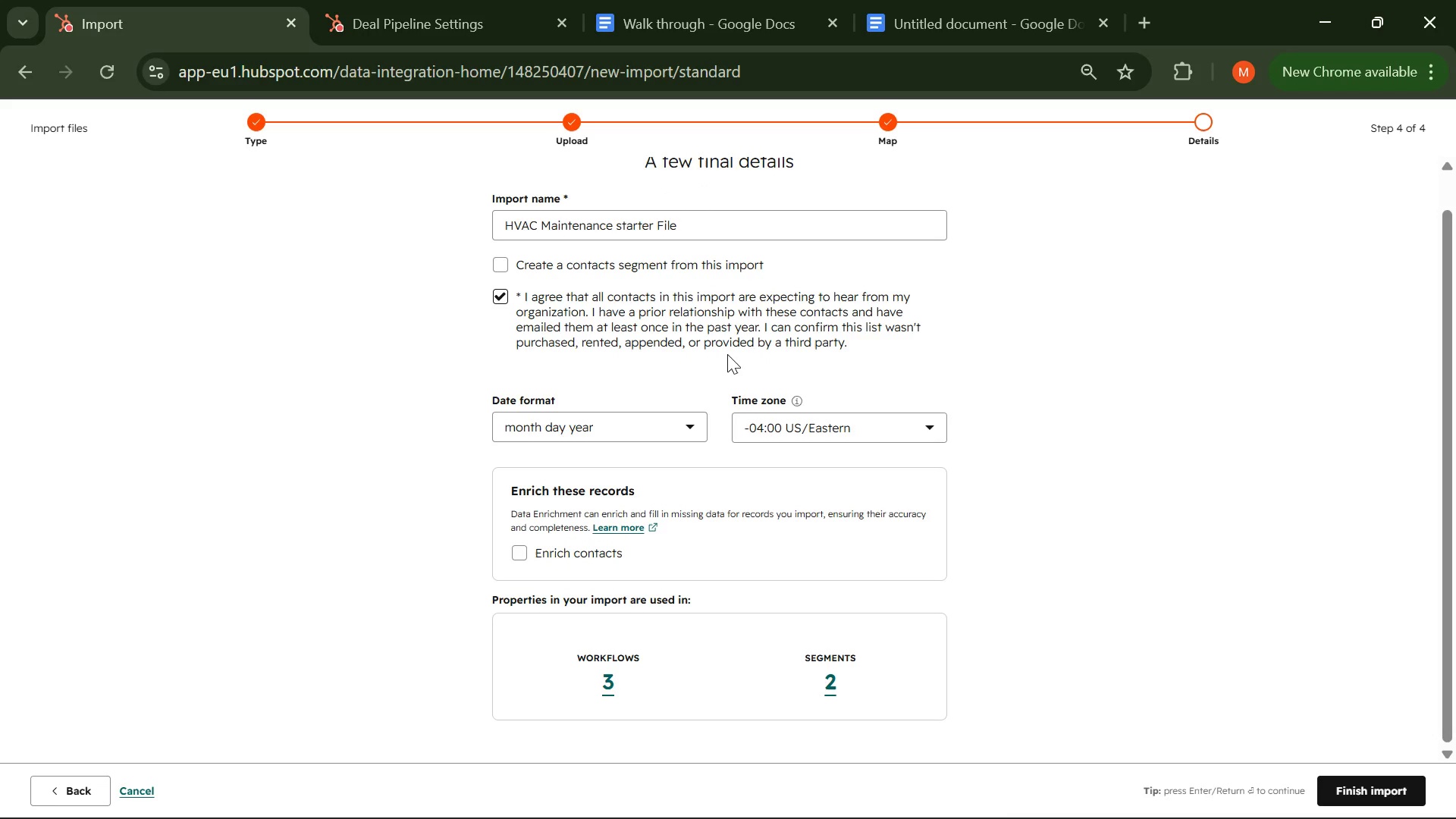 
wait(5.02)
 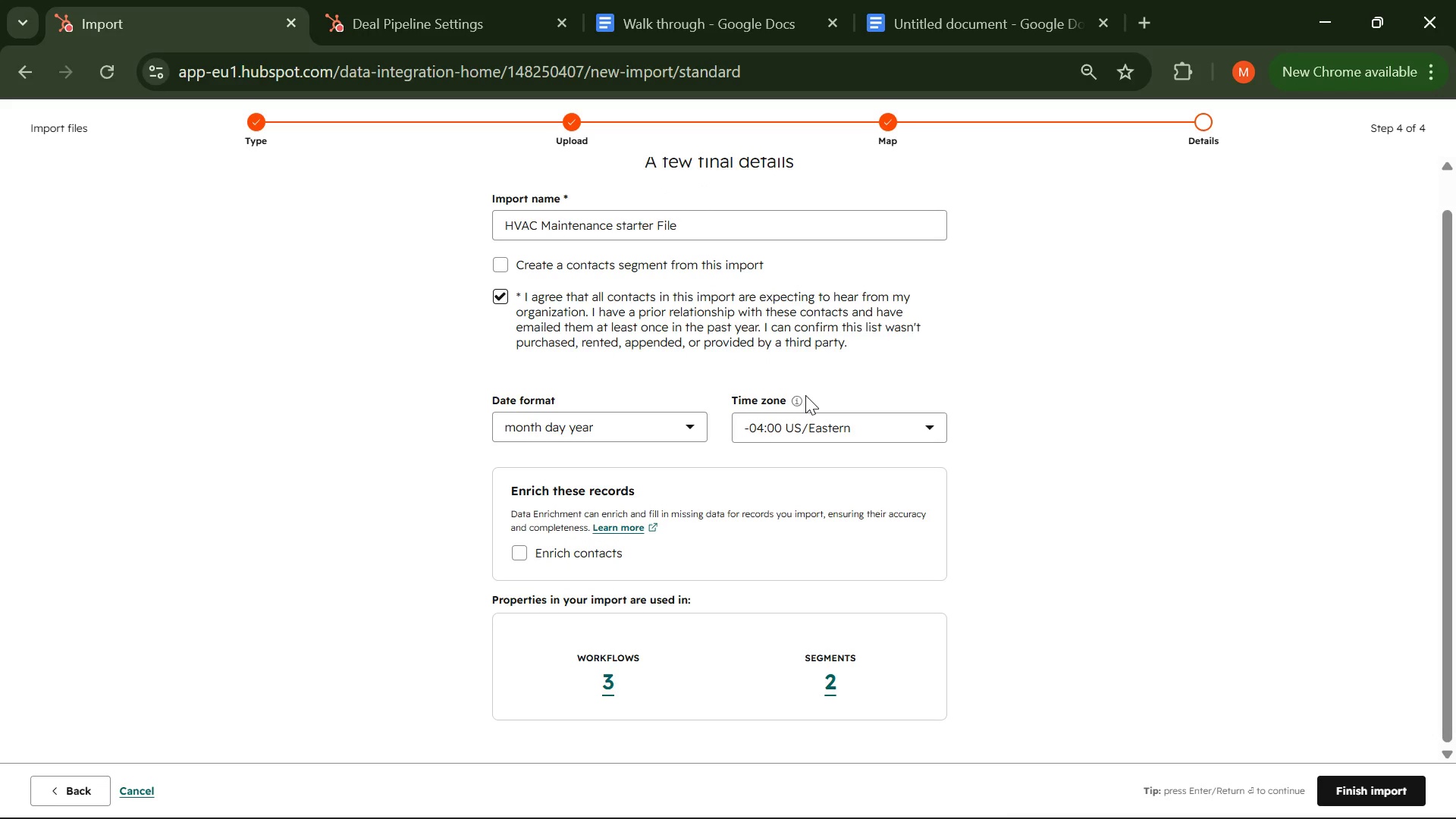 
left_click([986, 800])
 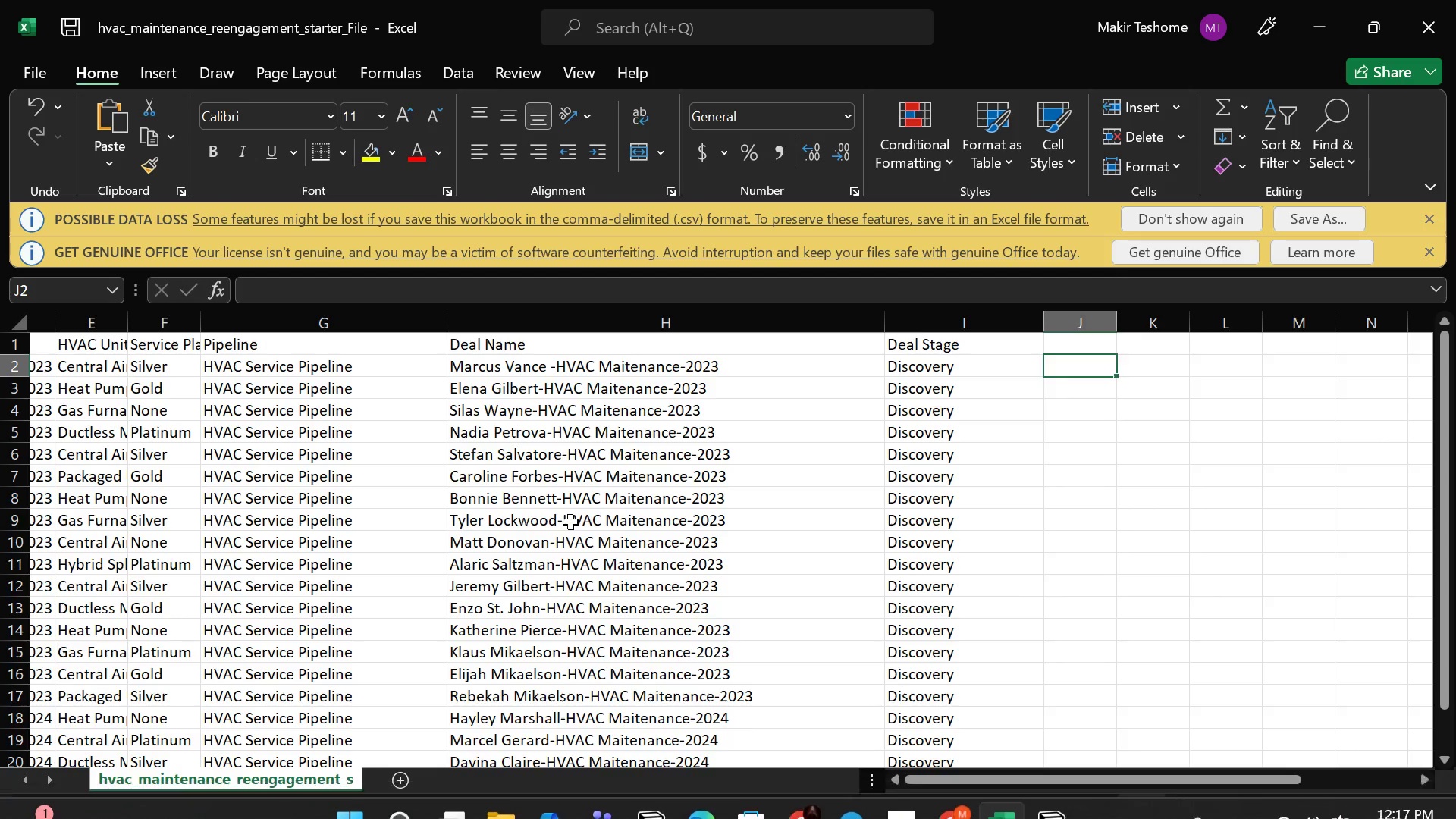 
scroll: coordinate [393, 518], scroll_direction: up, amount: 12.0